 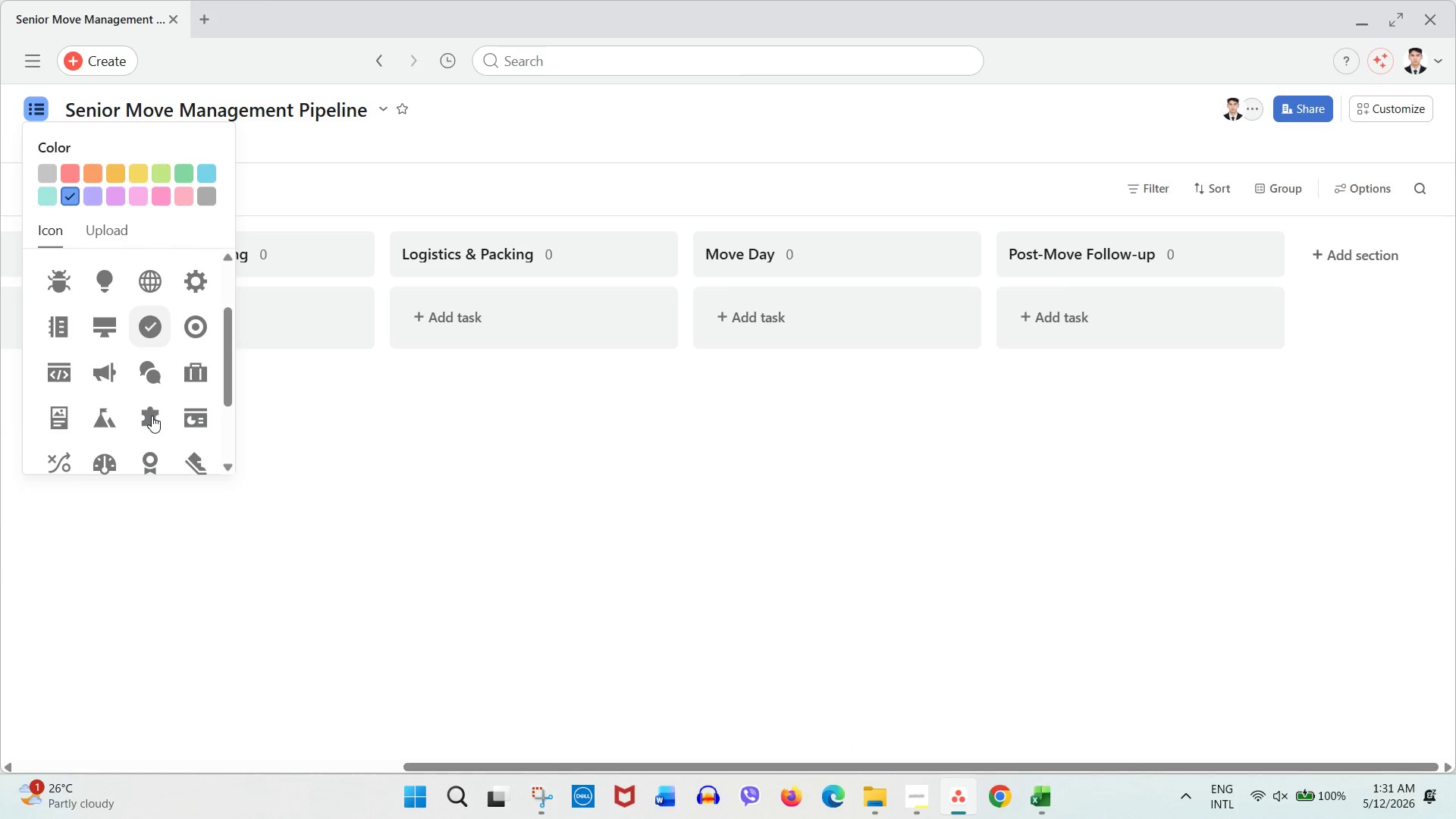 
scroll: coordinate [152, 416], scroll_direction: up, amount: 1.0
 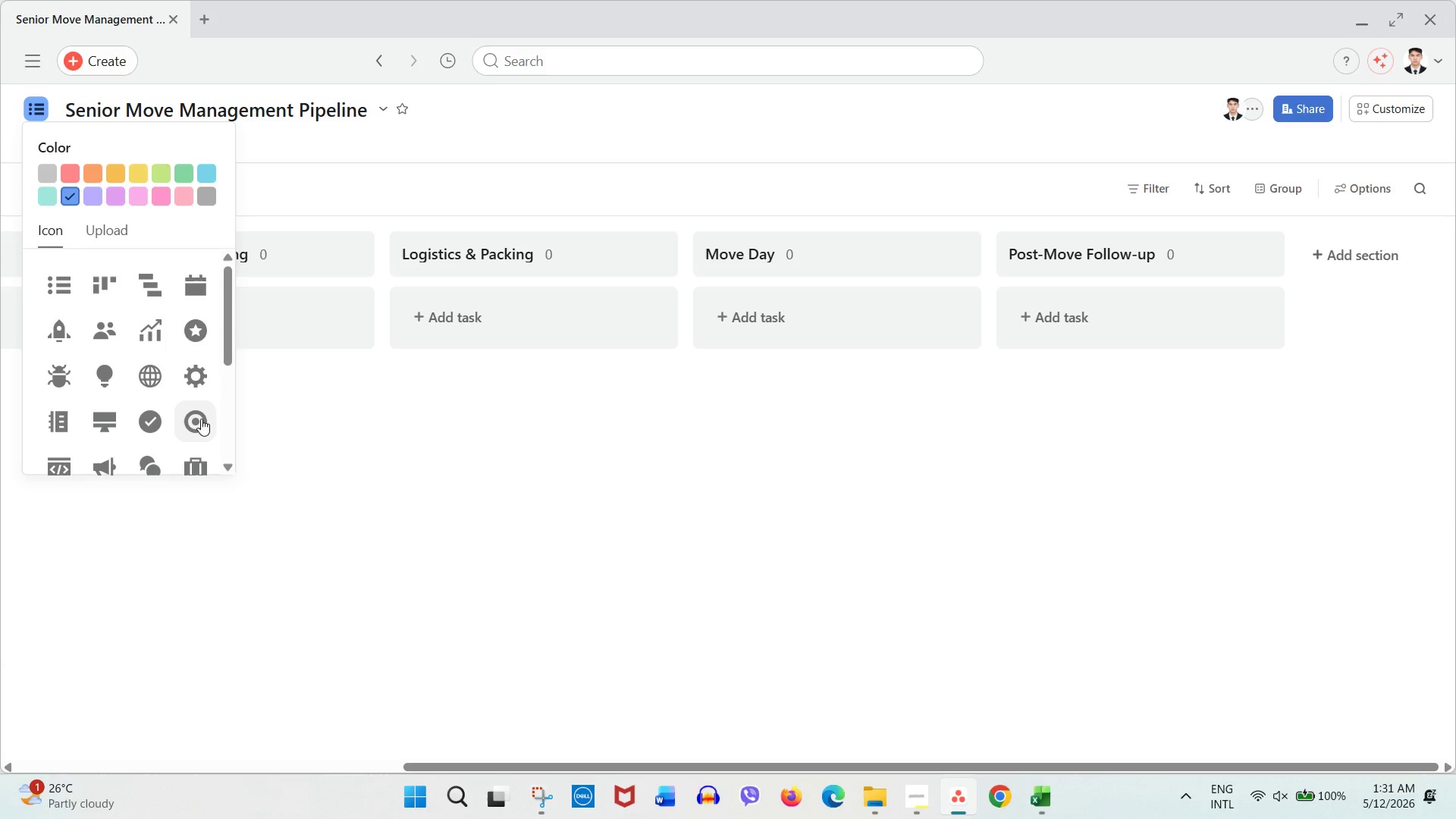 
scroll: coordinate [189, 418], scroll_direction: down, amount: 3.0
 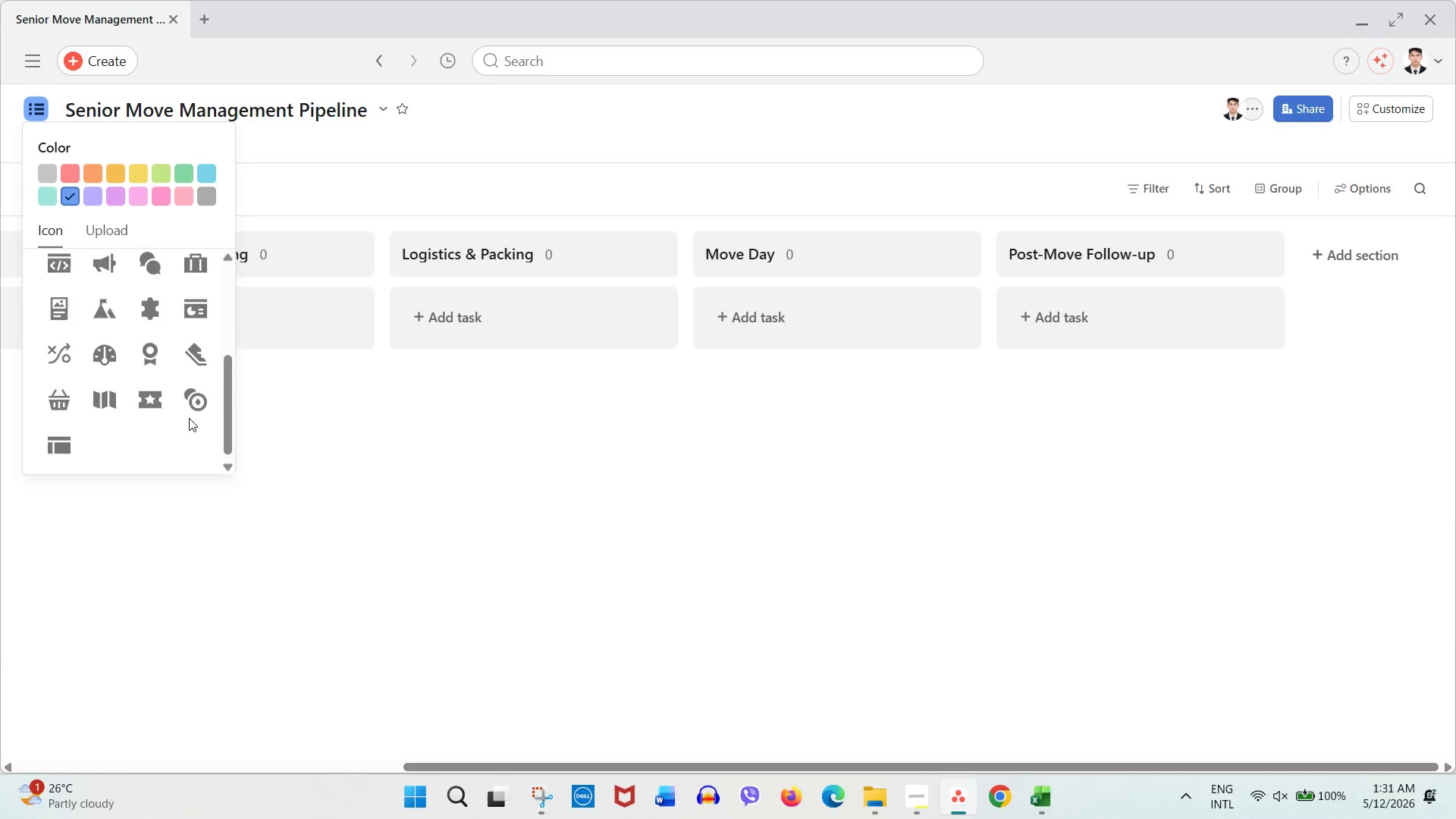 
scroll: coordinate [184, 416], scroll_direction: up, amount: 5.0
 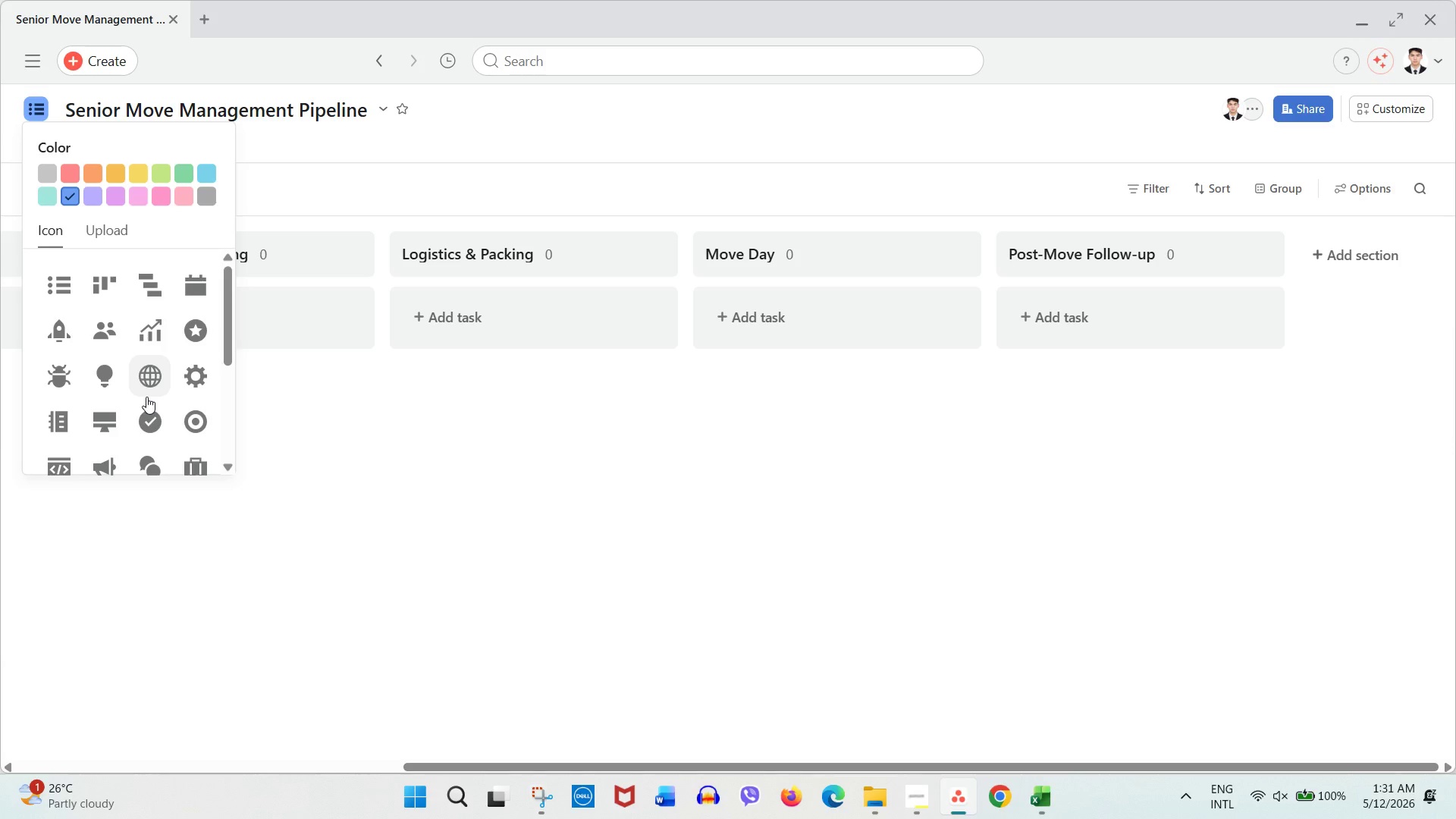 
scroll: coordinate [190, 379], scroll_direction: down, amount: 1.0
 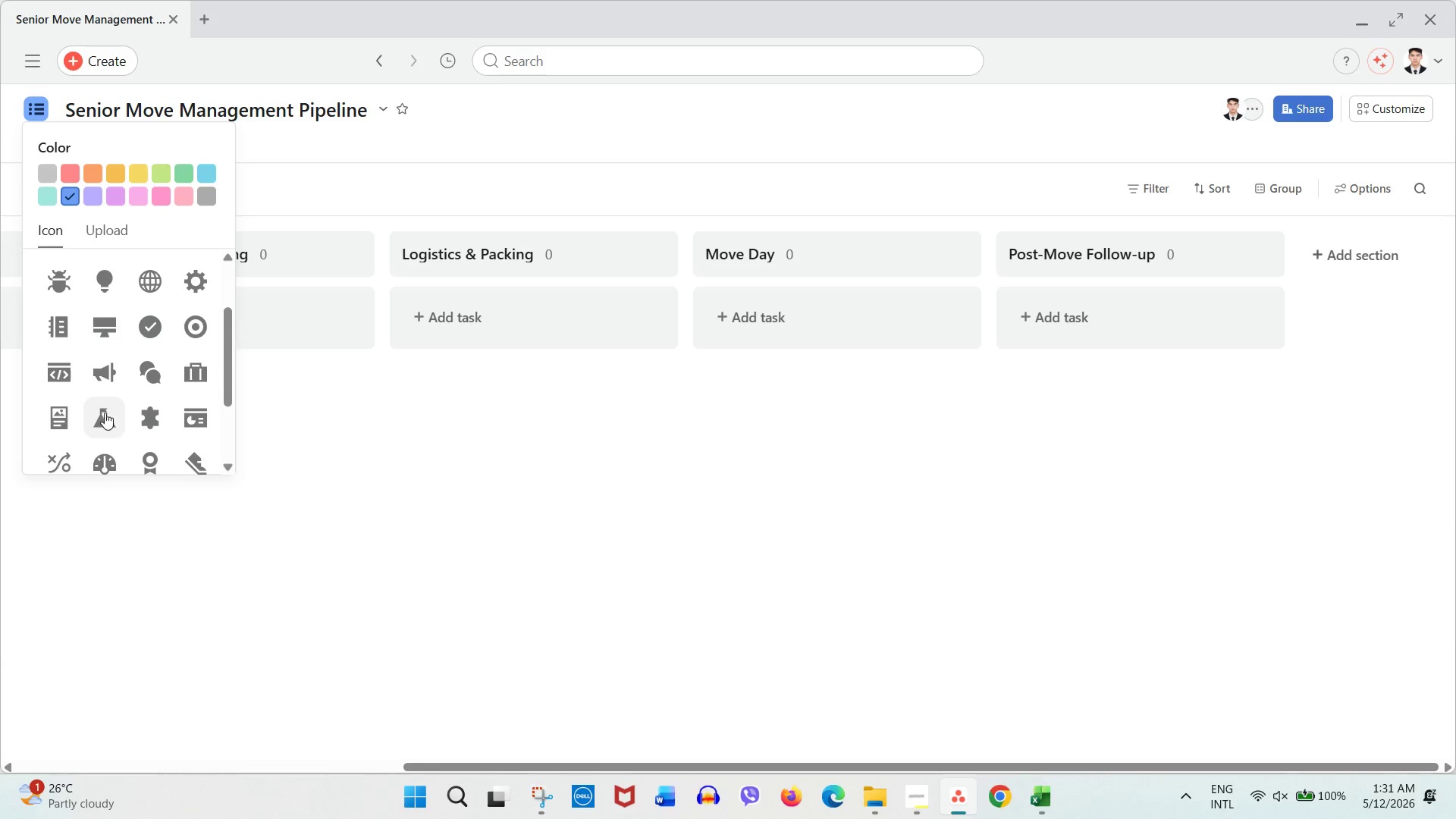 
left_click([48, 422])
 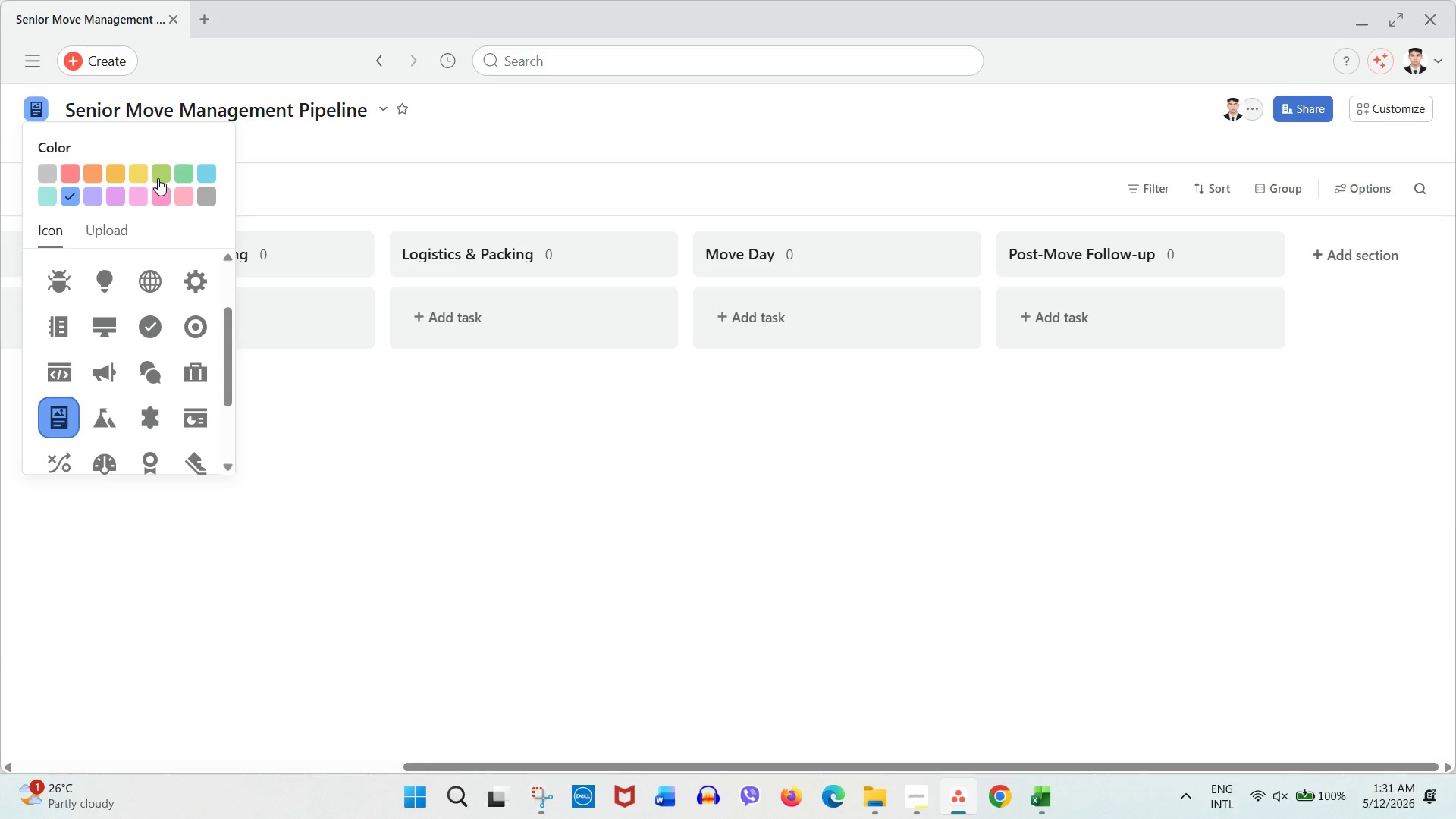 
left_click([206, 172])
 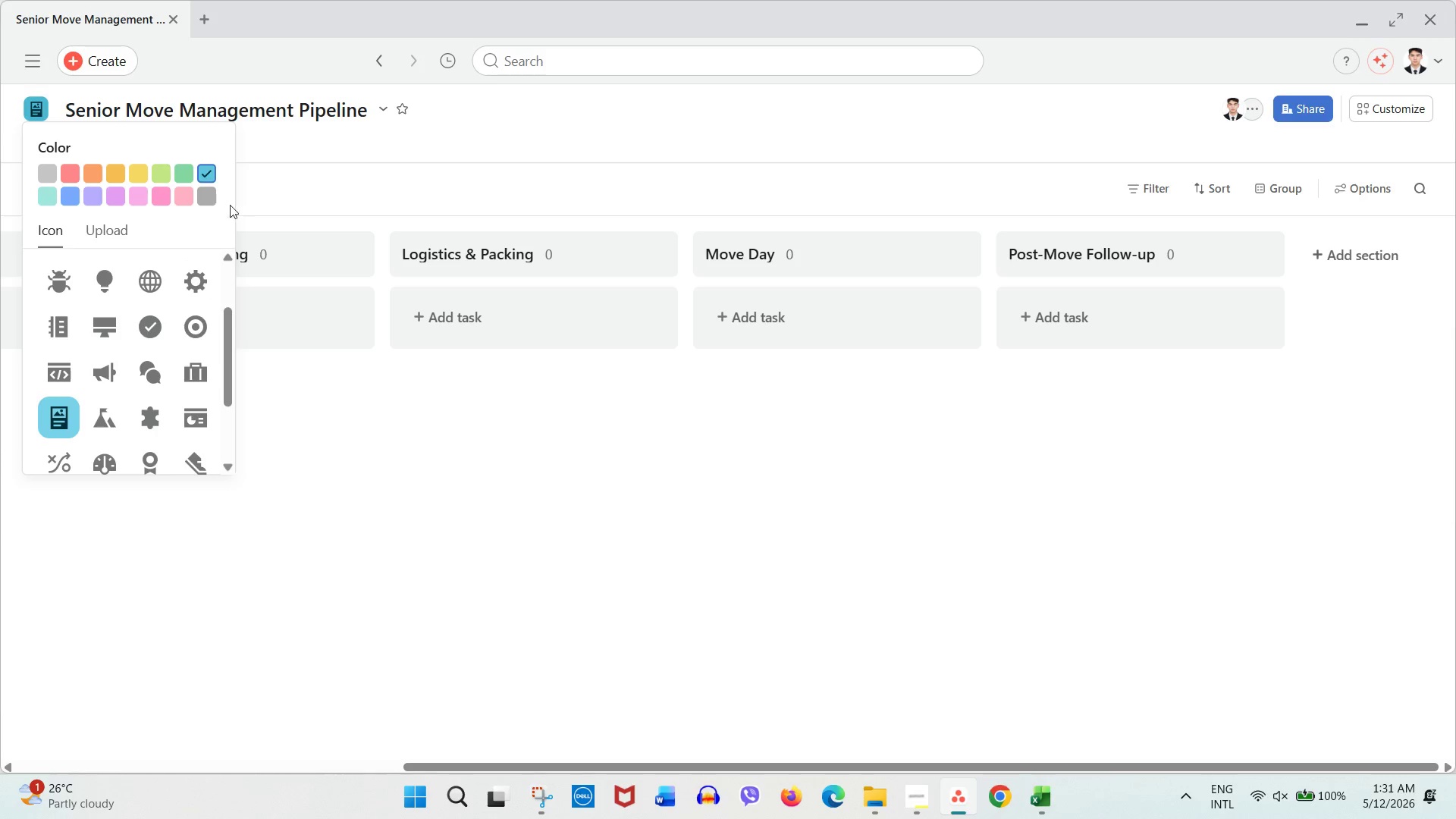 
double_click([349, 449])
 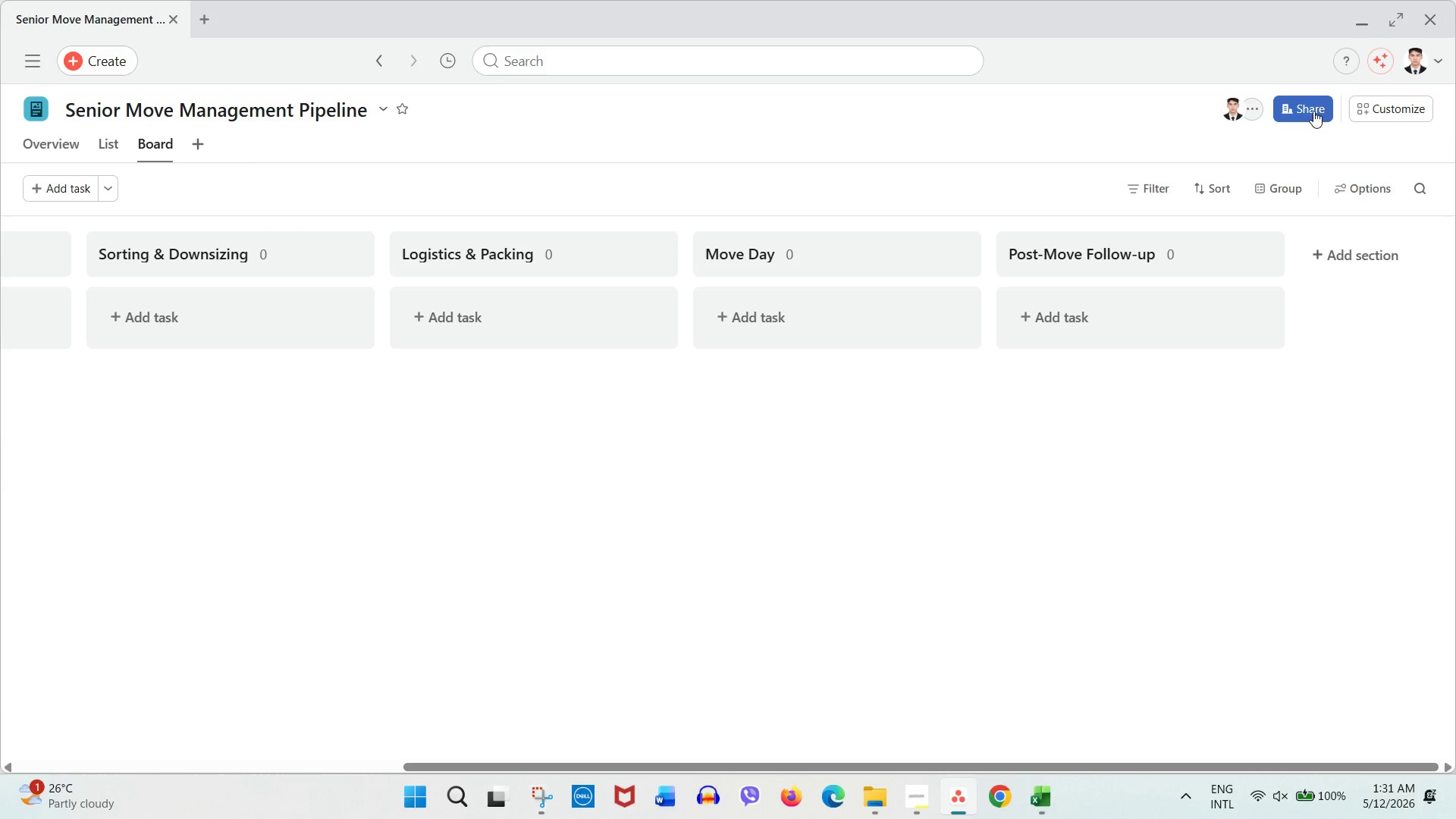 
left_click([1371, 106])
 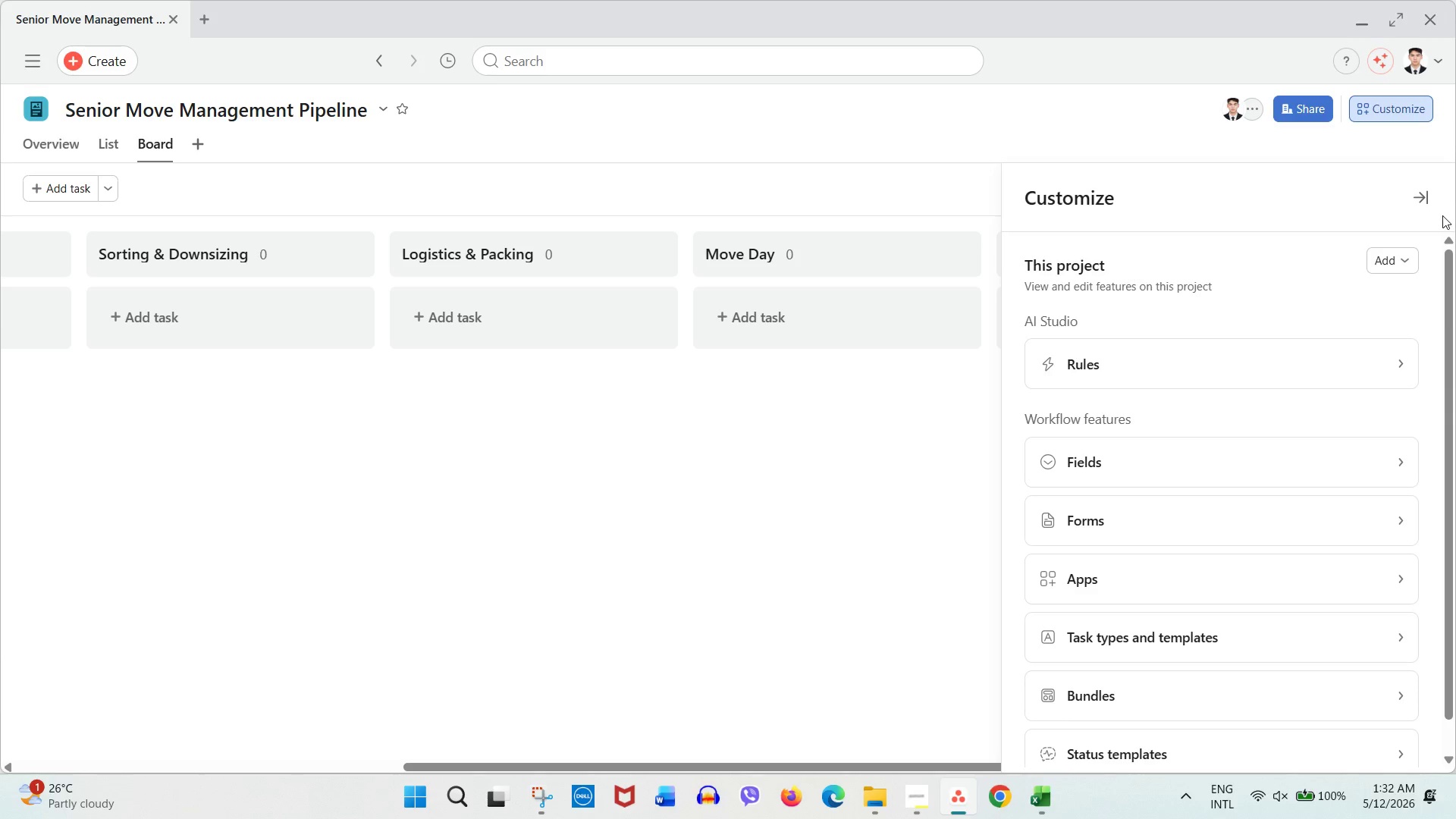 
wait(44.72)
 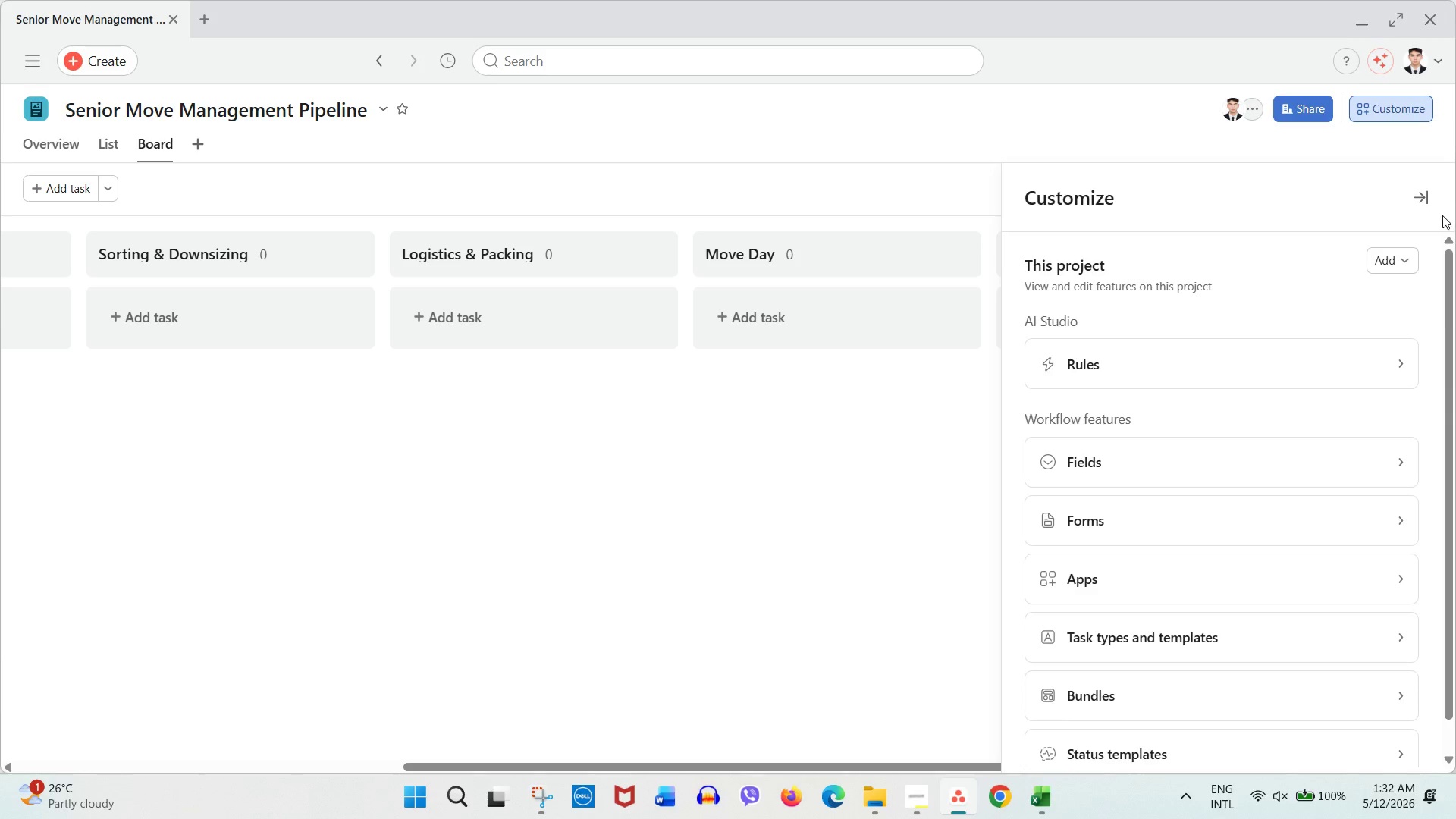 
scroll: coordinate [1383, 220], scroll_direction: down, amount: 1.0
 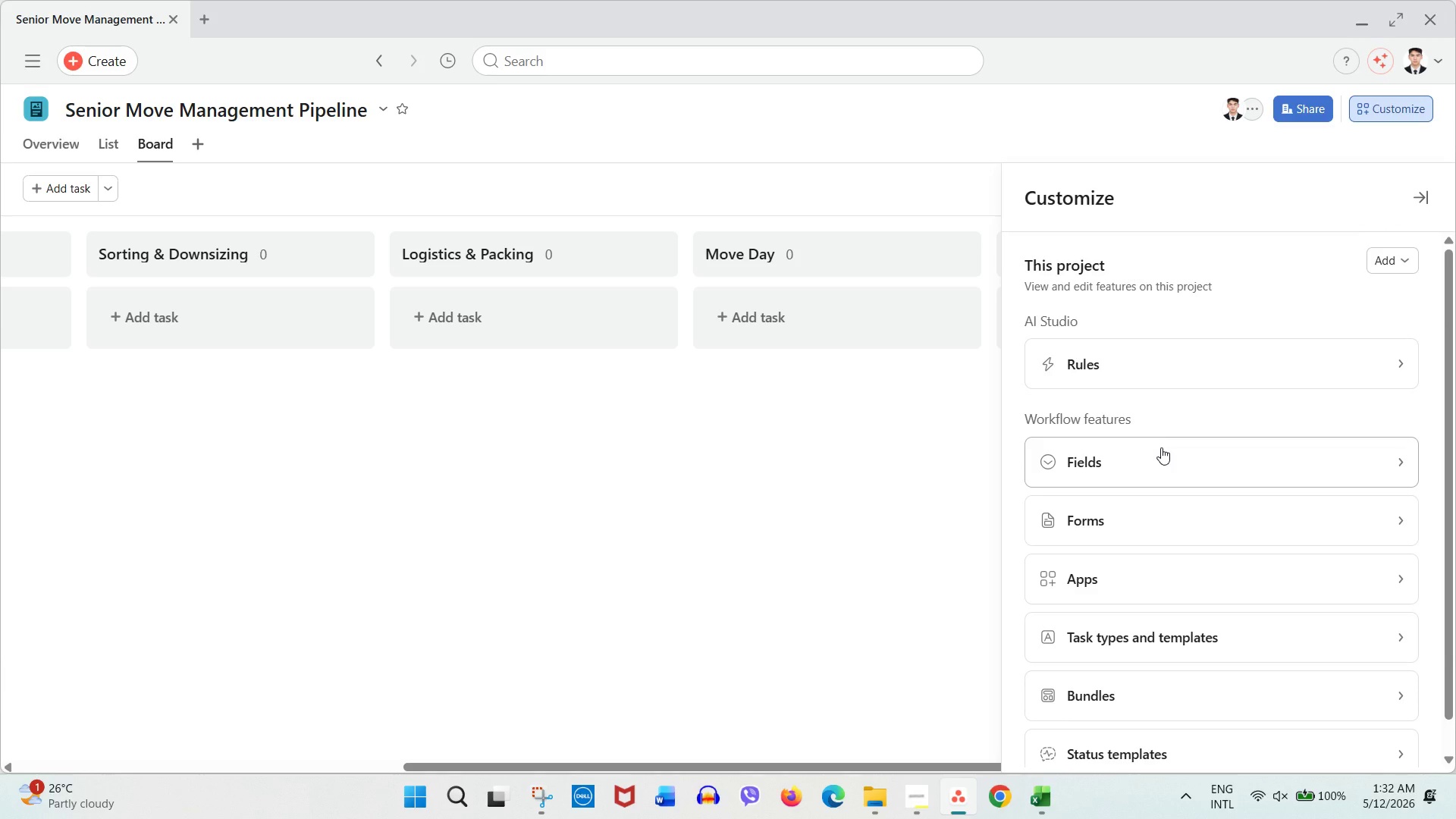 
wait(21.66)
 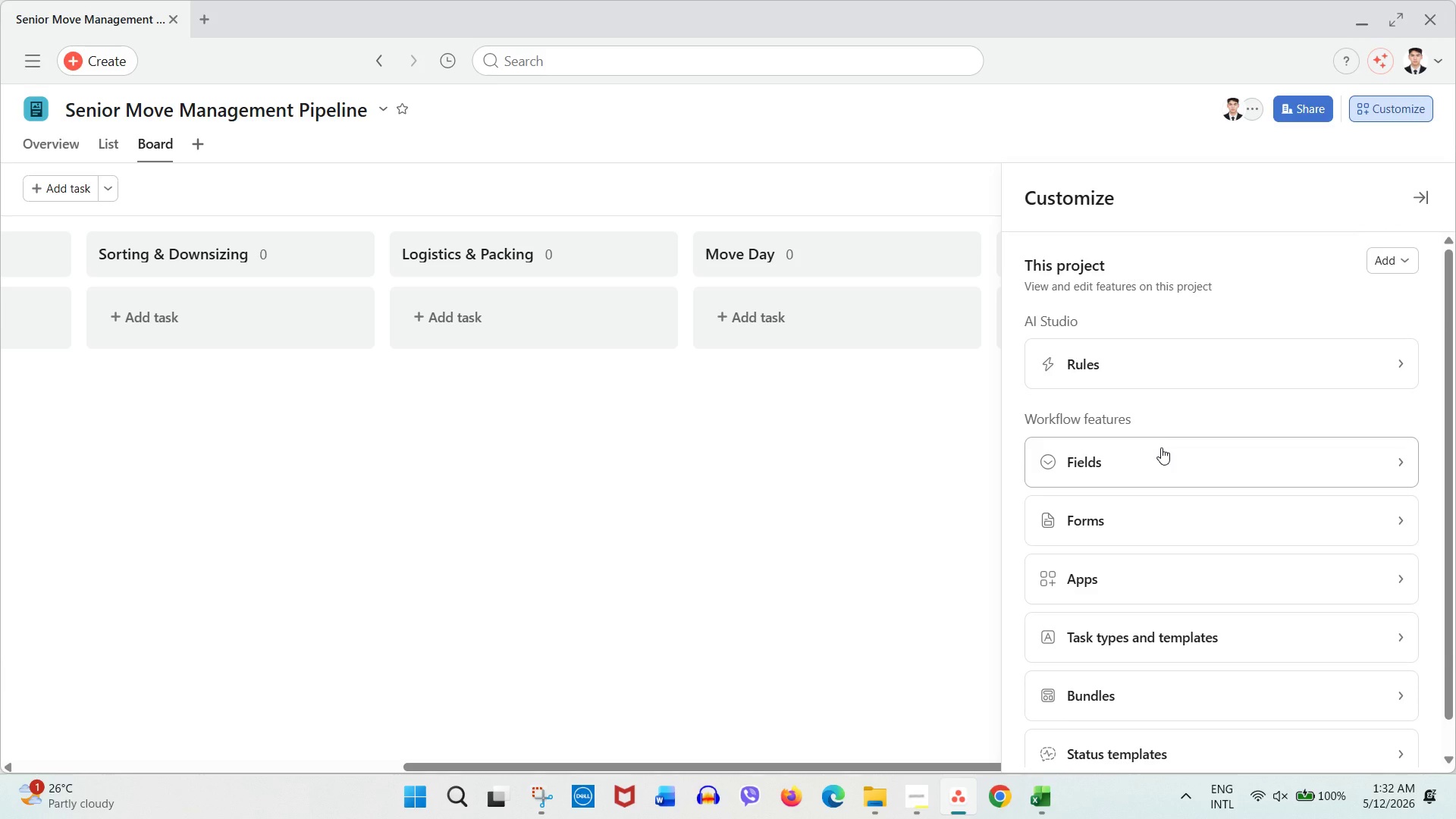 
left_click([40, 150])
 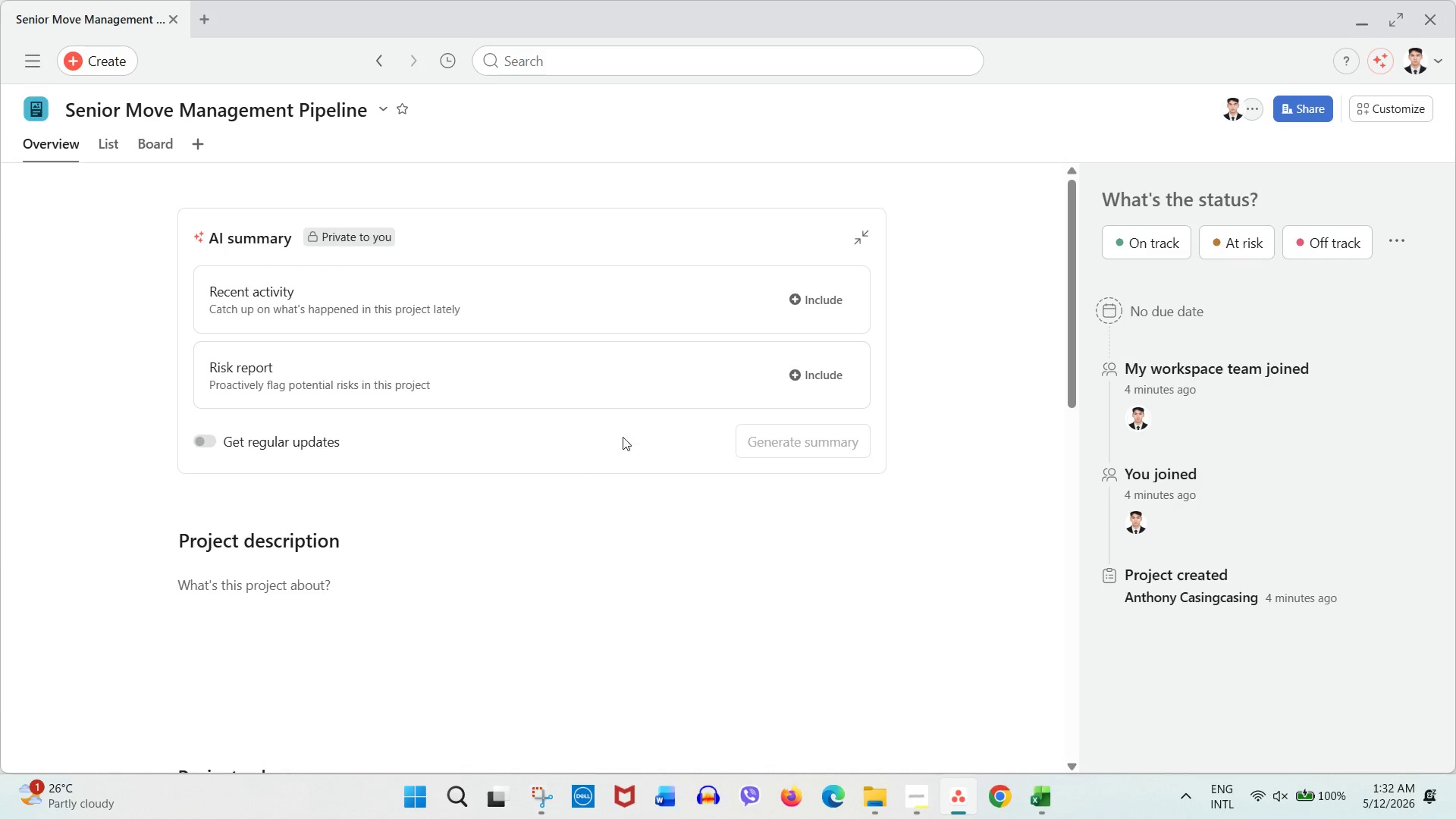 
left_click([374, 576])
 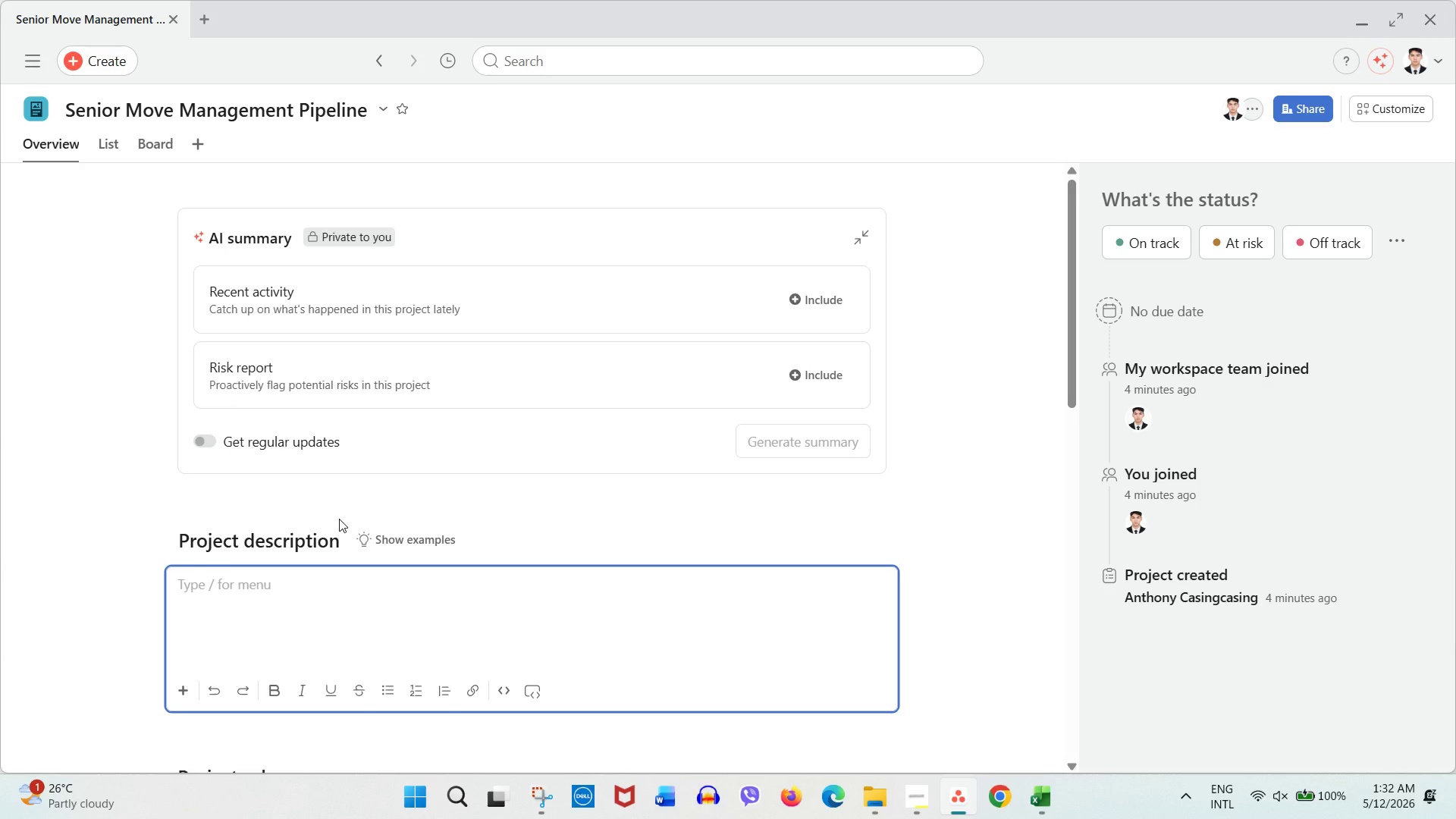 
wait(9.39)
 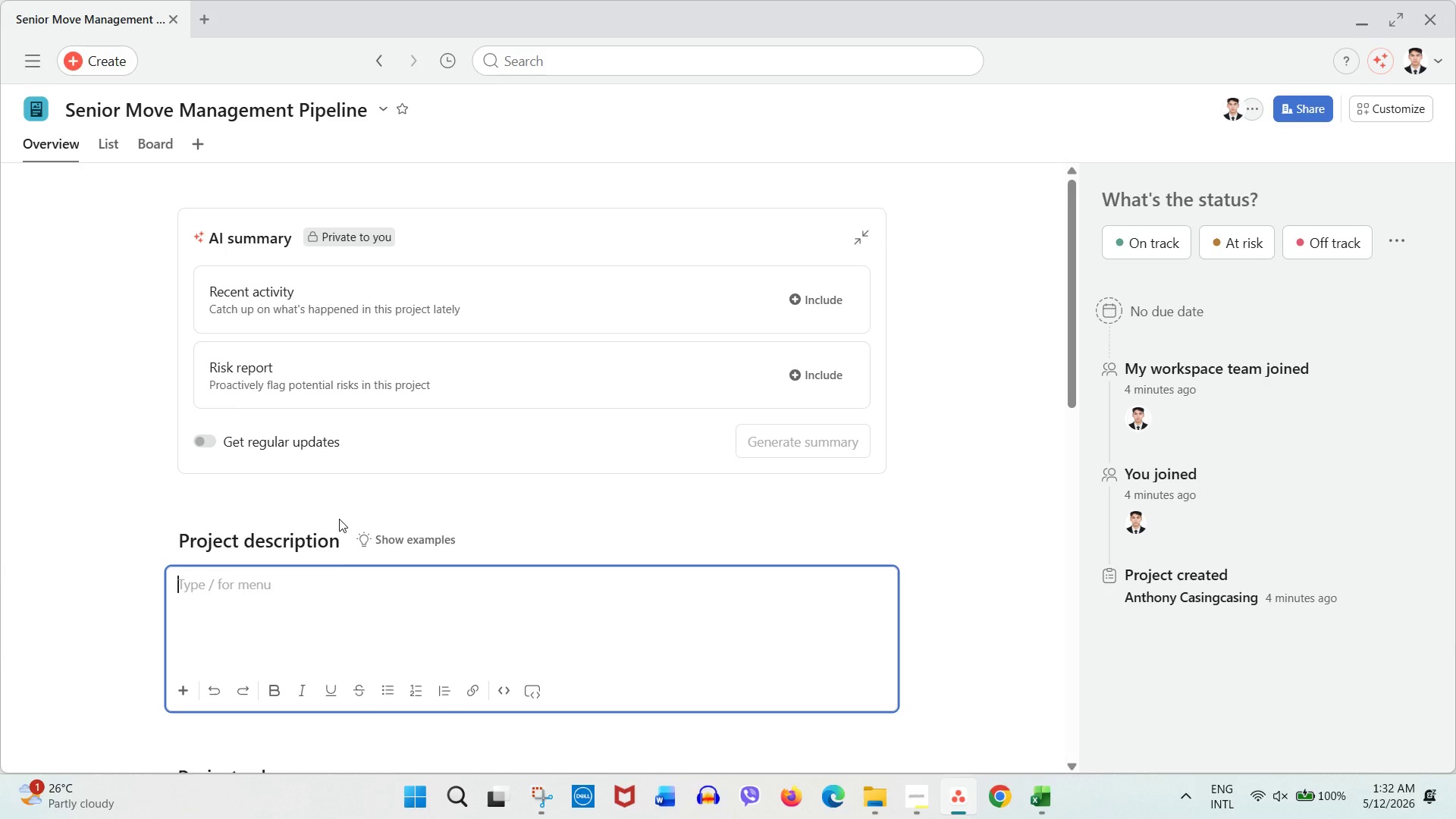 
type(Sikv)
key(Backspace)
key(Backspace)
type(lverPath Transitions uses this pject)
key(Backspace)
key(Backspace)
key(Backspace)
key(Backspace)
type(roject)
 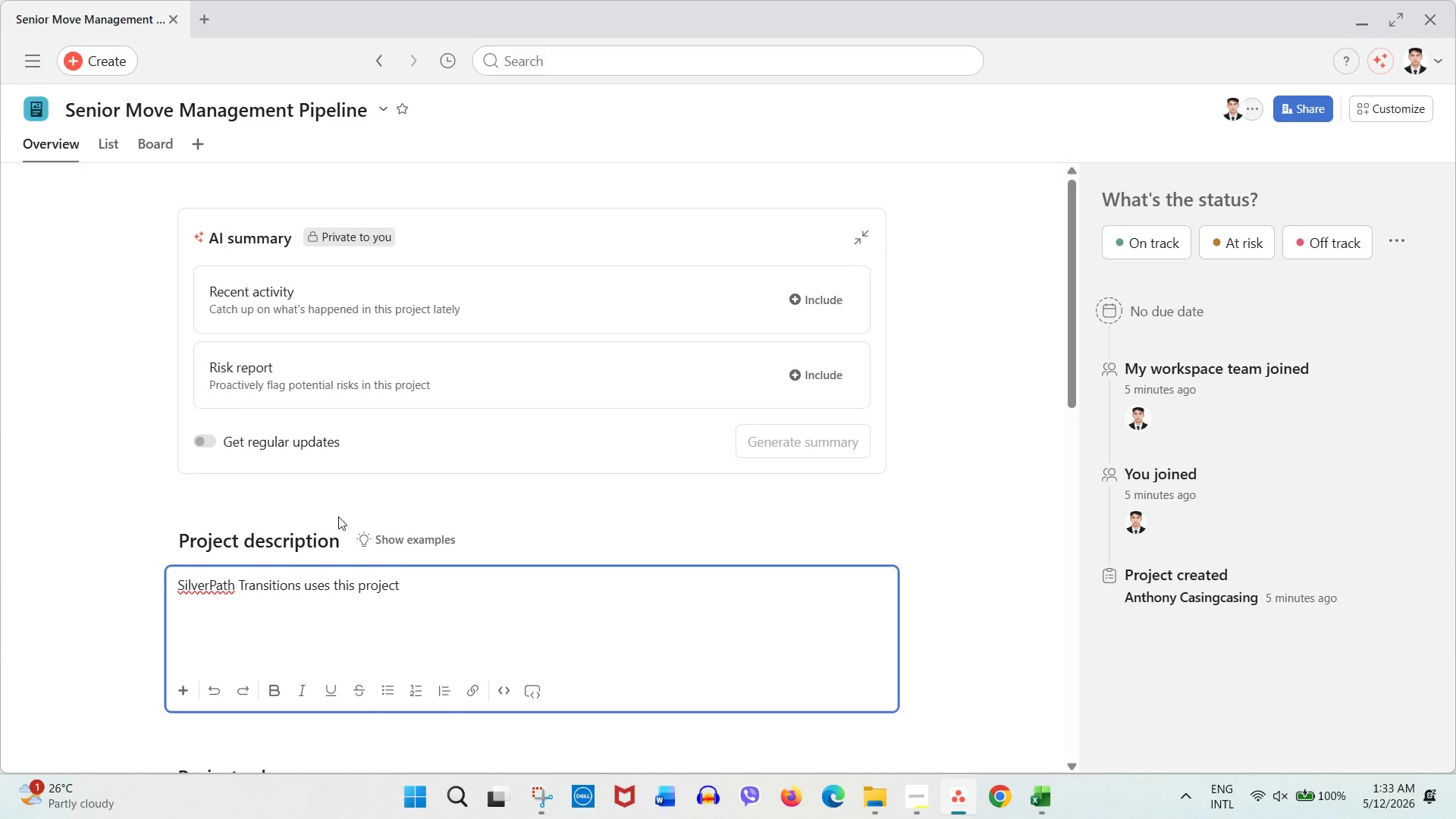 
wait(21.72)
 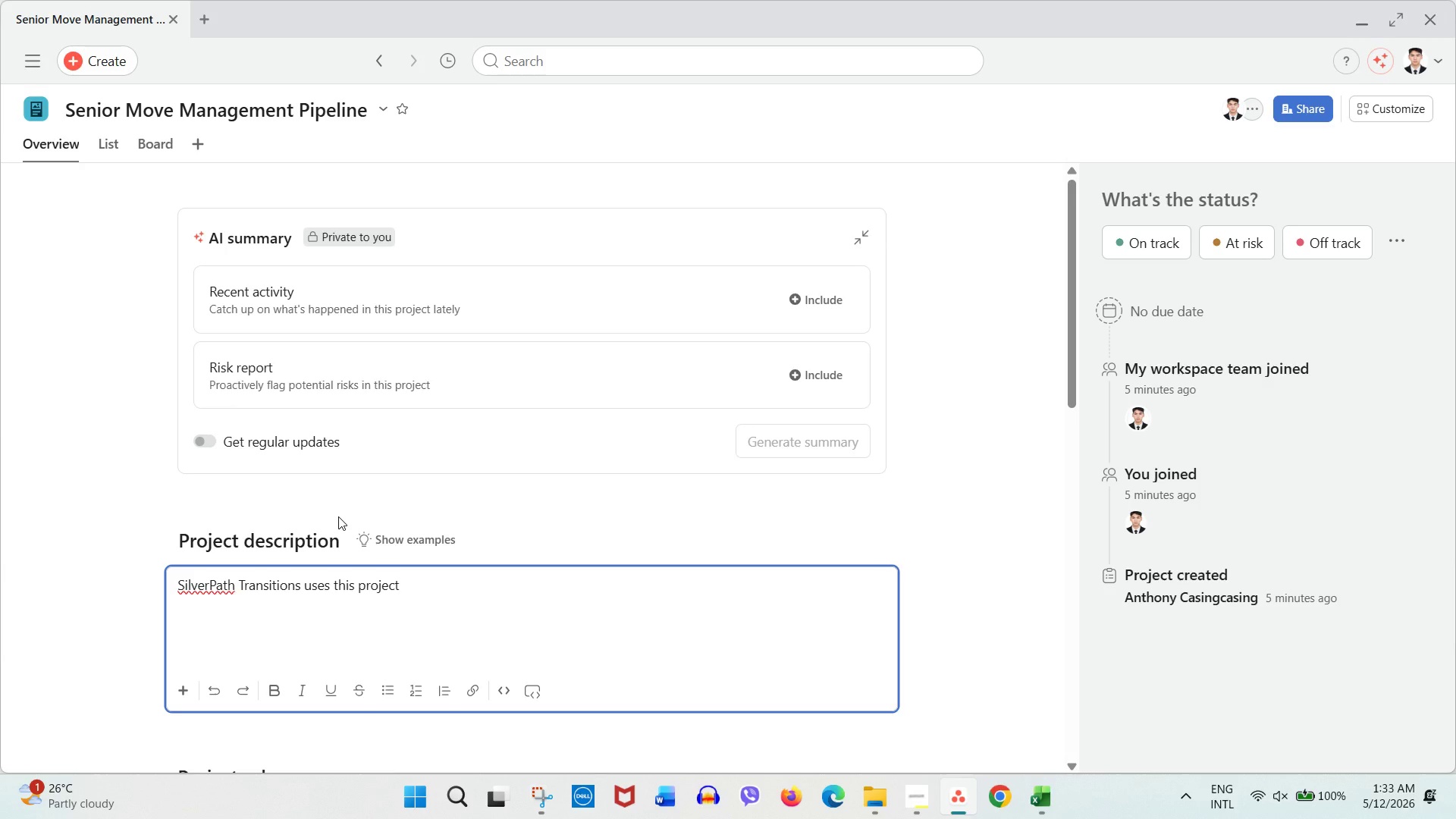 
type( to manage the complete)
 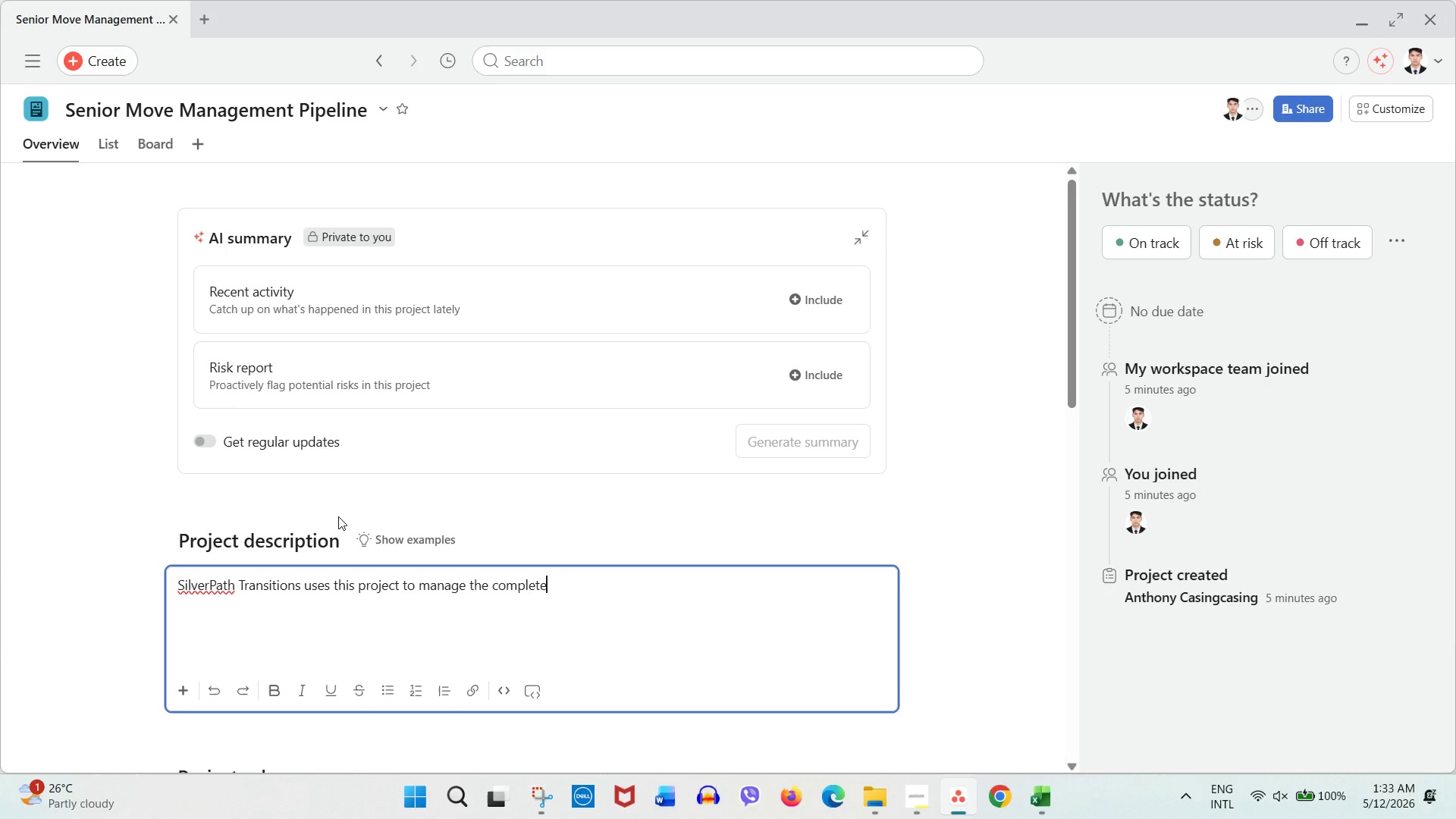 
wait(5.8)
 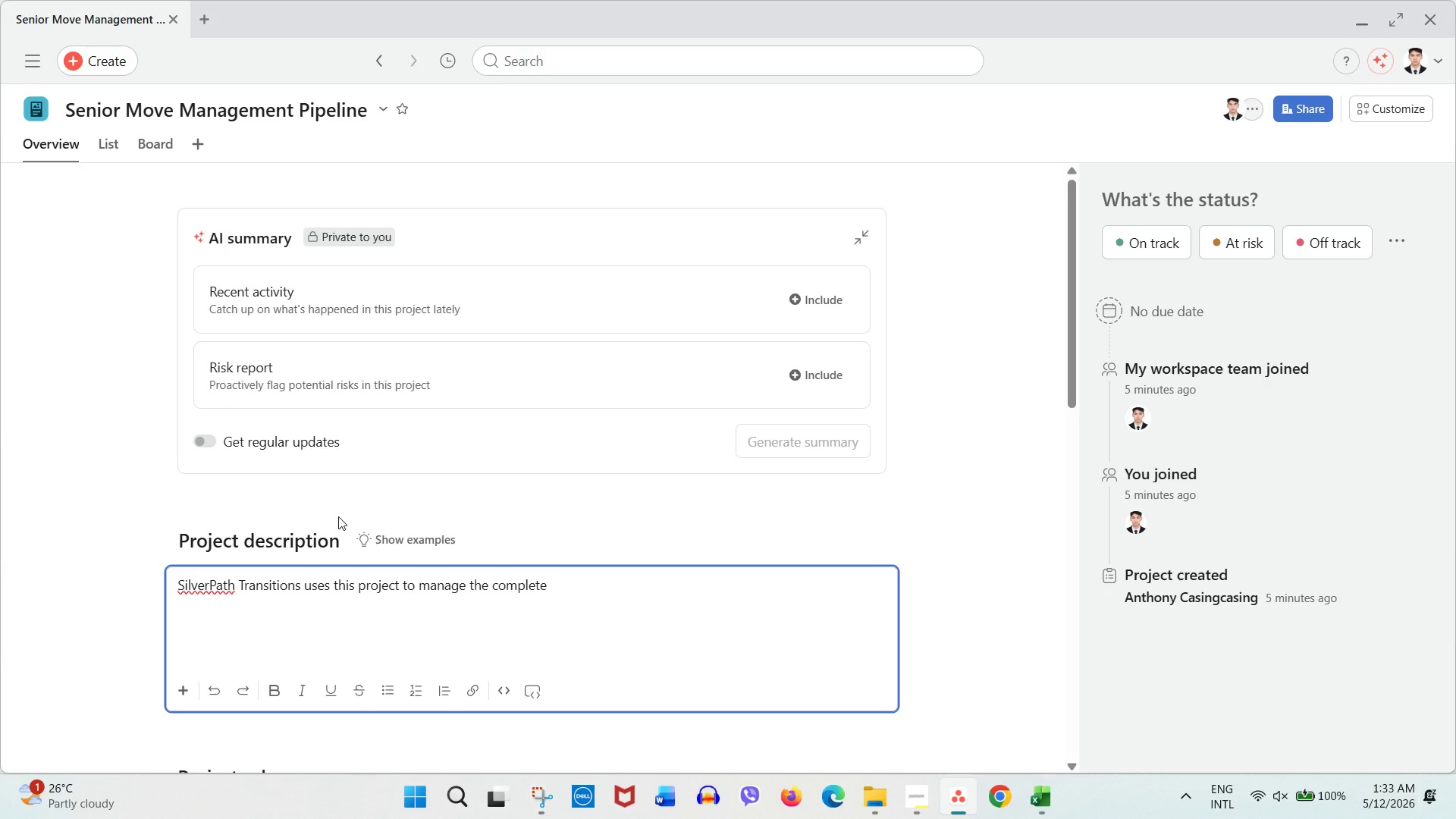 
type( lifecycle of senior relocation enagement gagement )
key(Backspace)
type(s from initial inquiry through post-move support.)
 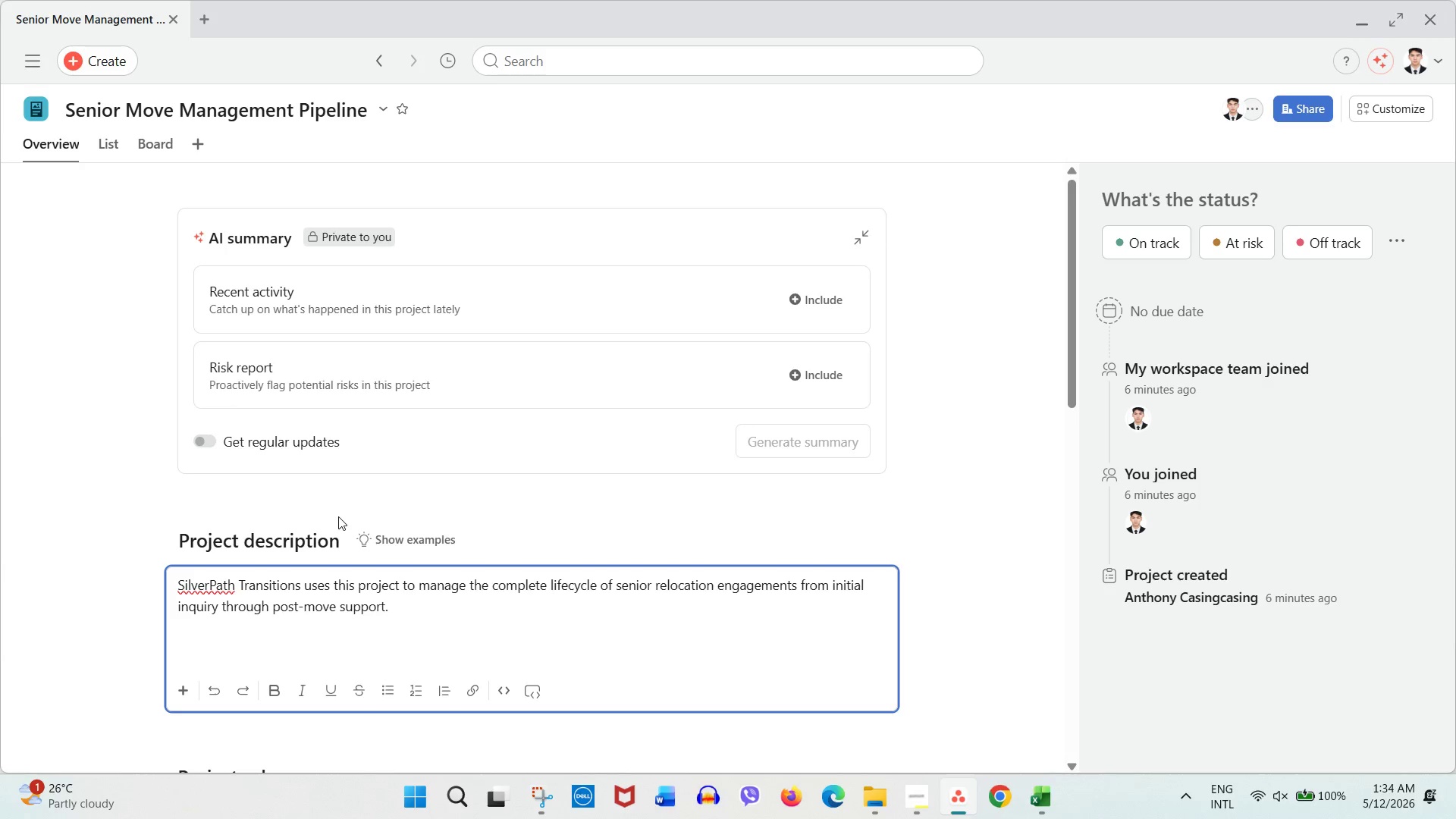 
wait(28.42)
 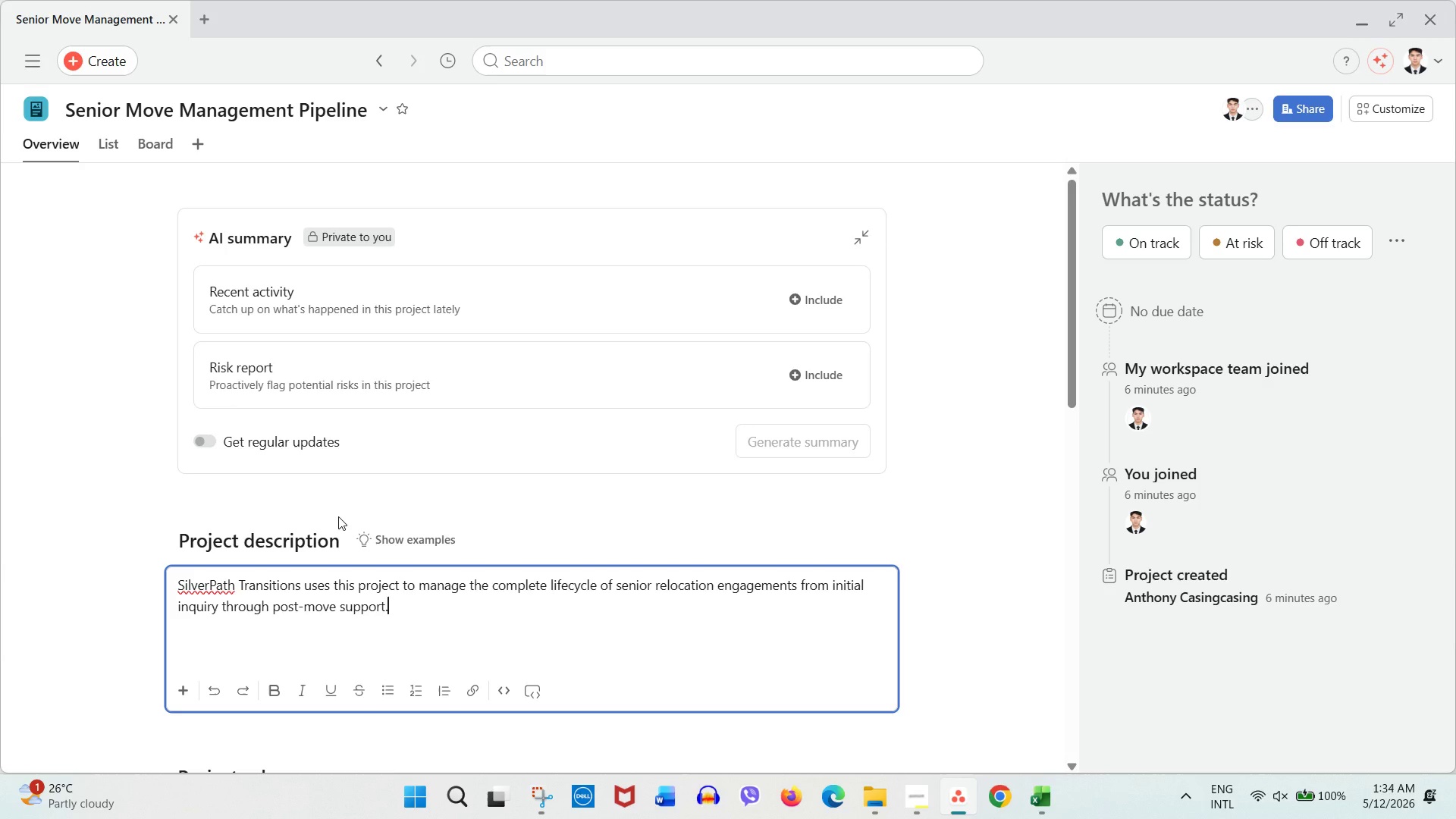 
key(Space)
 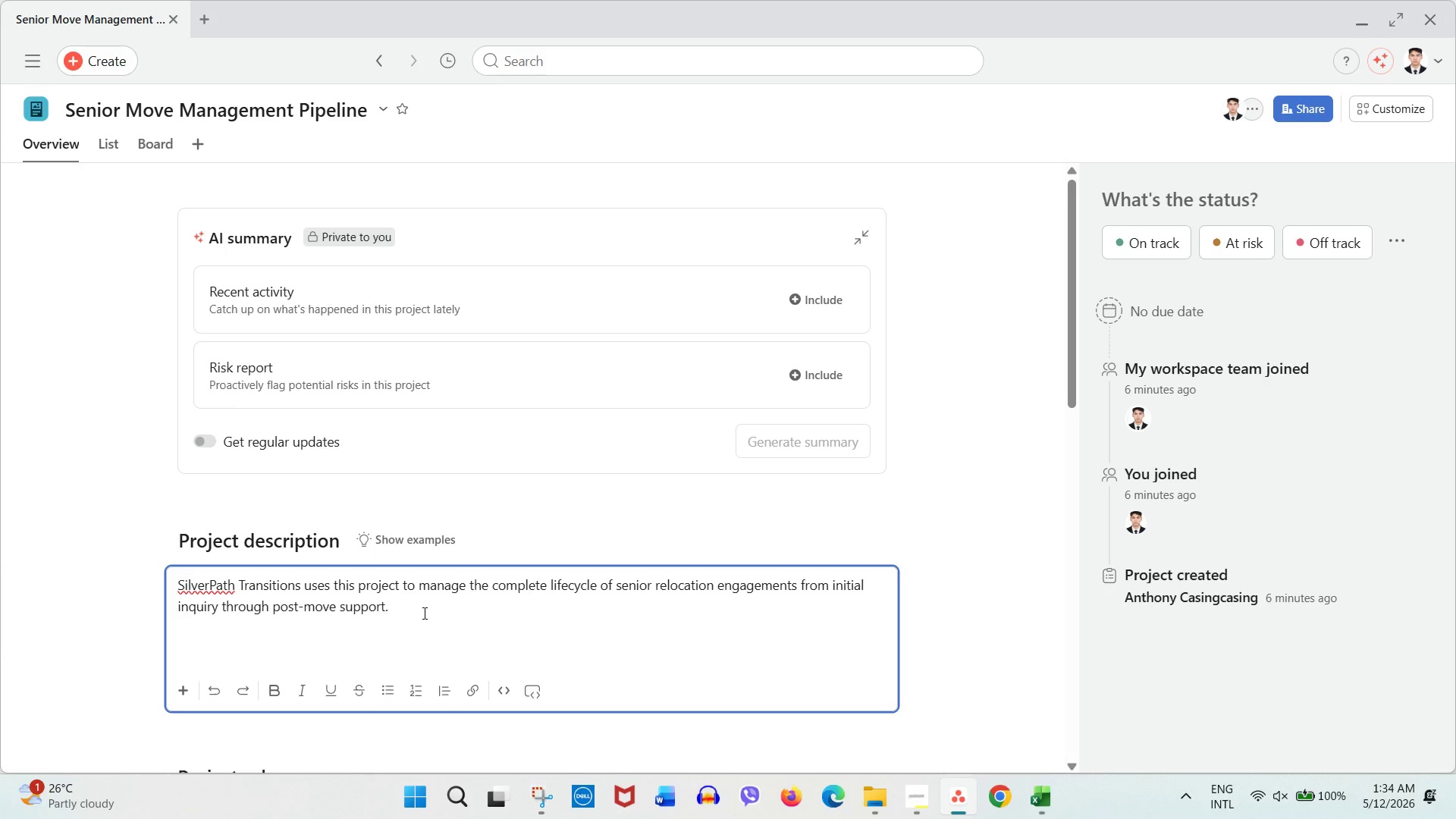 
key(Enter)
 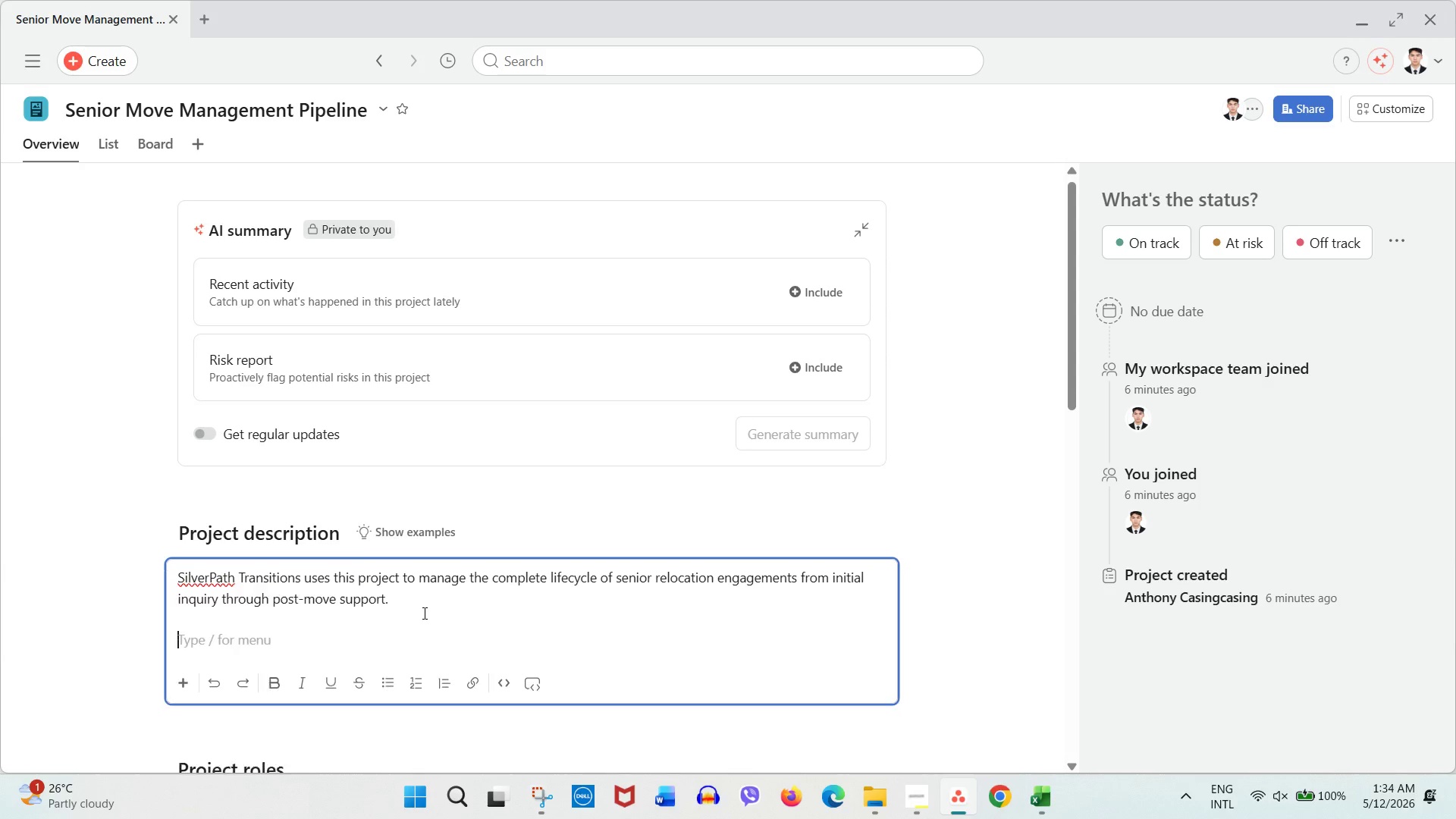 
key(Enter)
 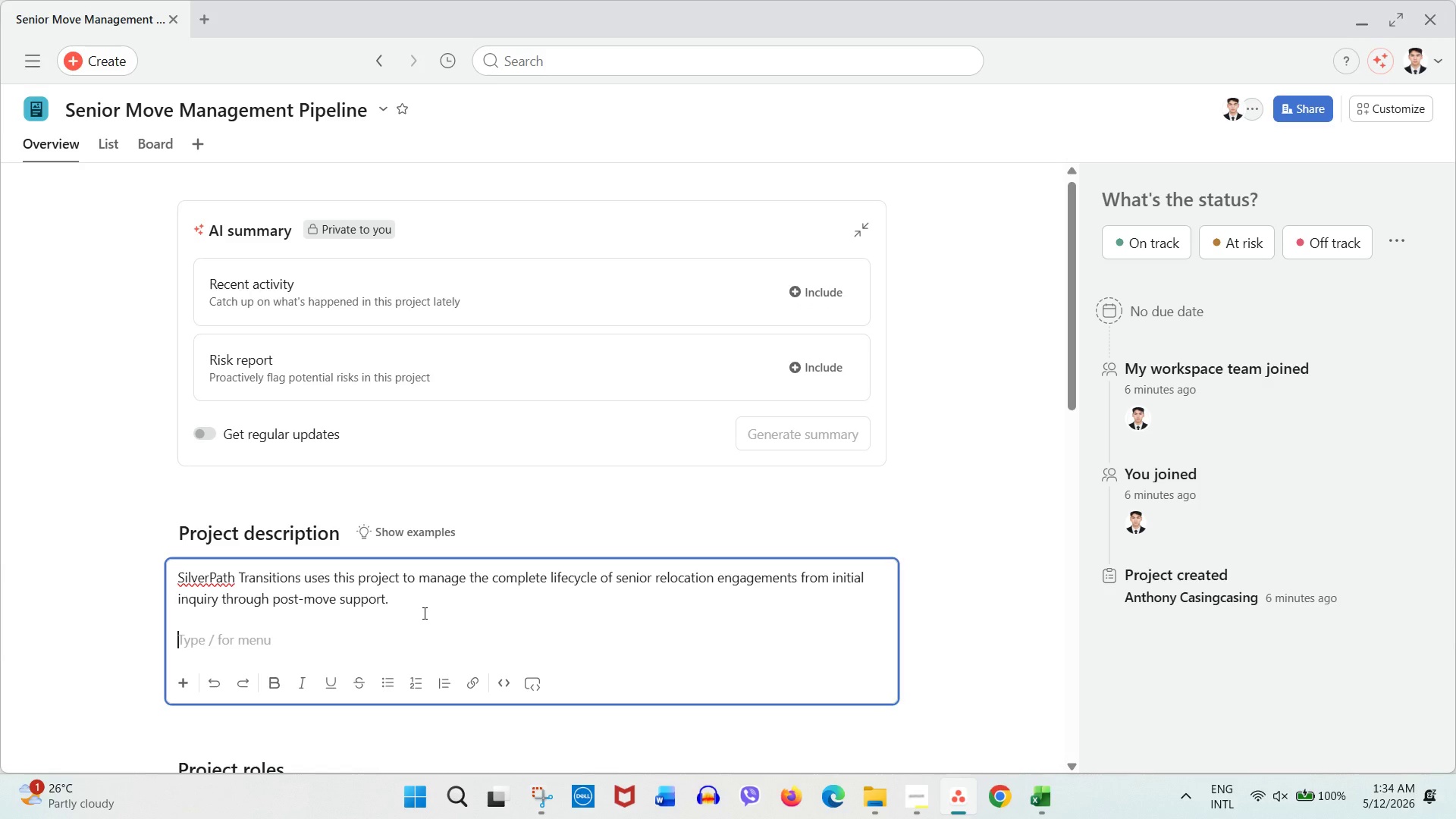 
type(Each tsk represents one l)
key(Backspace)
type(client relocation case.)
 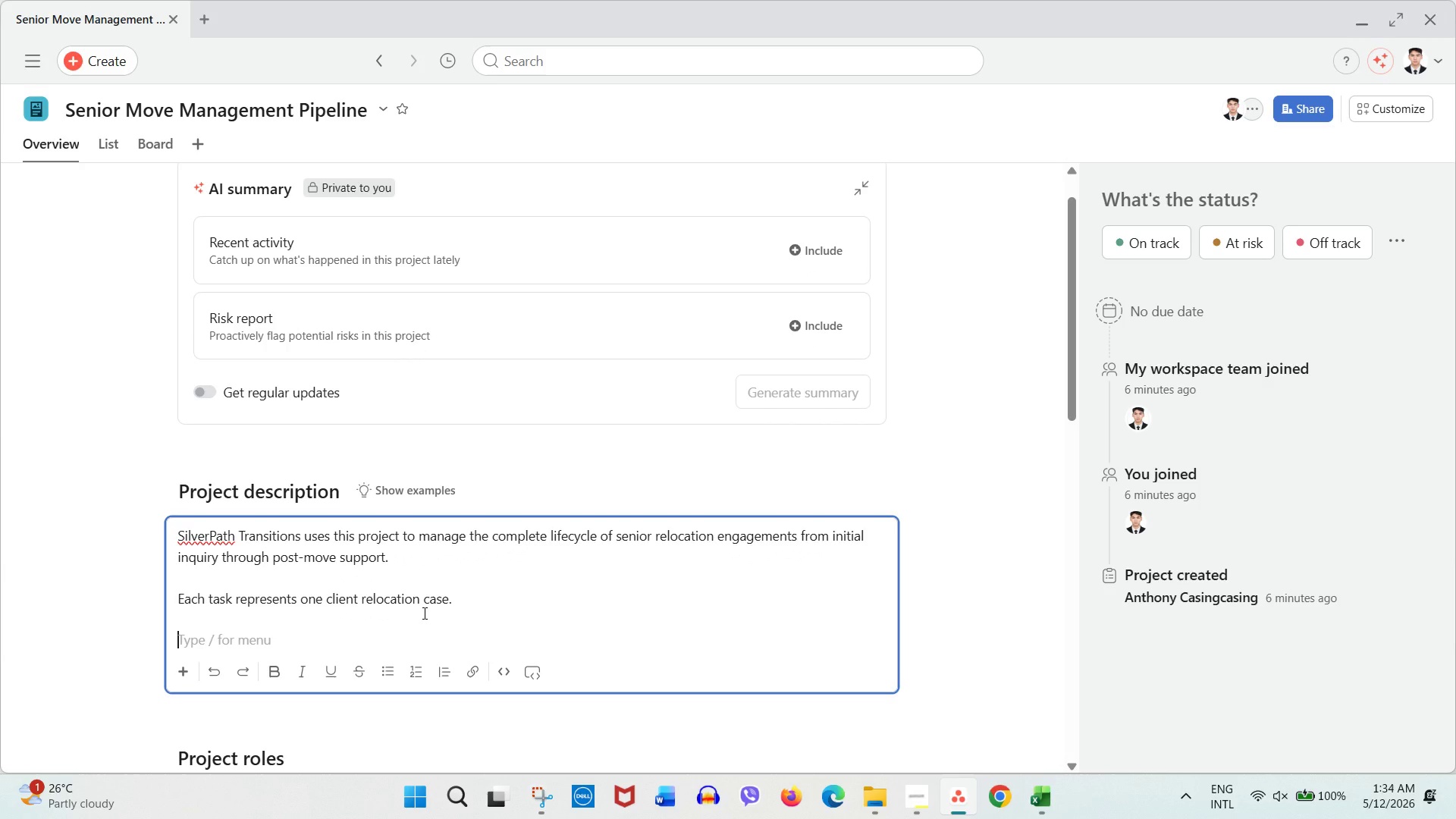 
key(Enter)
 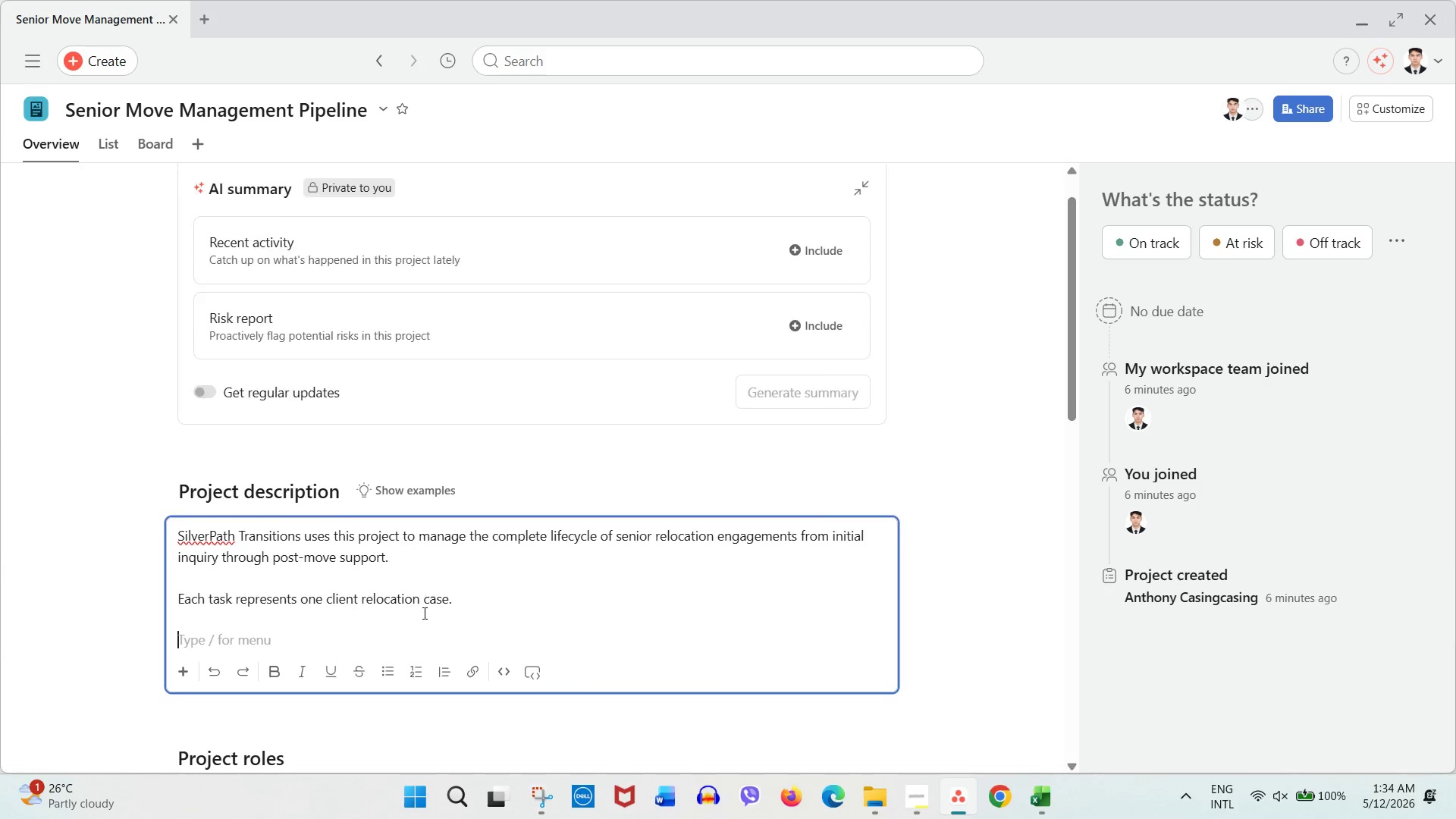 
key(Enter)
 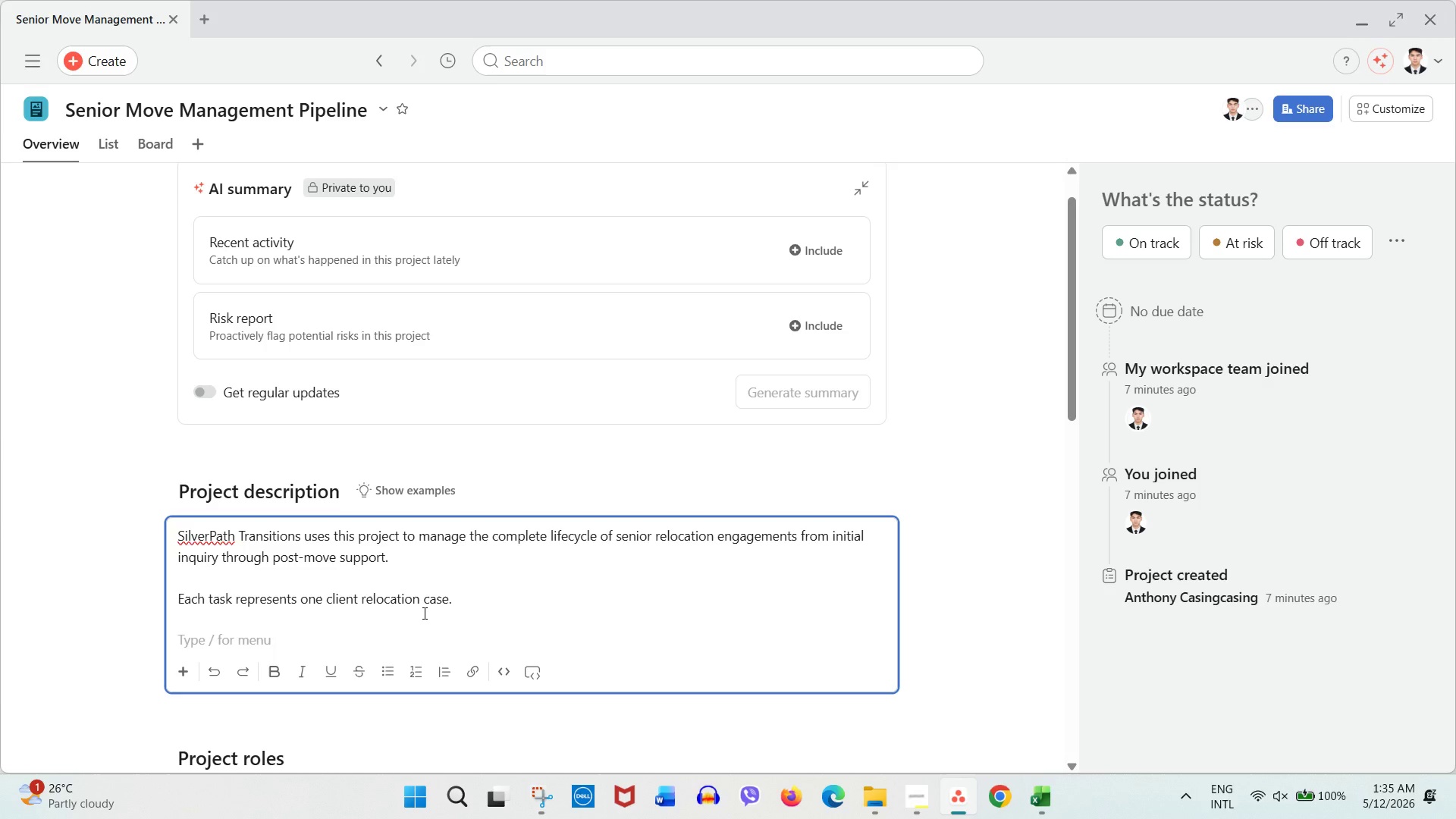 
wait(36.28)
 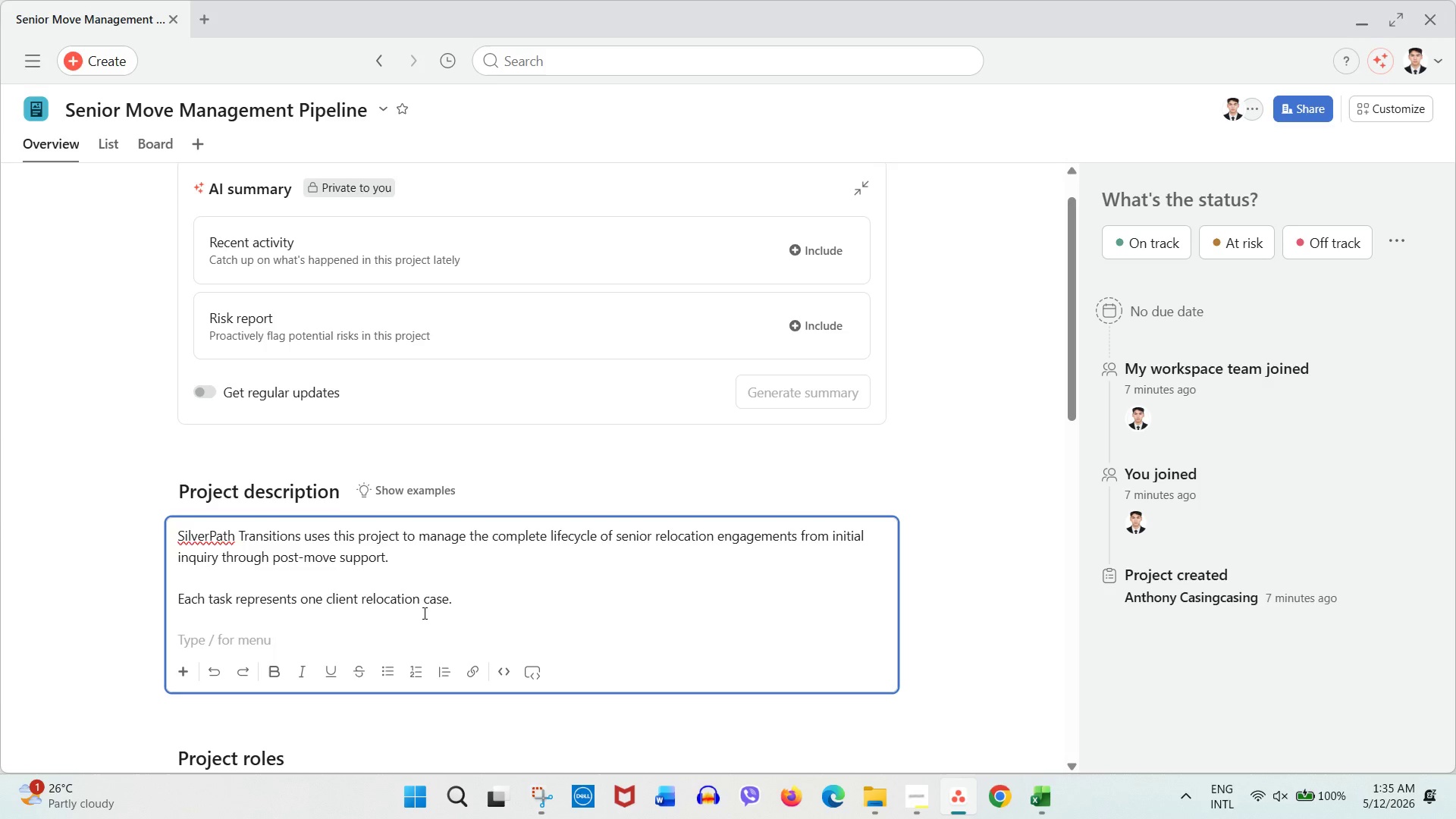 
key(Backspace)
 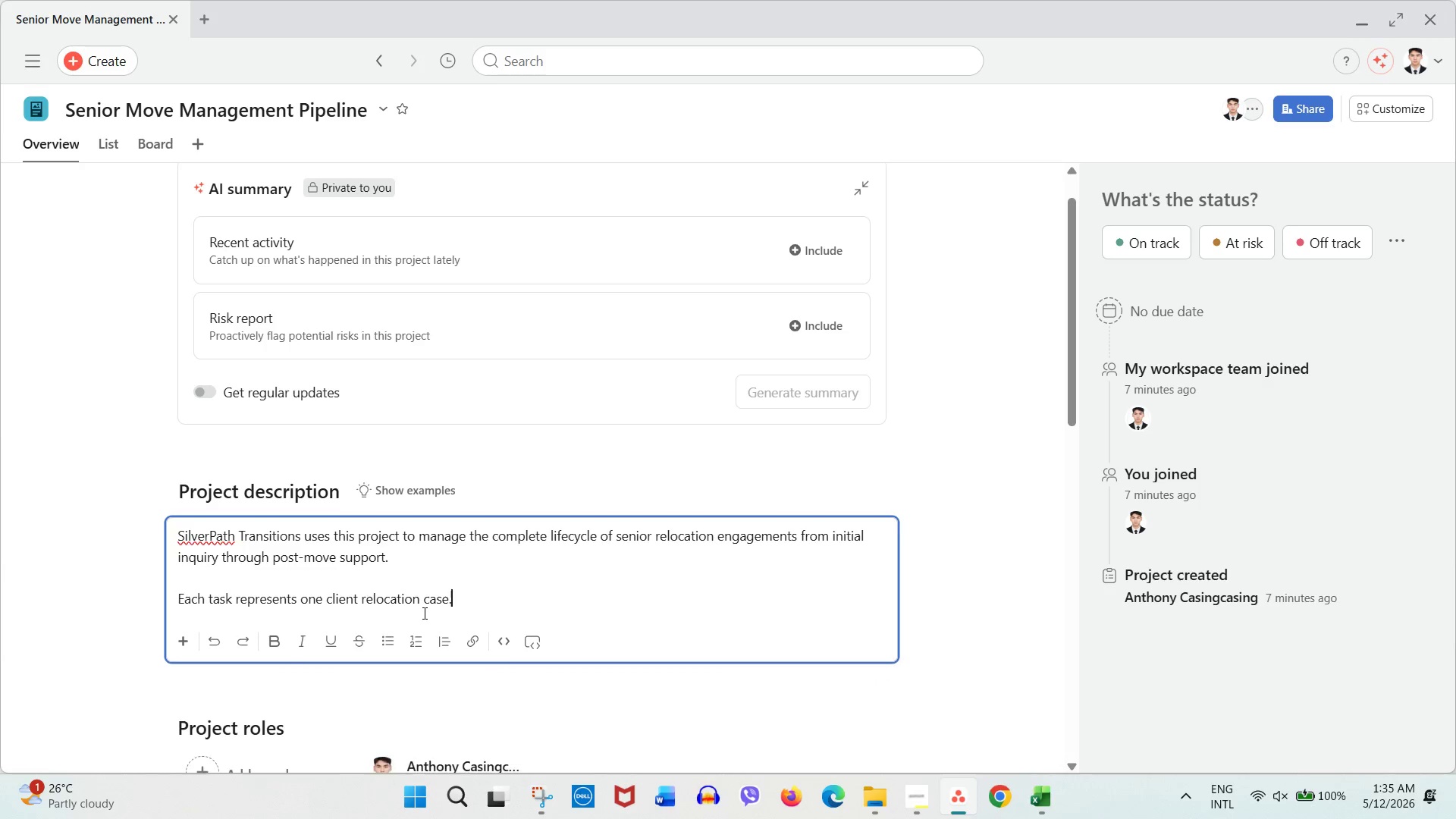 
key(Backspace)
 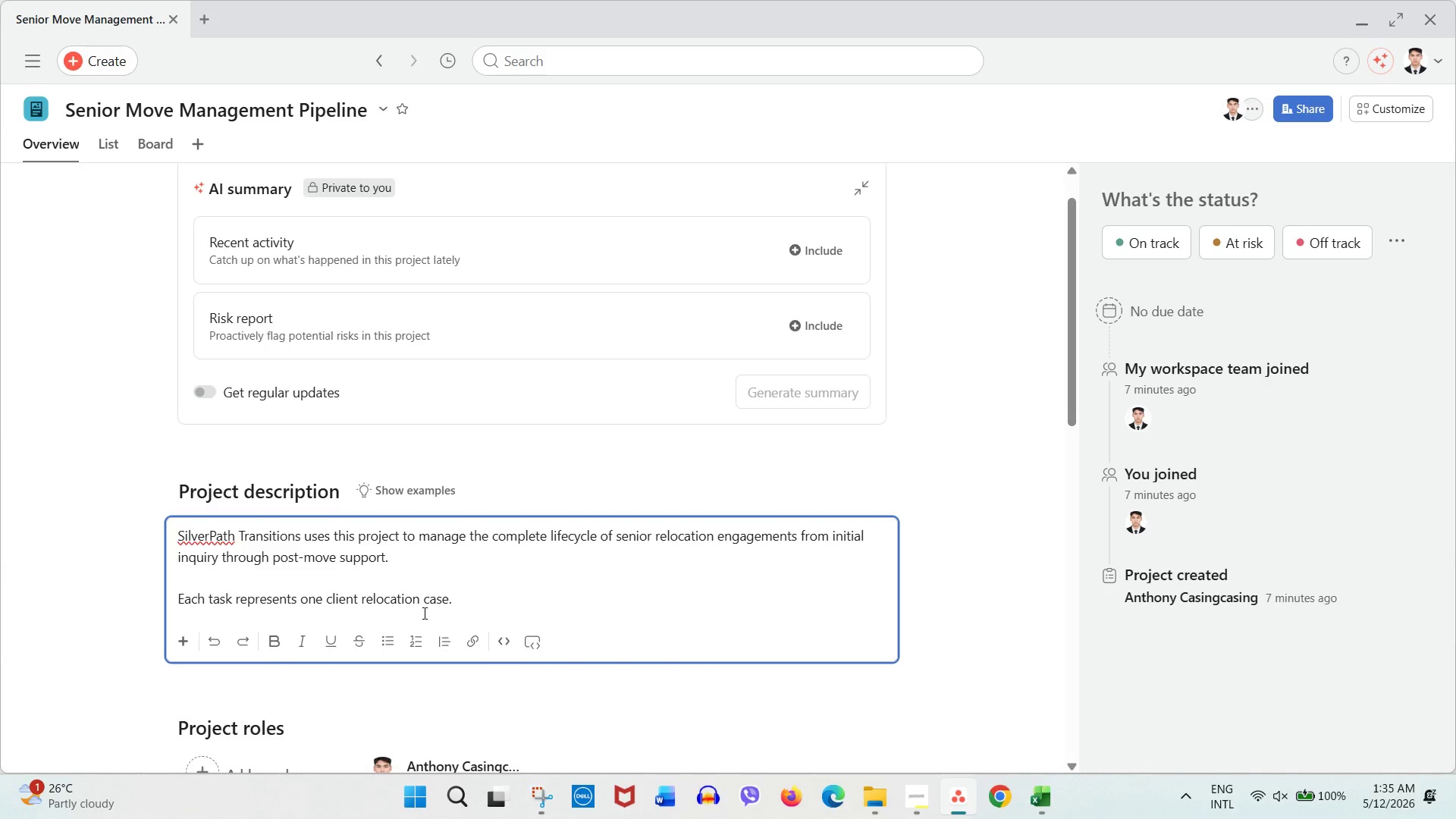 
key(Enter)
 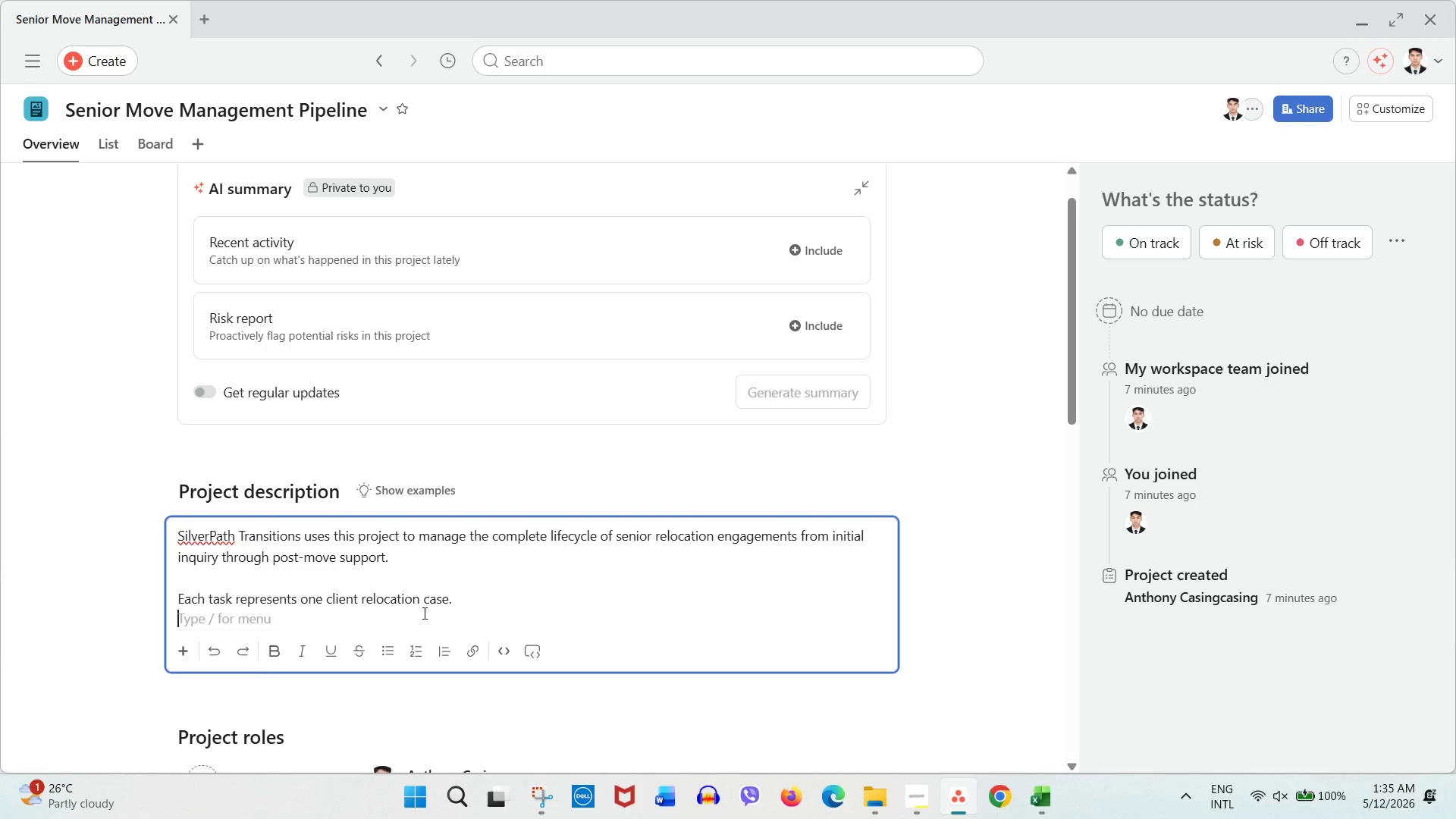 
key(Enter)
 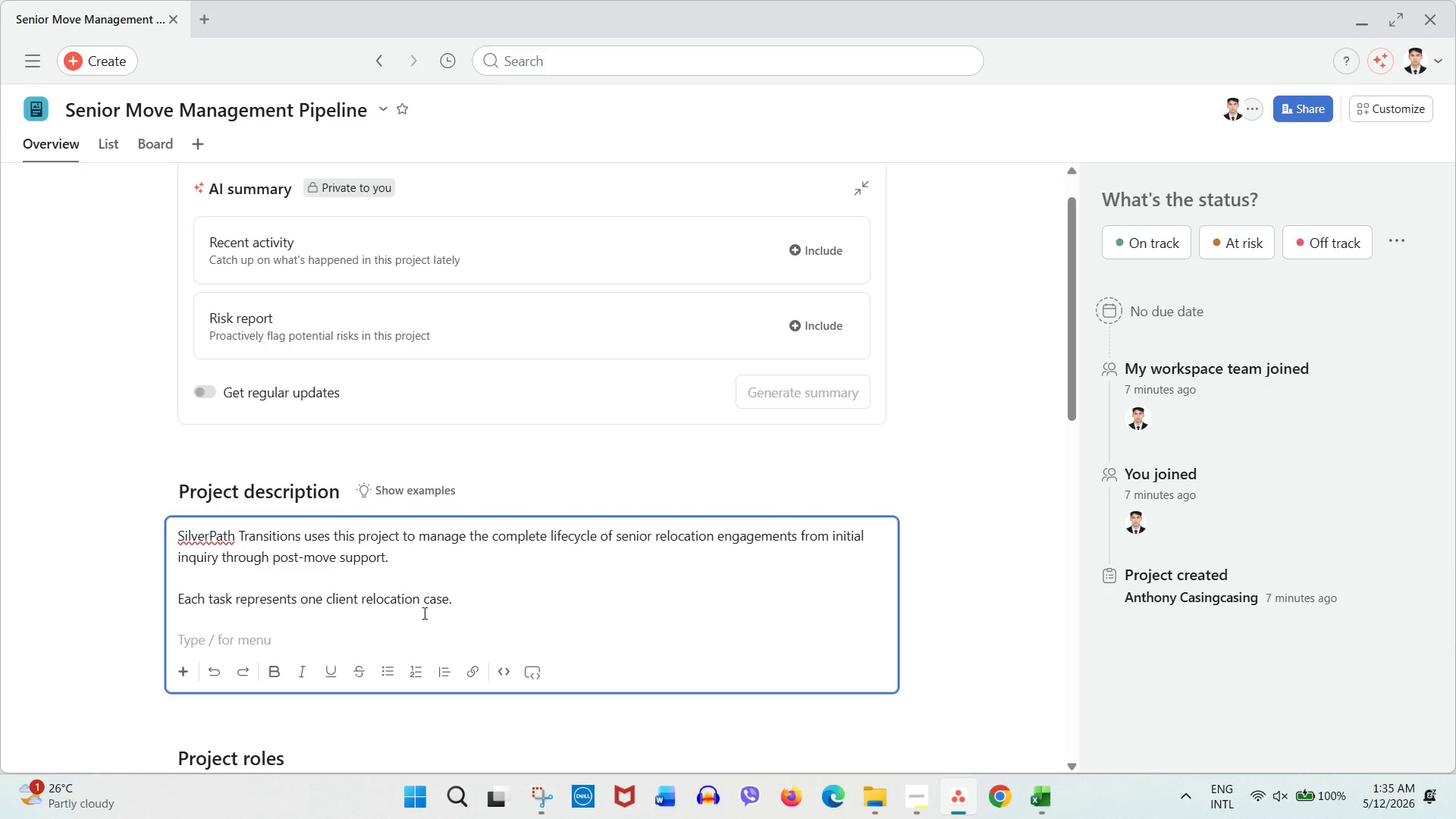 
type(The workflow is organized chronologically to ensure all operational steps are completed)
 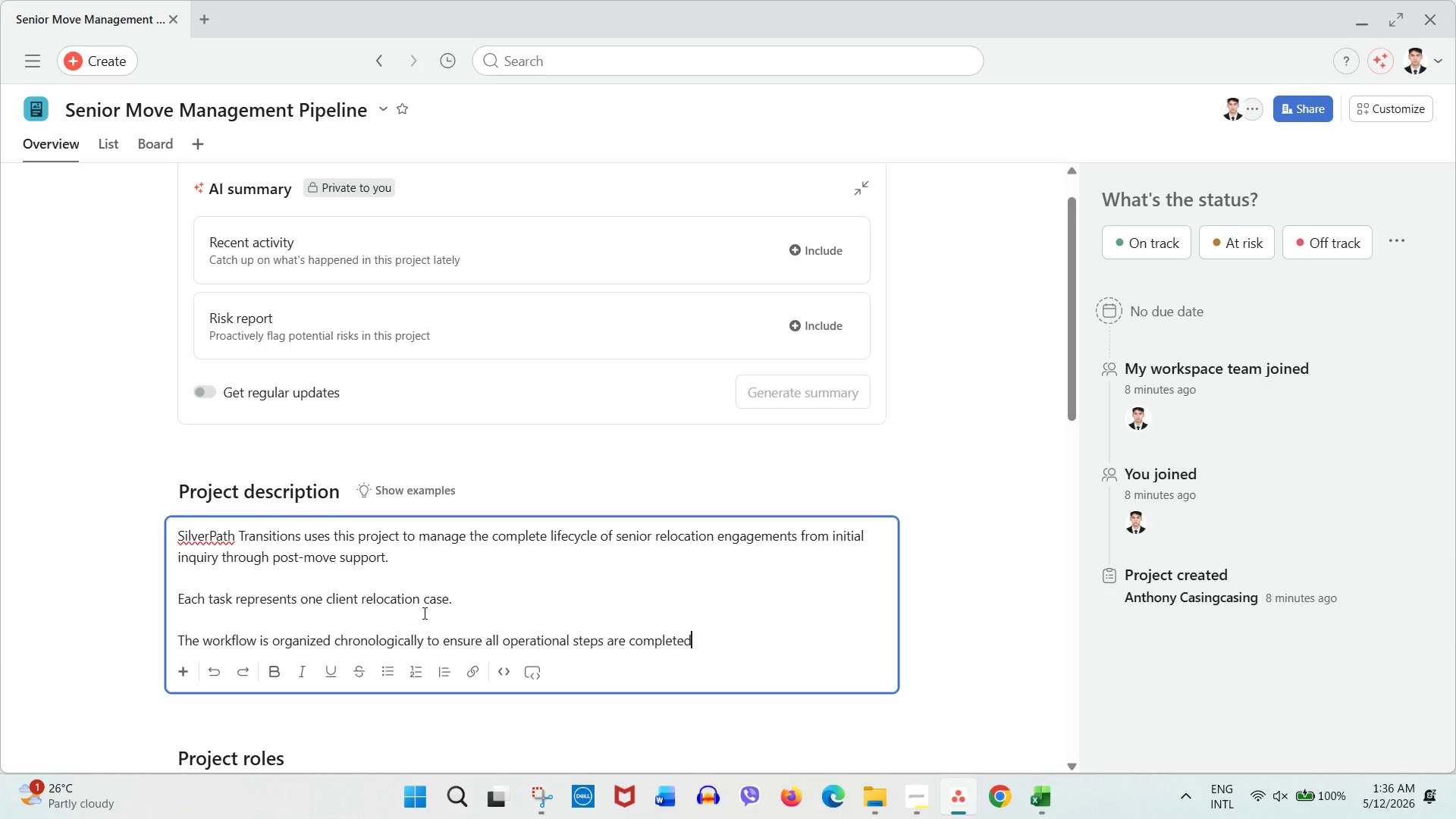 
type(, including)
 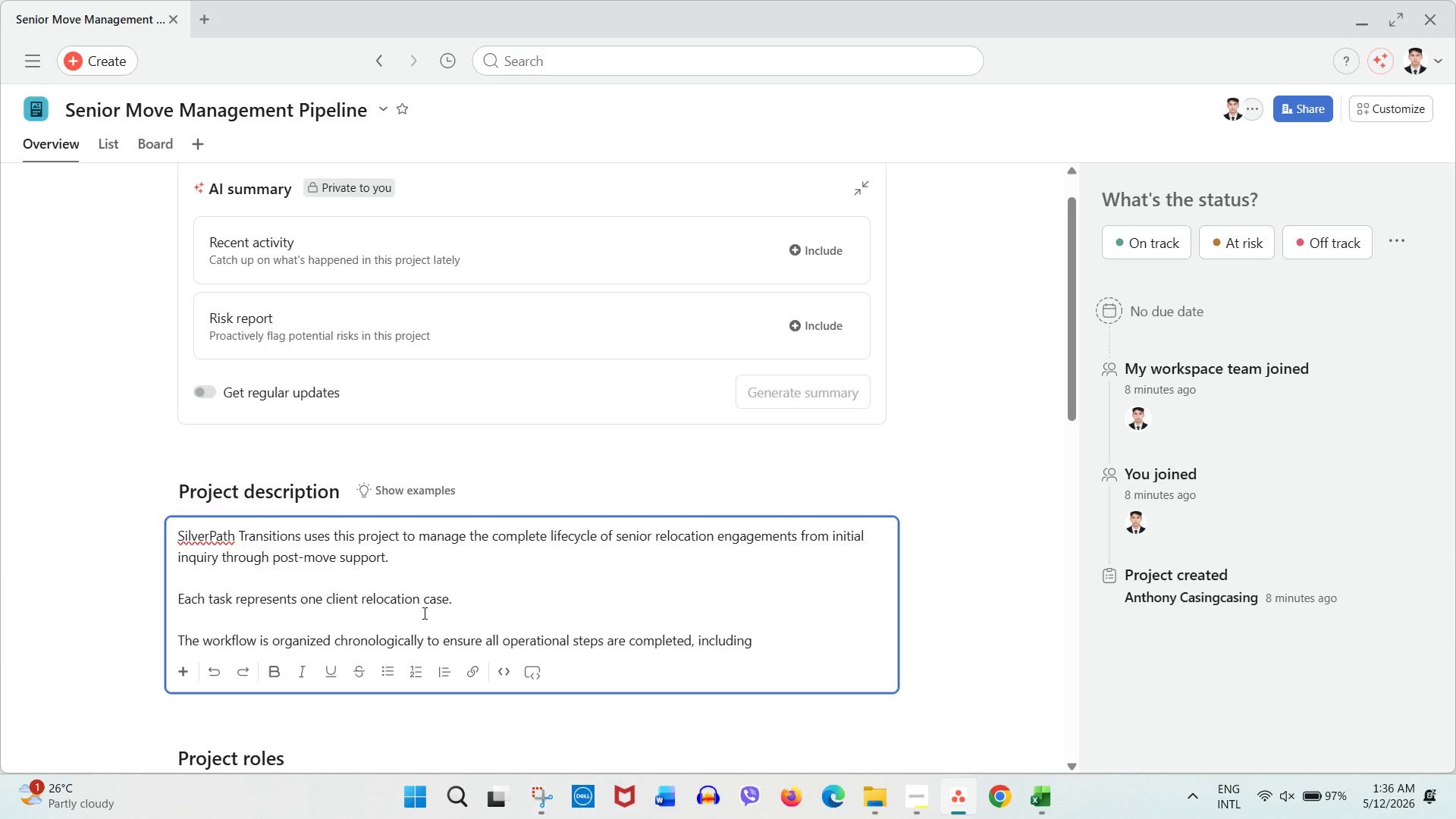 
wait(17.23)
 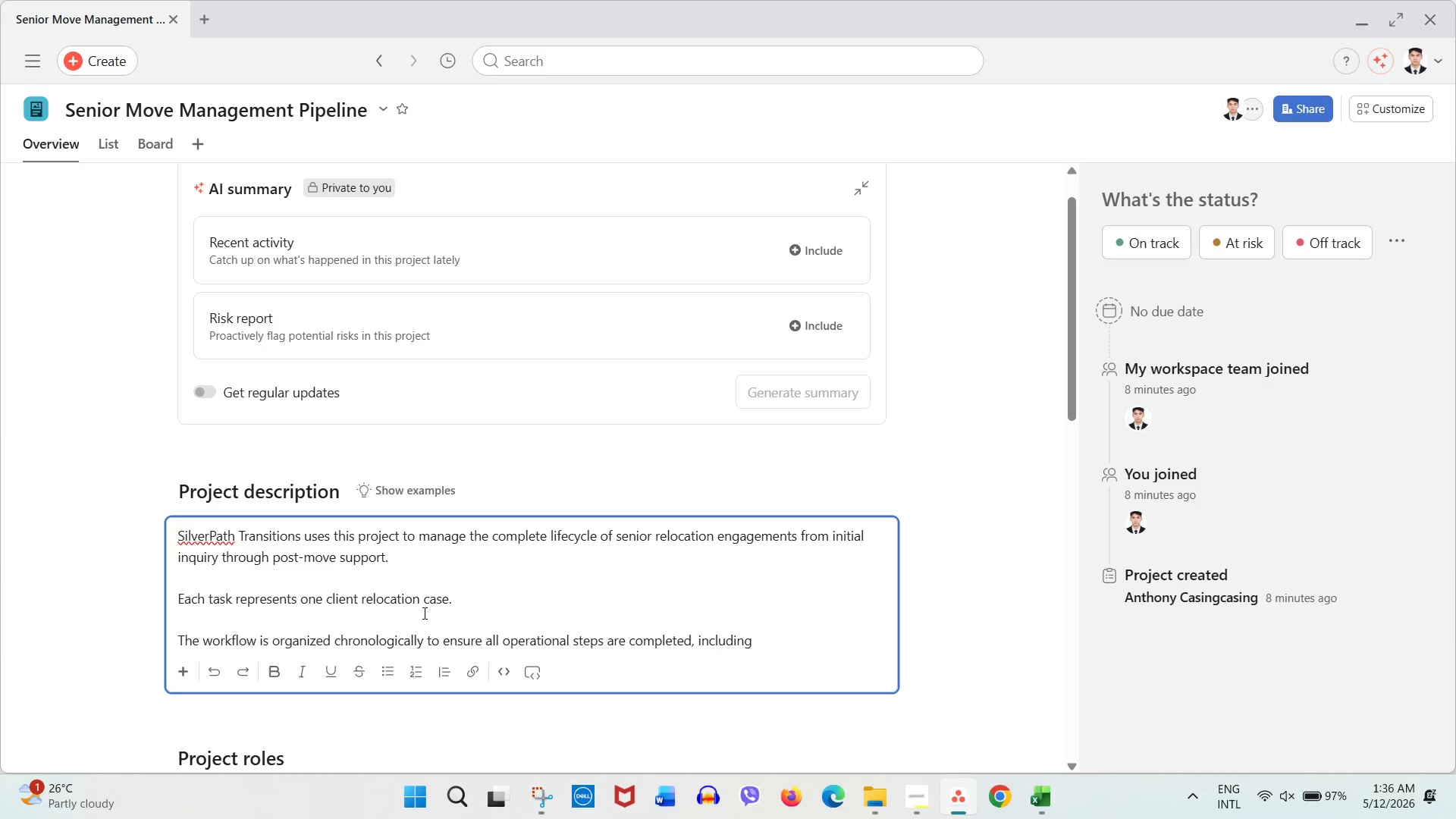 
key(Space)
 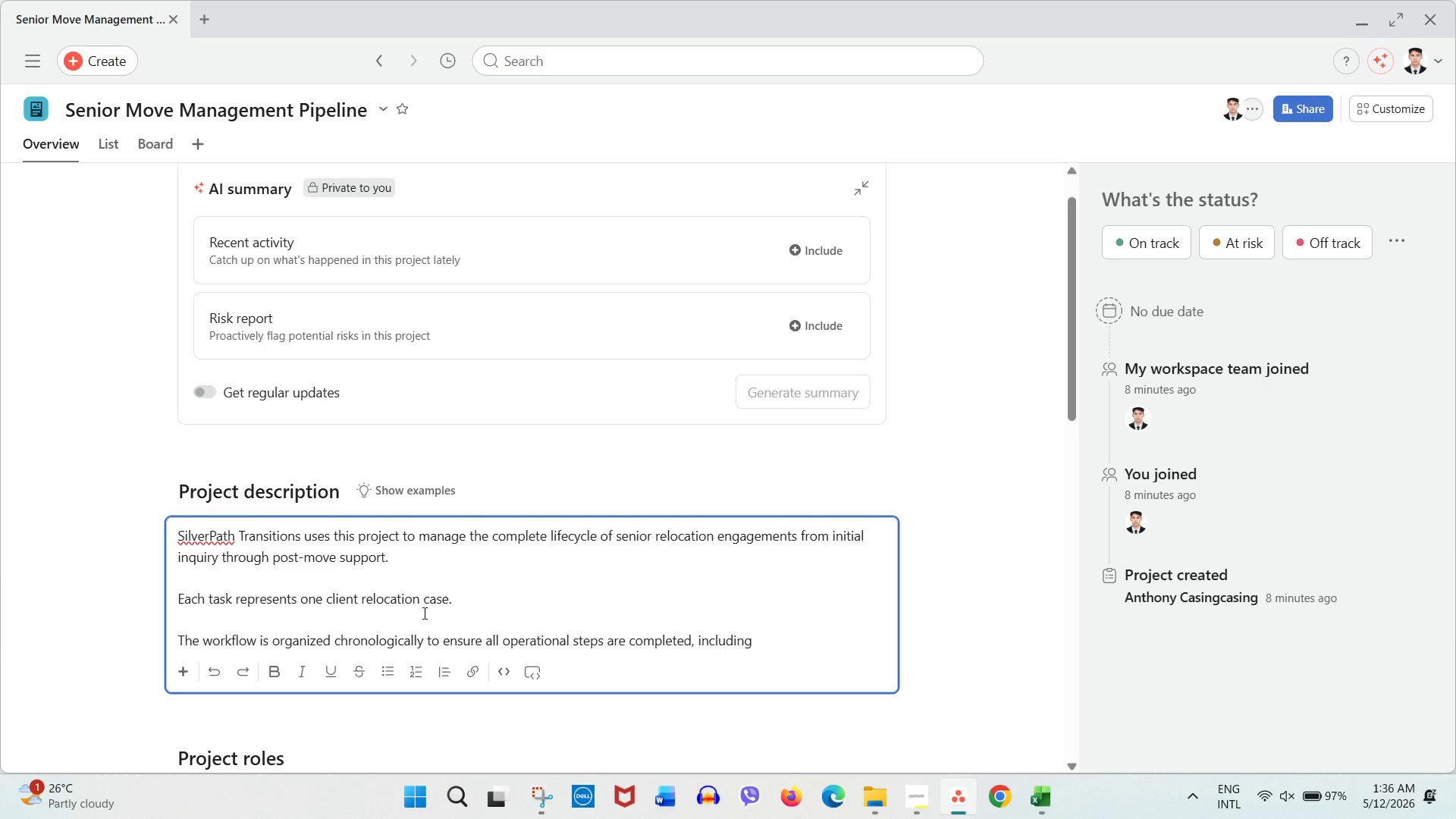 
wait(11.16)
 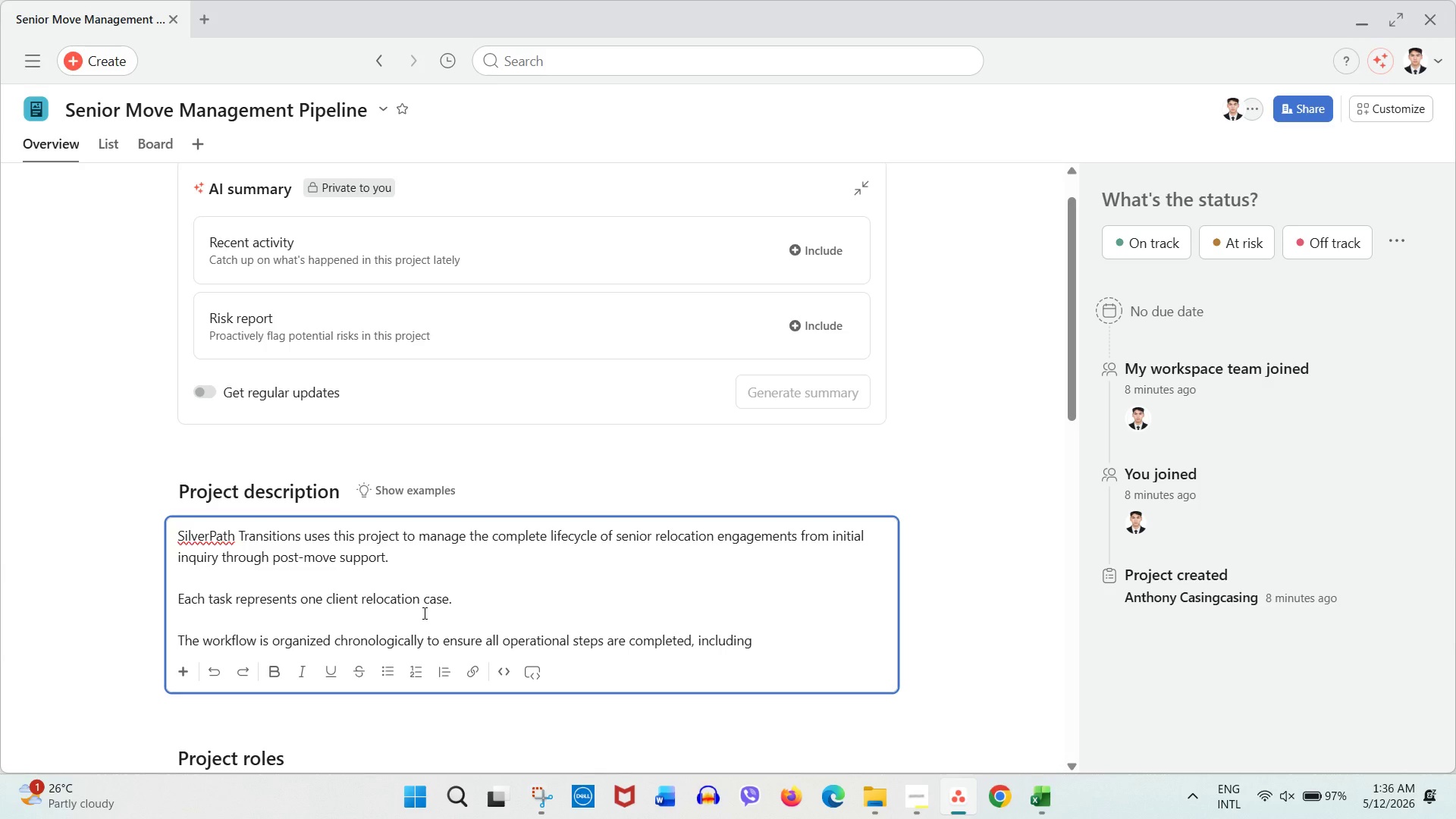 
type(flooe )
key(Backspace)
key(Backspace)
type(r planning, downsizing coordination, medical transport prepera)
key(Backspace)
key(Backspace)
key(Backspace)
type(aration, no)
key(Backspace)
key(Backspace)
type(move execution, and follow up.)
 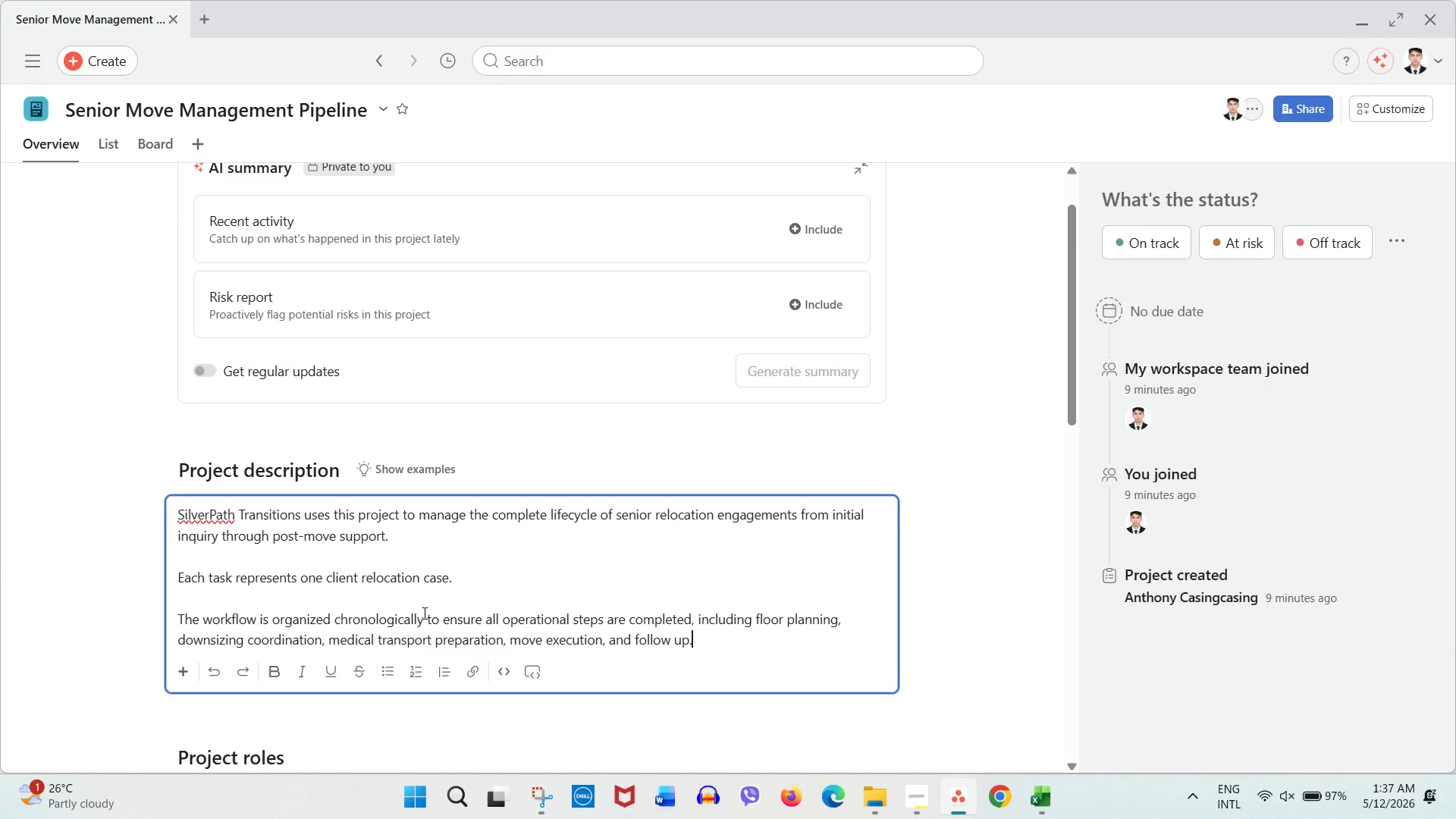 
key(Enter)
 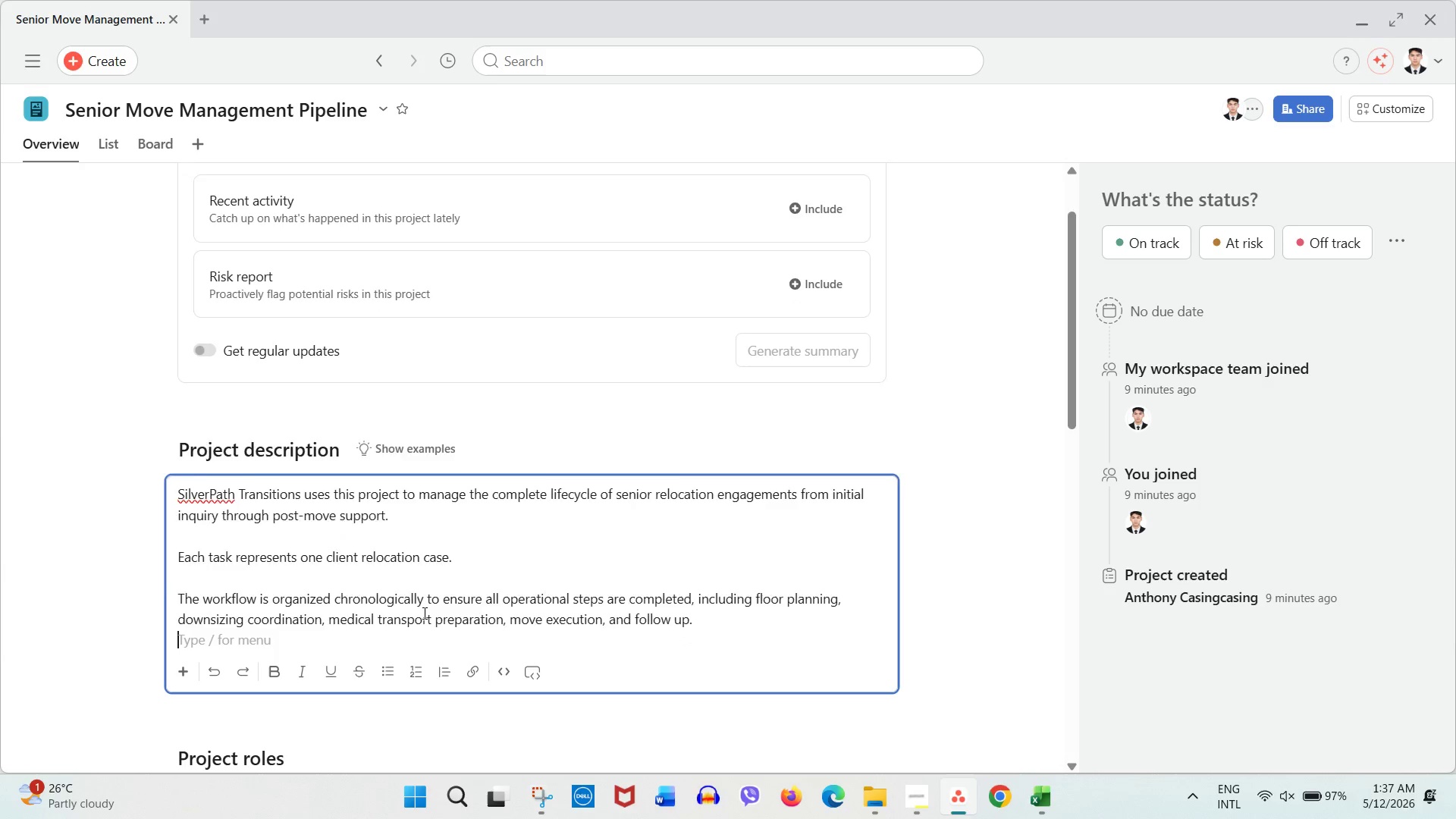 
key(Enter)
 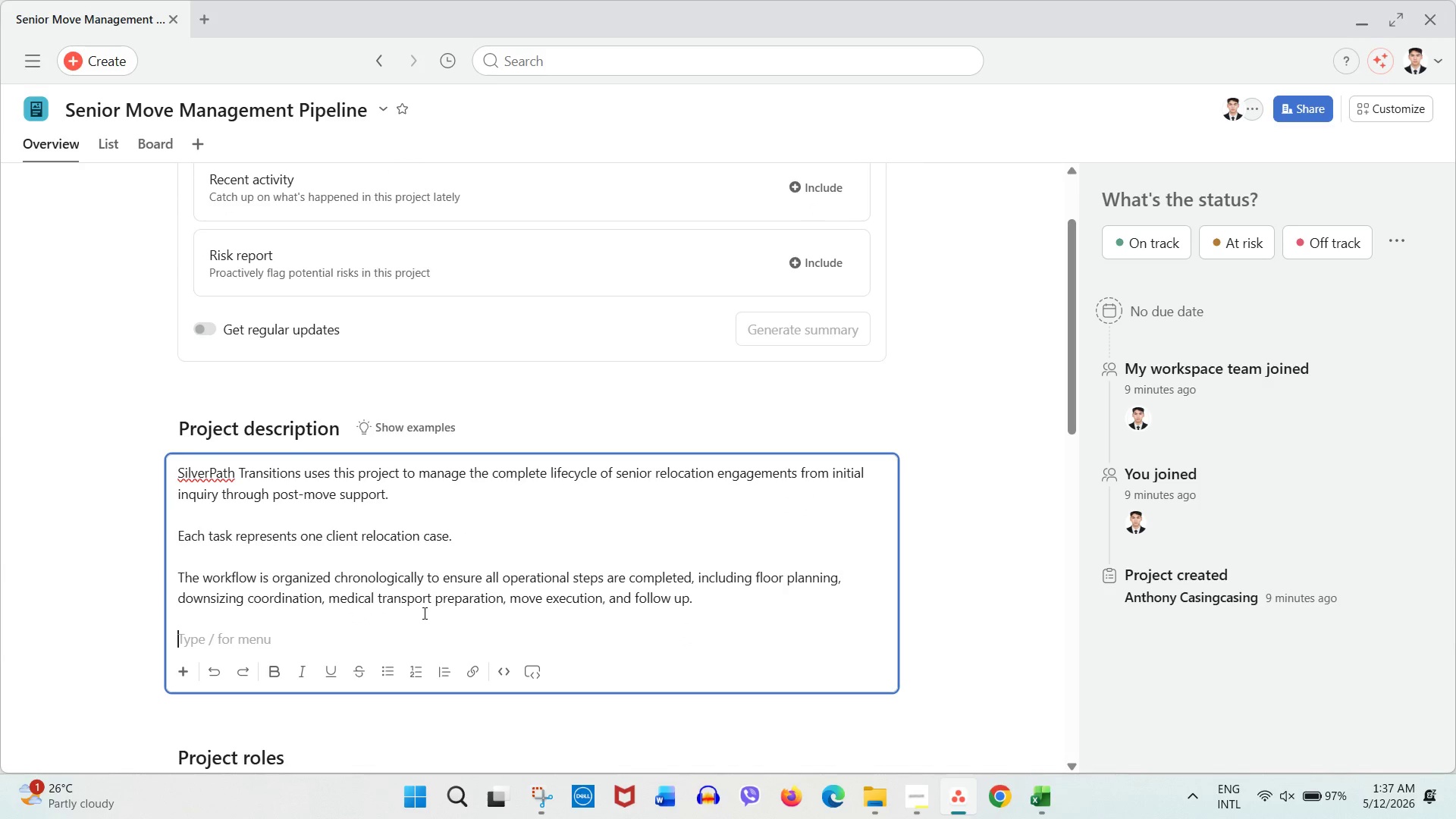 
type(All team members are expected to:)
 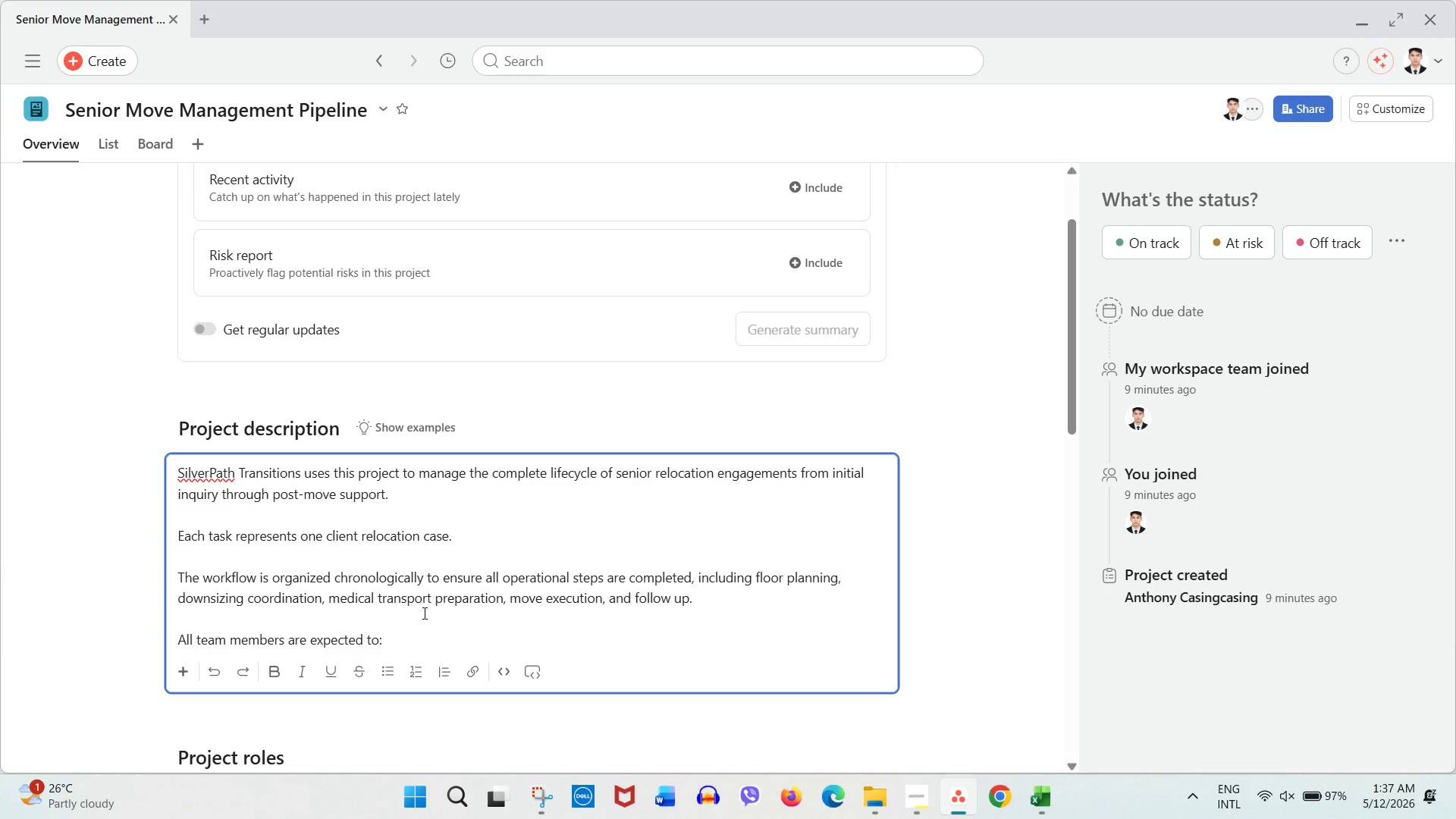 
key(Enter)
 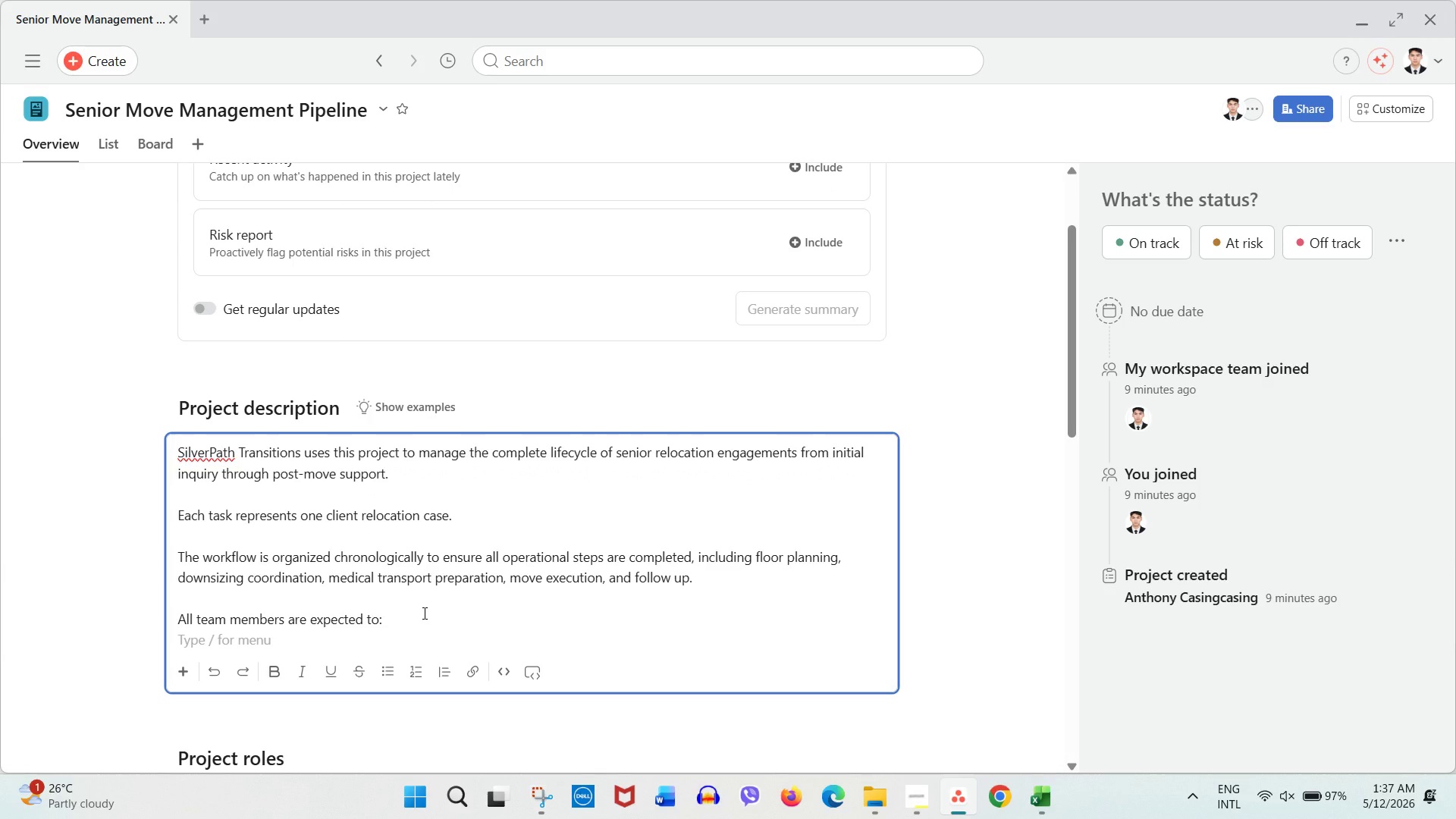 
type(Maintain)
 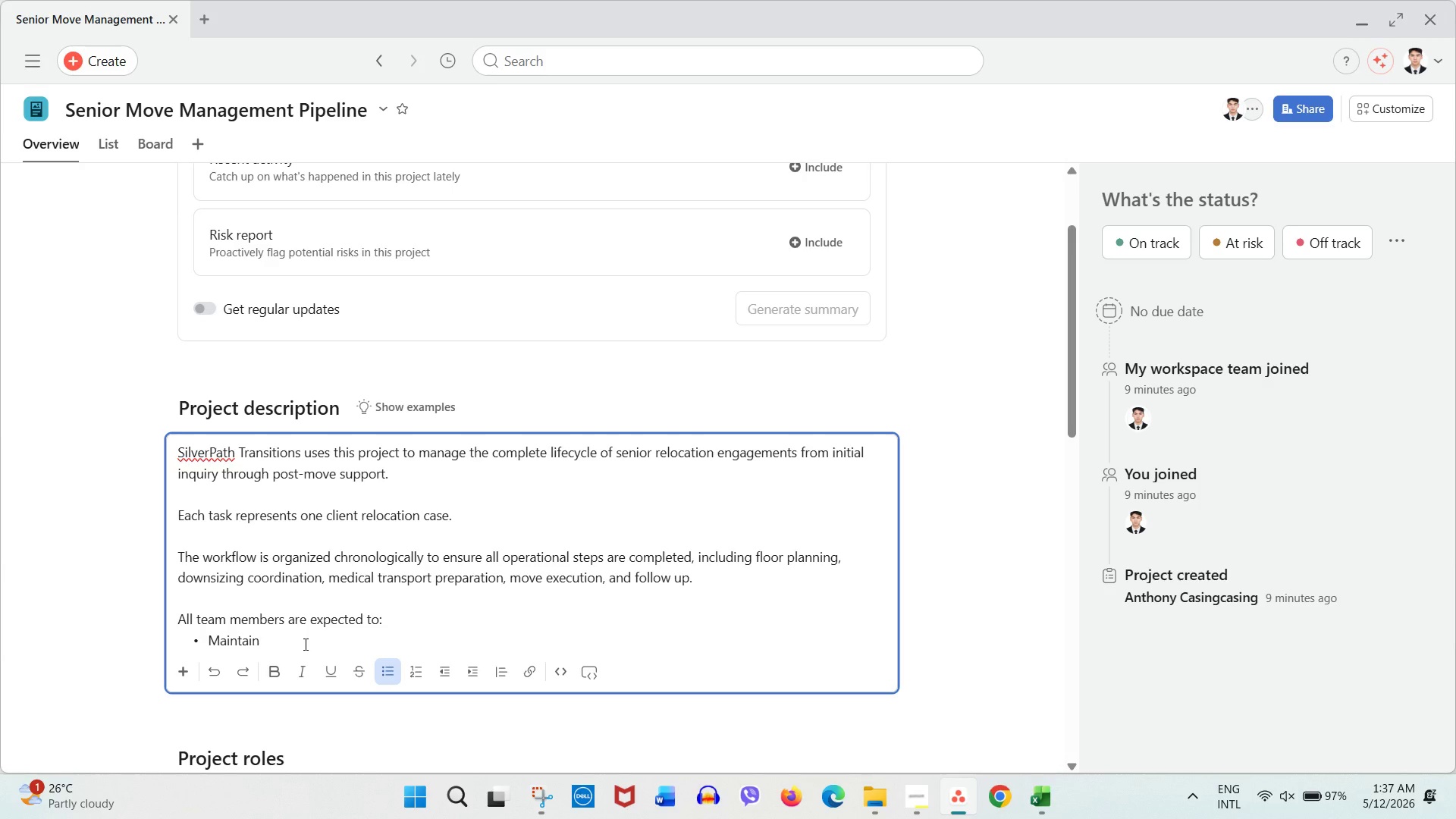 
wait(37.0)
 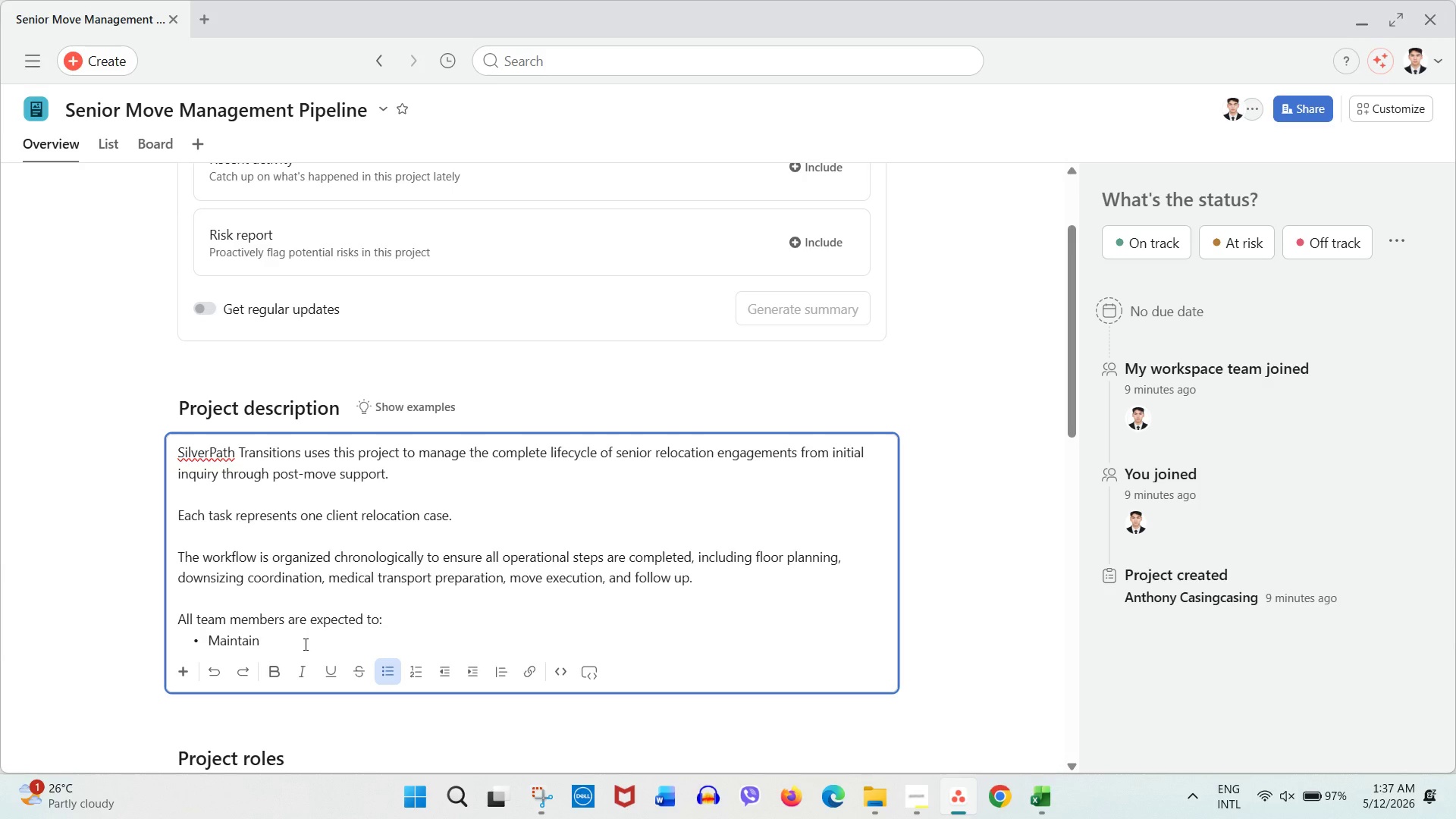 
key(Space)
 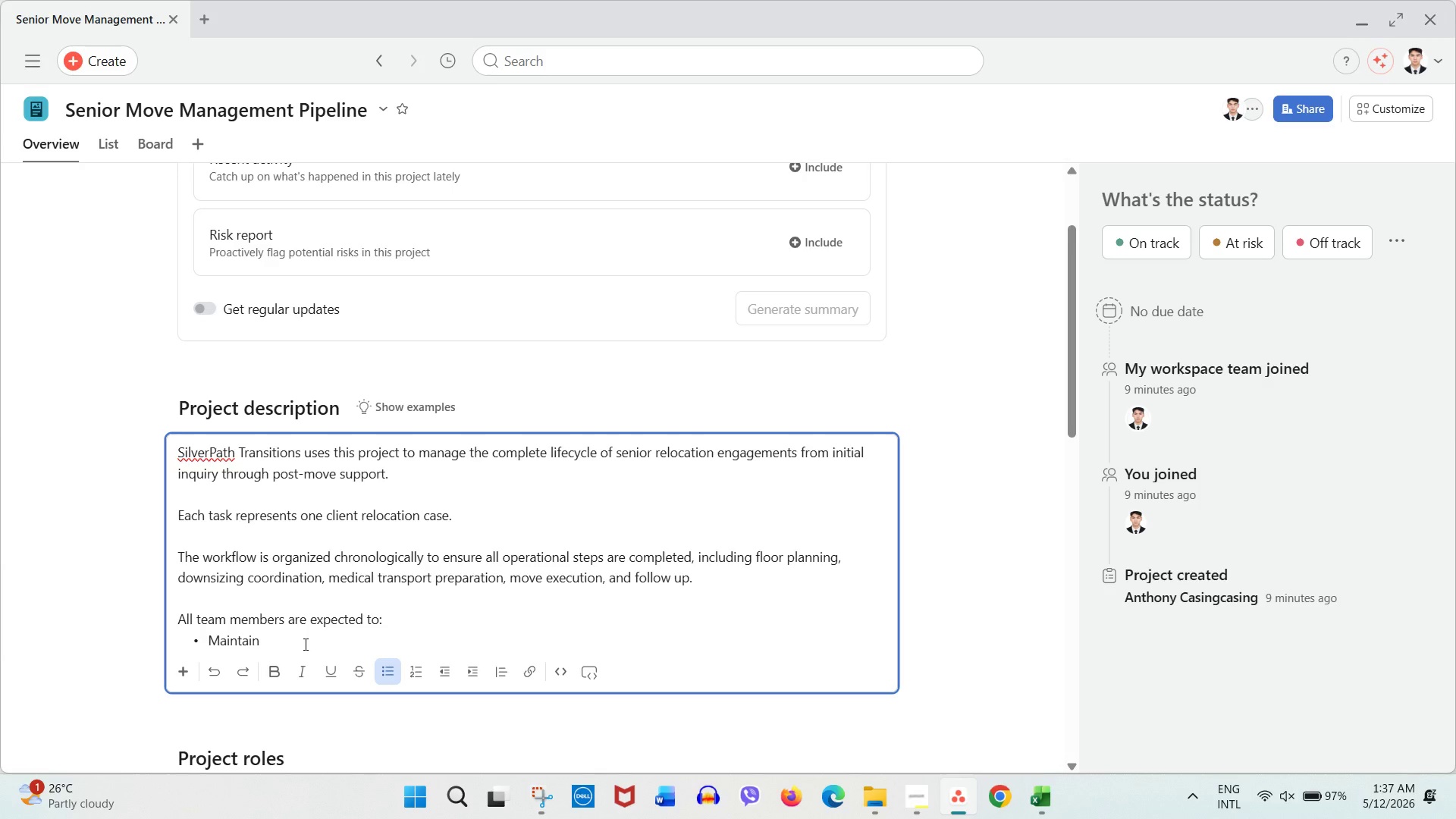 
type(accurate task updates)
 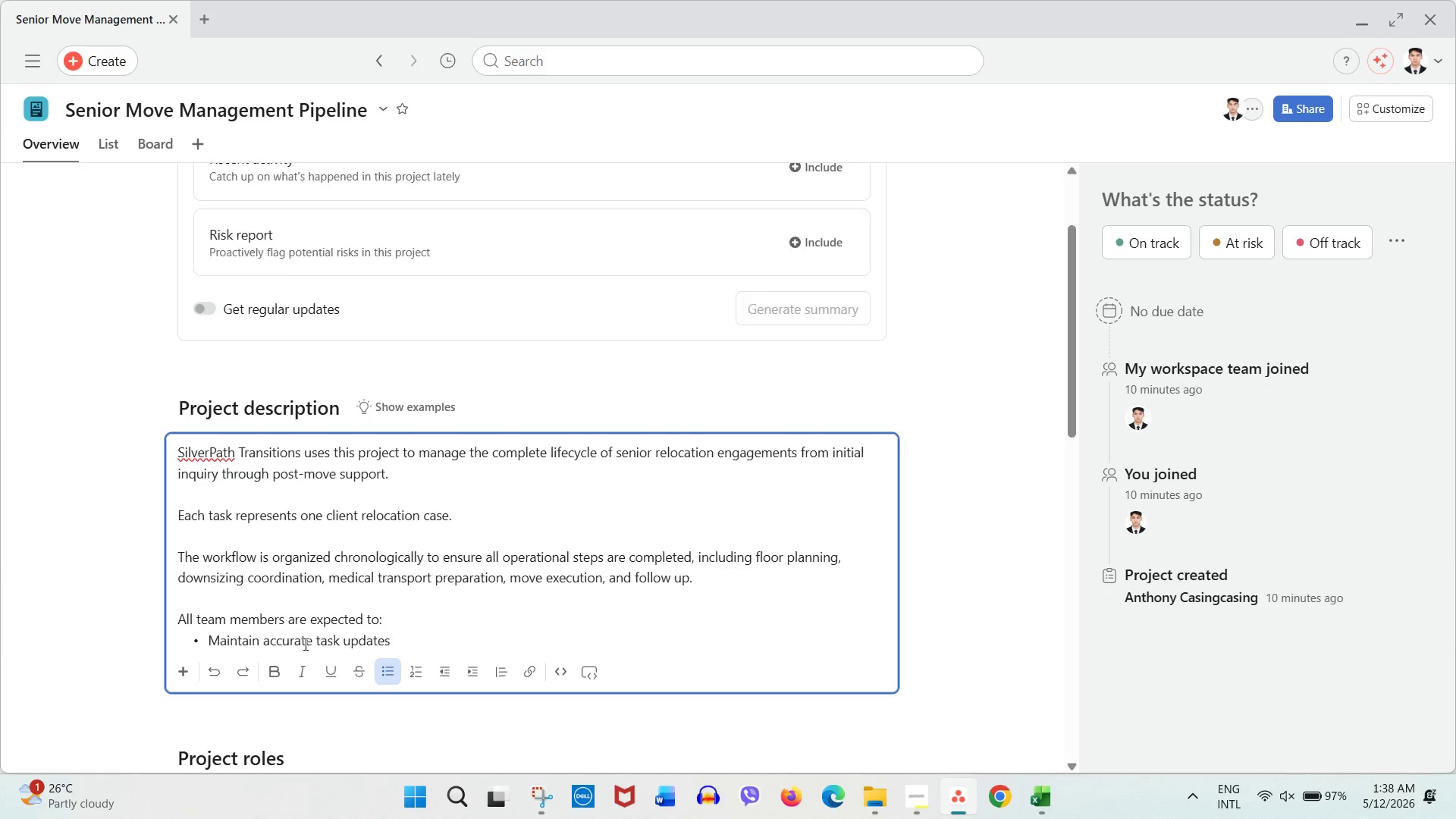 
key(Enter)
 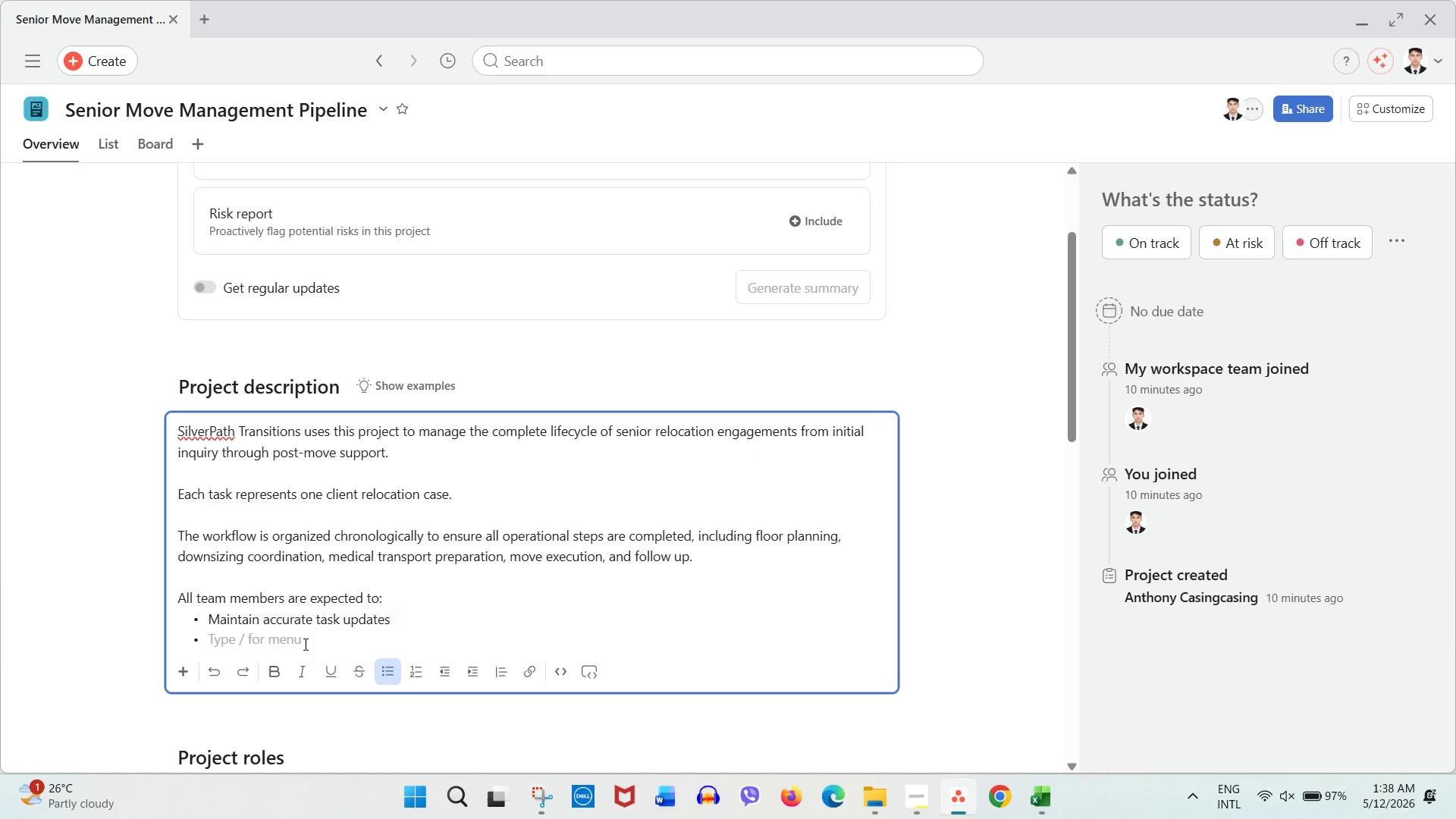 
type(Keep due dates current)
 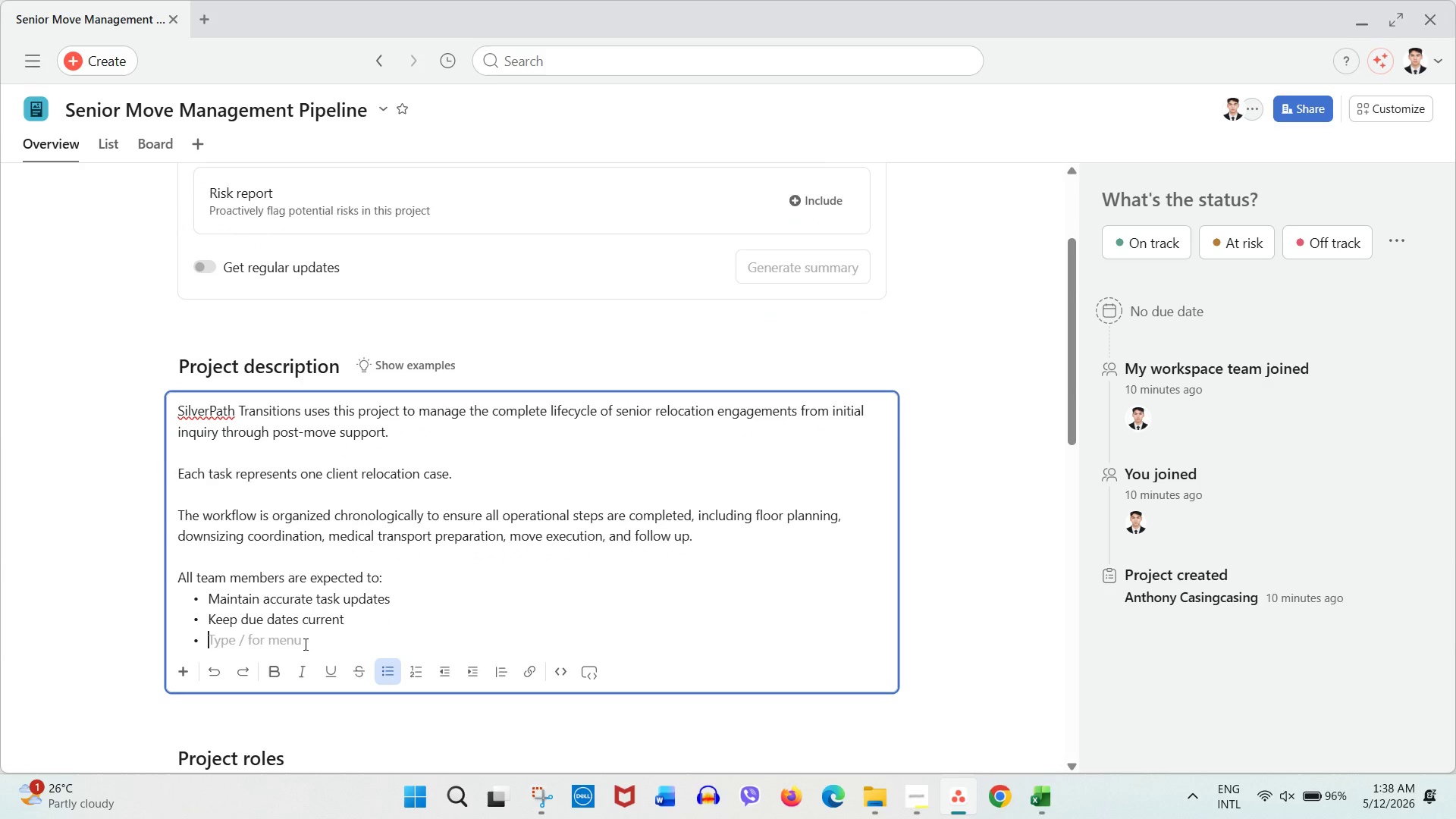 
key(Enter)
 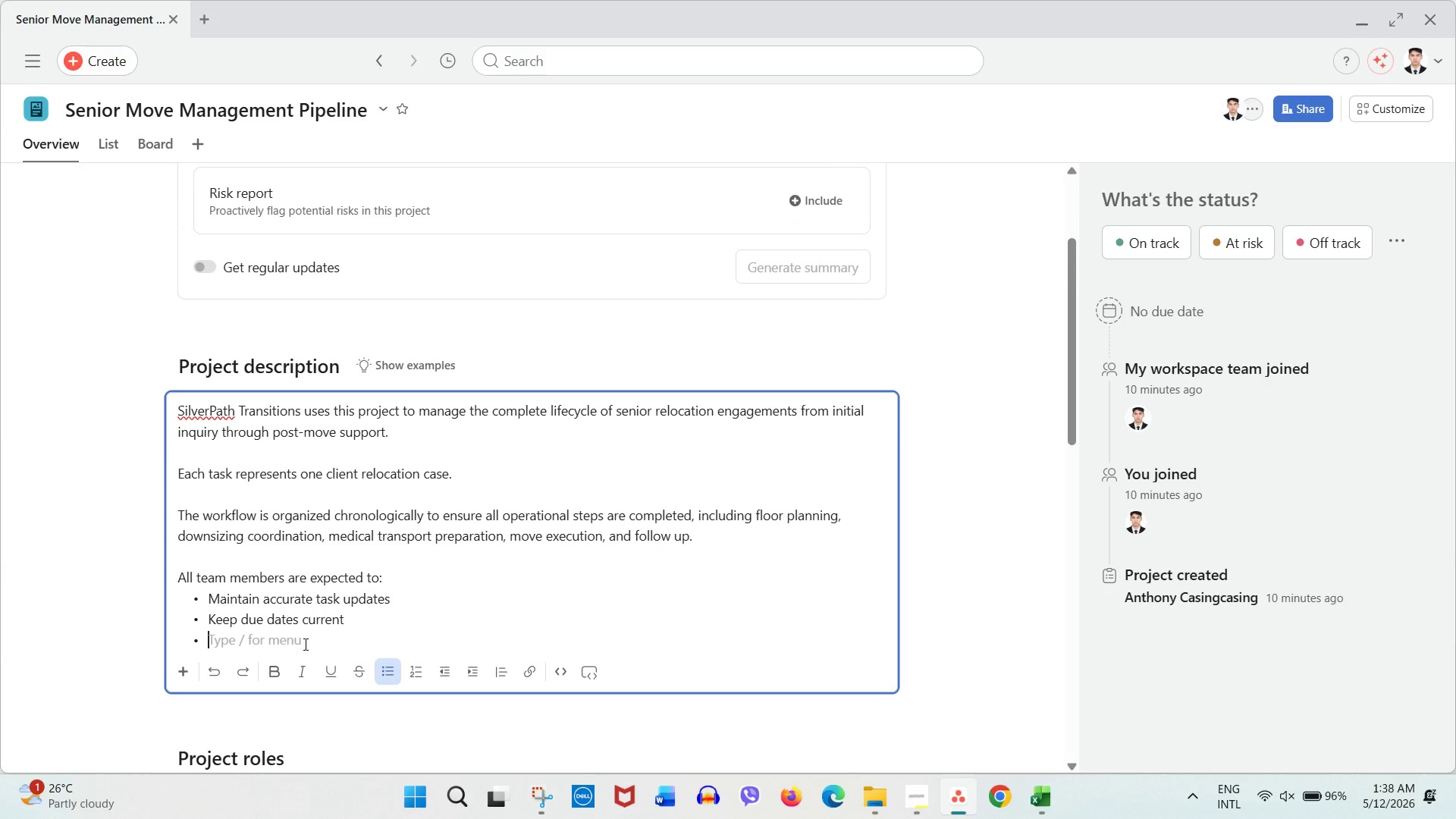 
type(Document familiy)
key(Backspace)
key(Backspace)
type(y )
 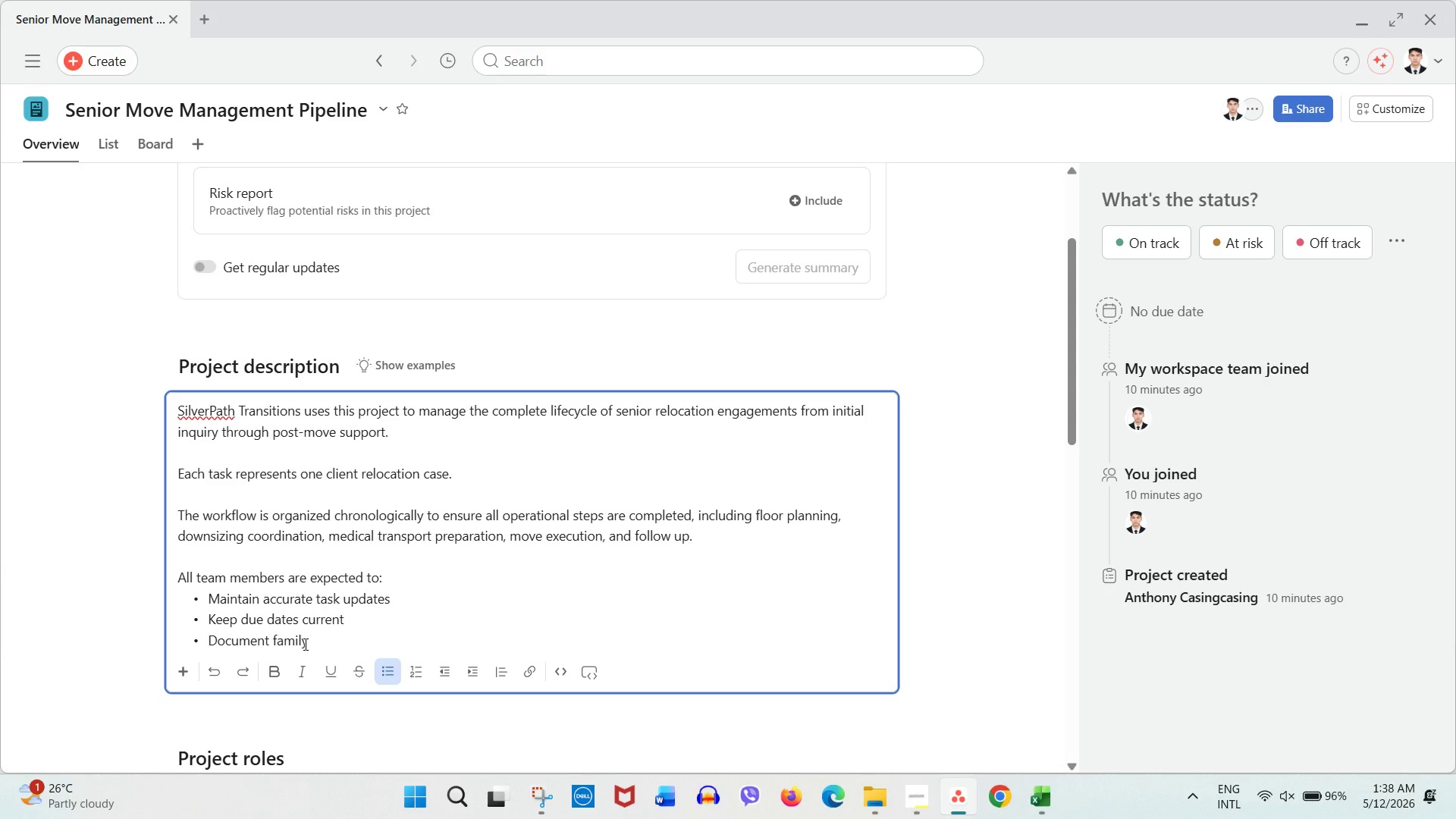 
wait(8.88)
 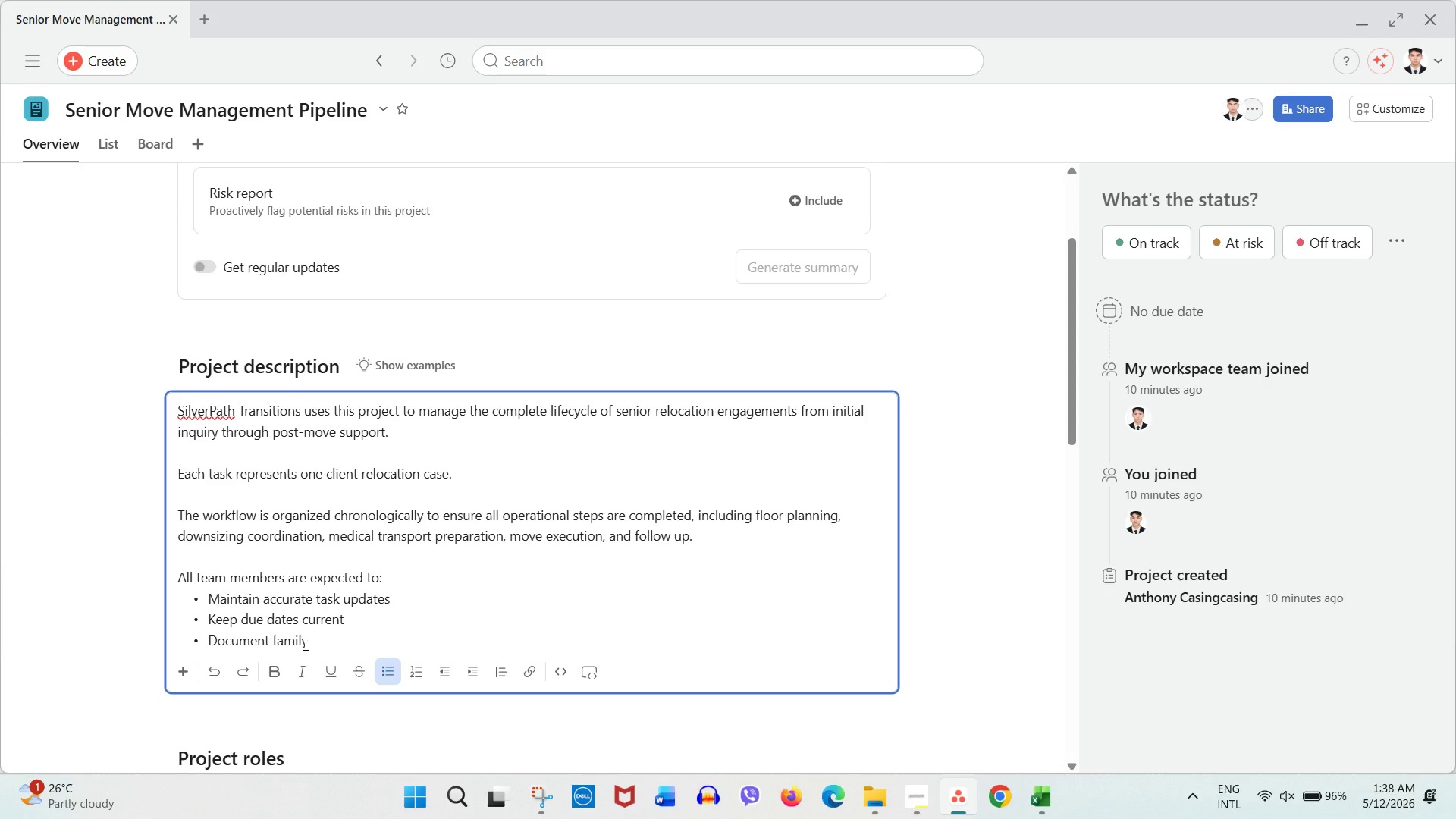 
type(communications)
 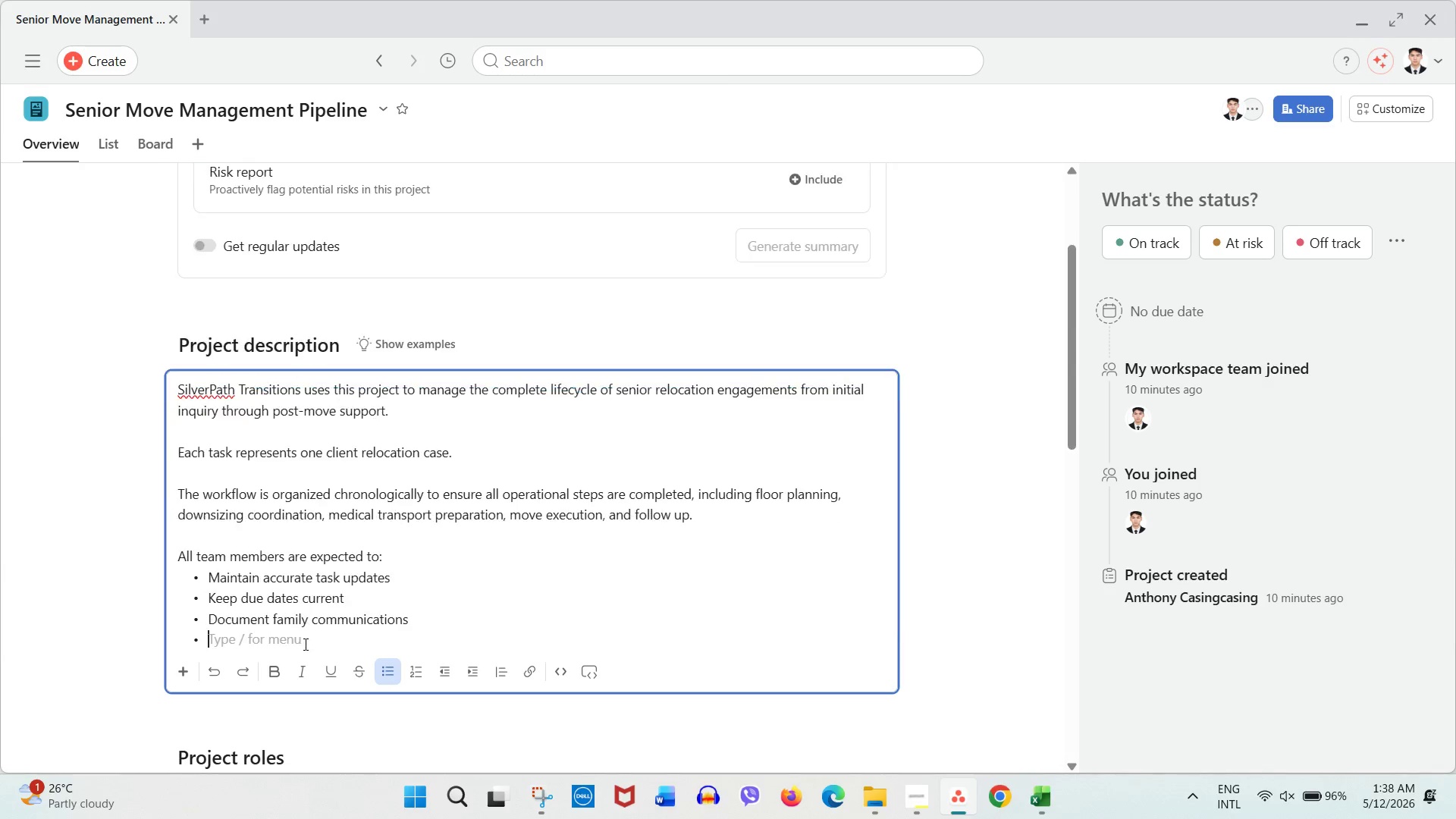 
key(Enter)
 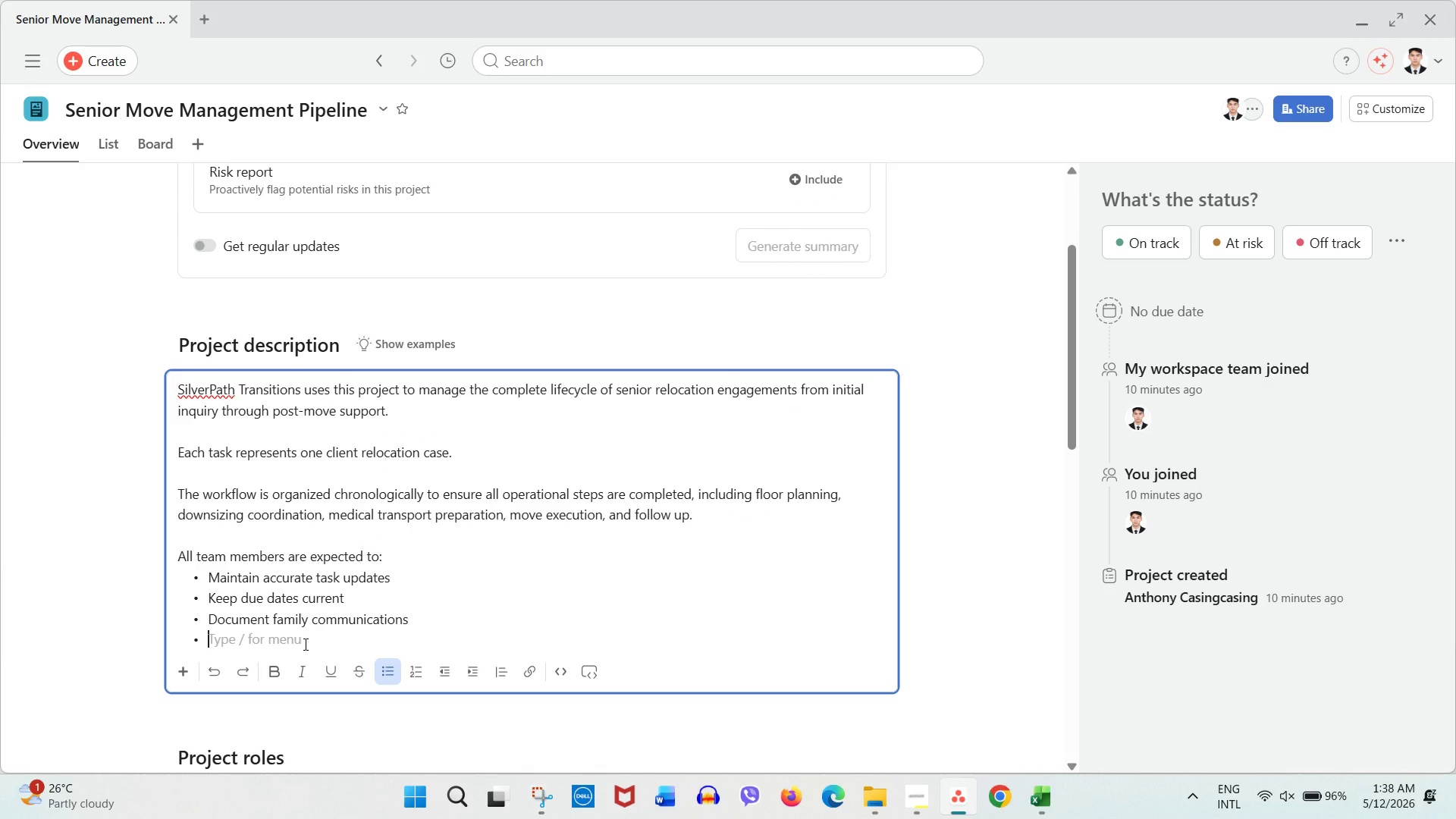 
type(Monitor medial)
key(Backspace)
type(ca)
key(Backspace)
key(Backspace)
key(Backspace)
type(cal equipment requireme)
key(Backspace)
type(ents)
 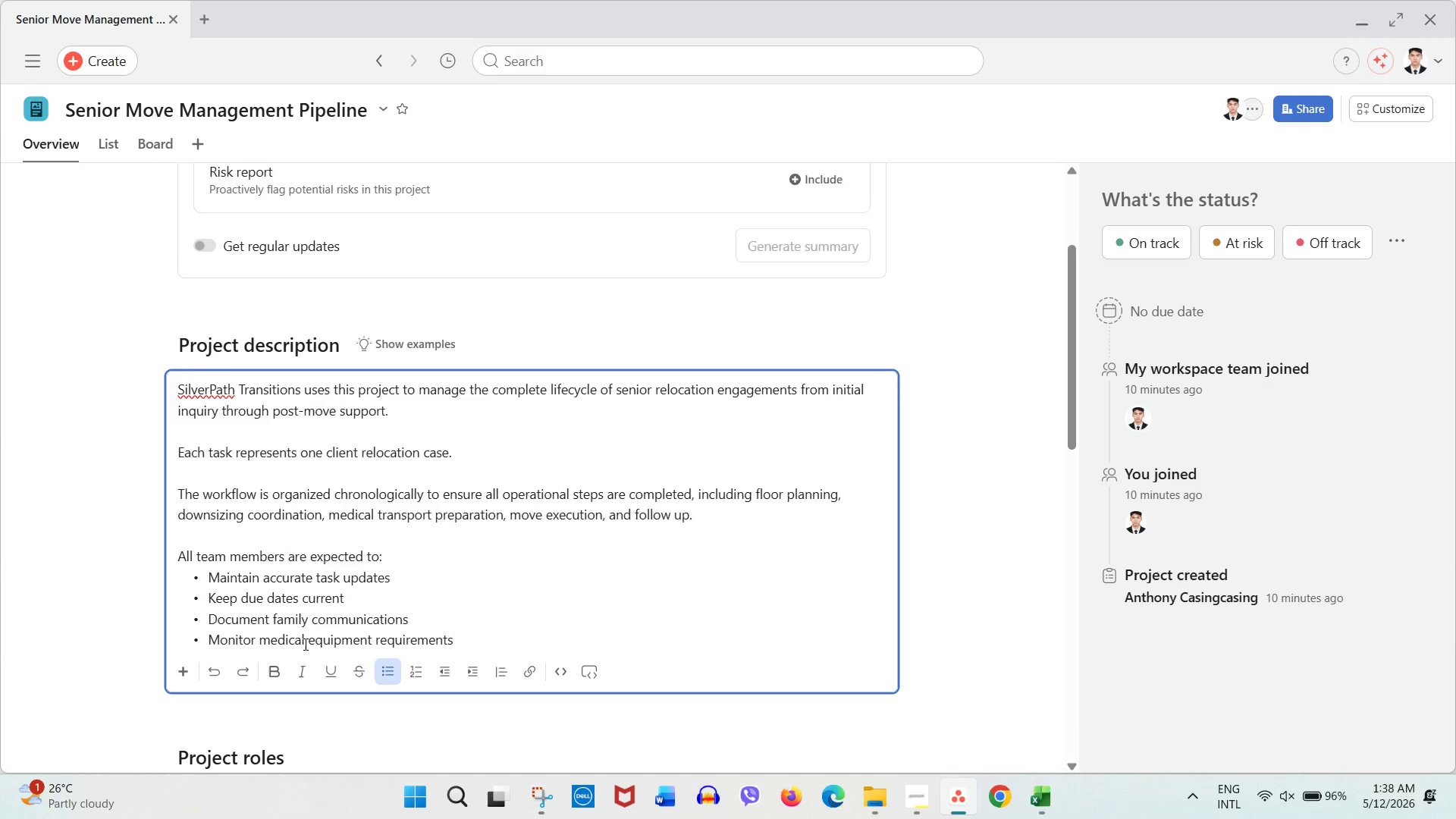 
key(Enter)
 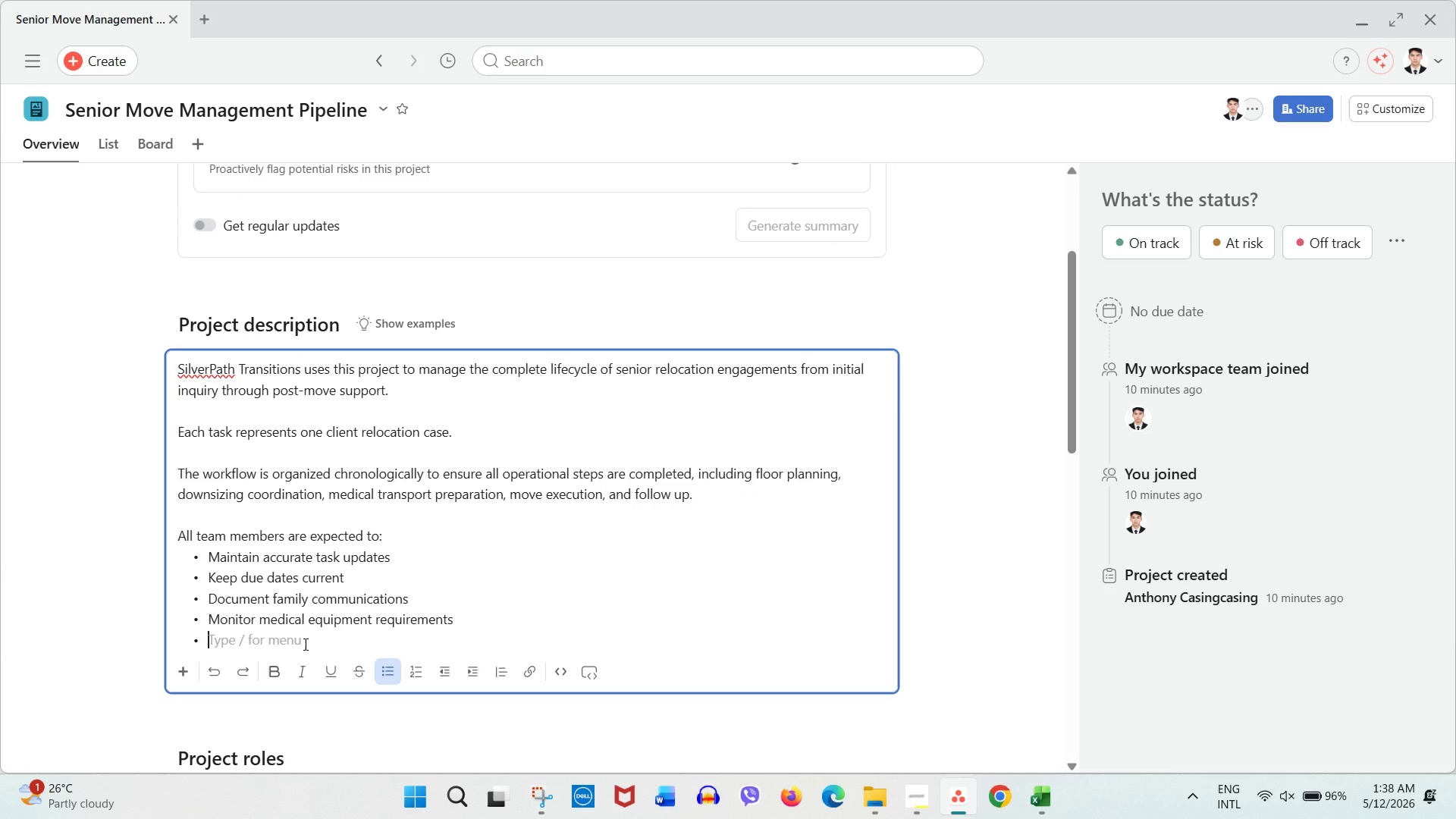 
type(ENsur)
key(Backspace)
key(Backspace)
key(Backspace)
key(Backspace)
type(nsure move-day readiness)
 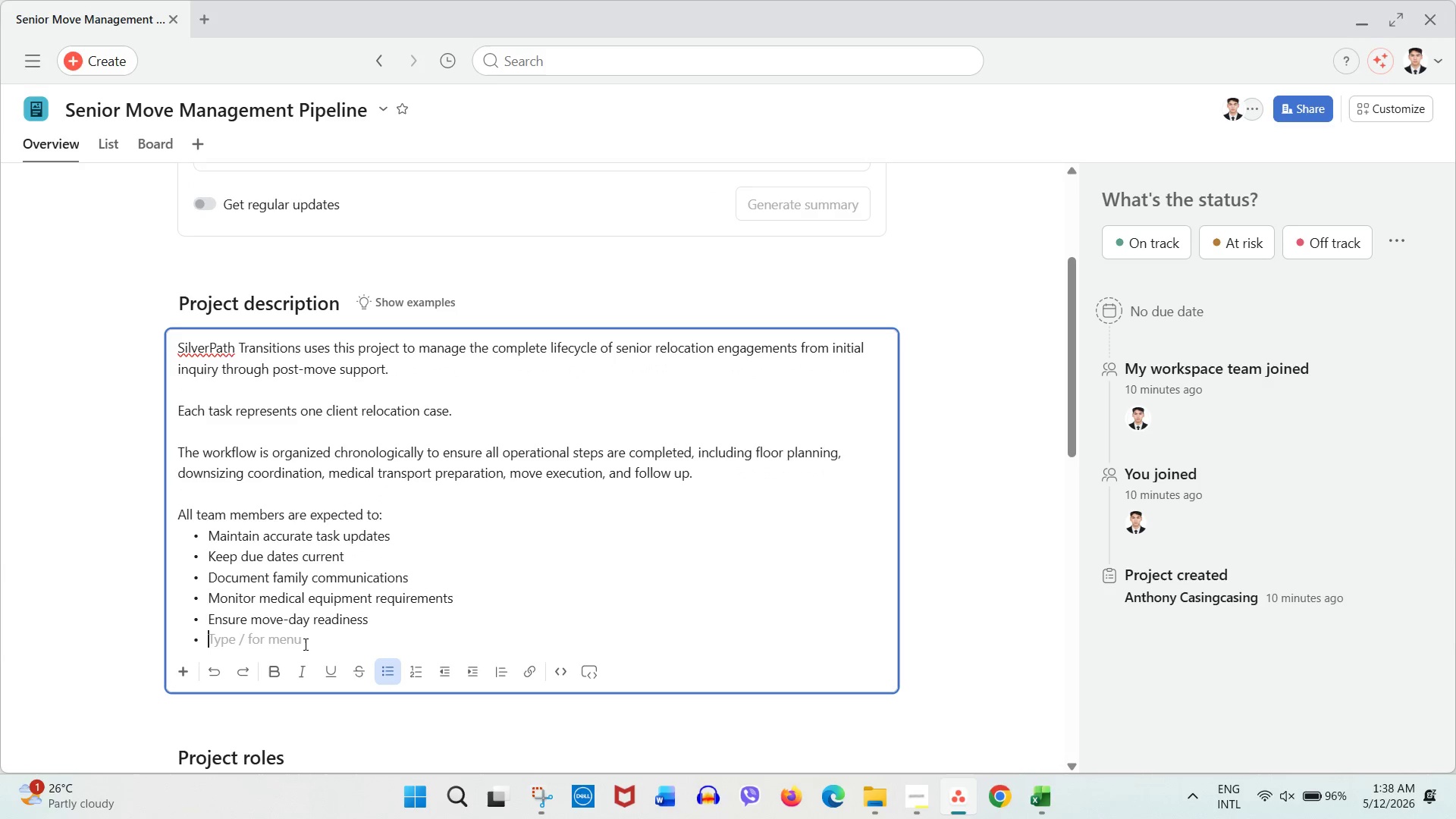 
key(Enter)
 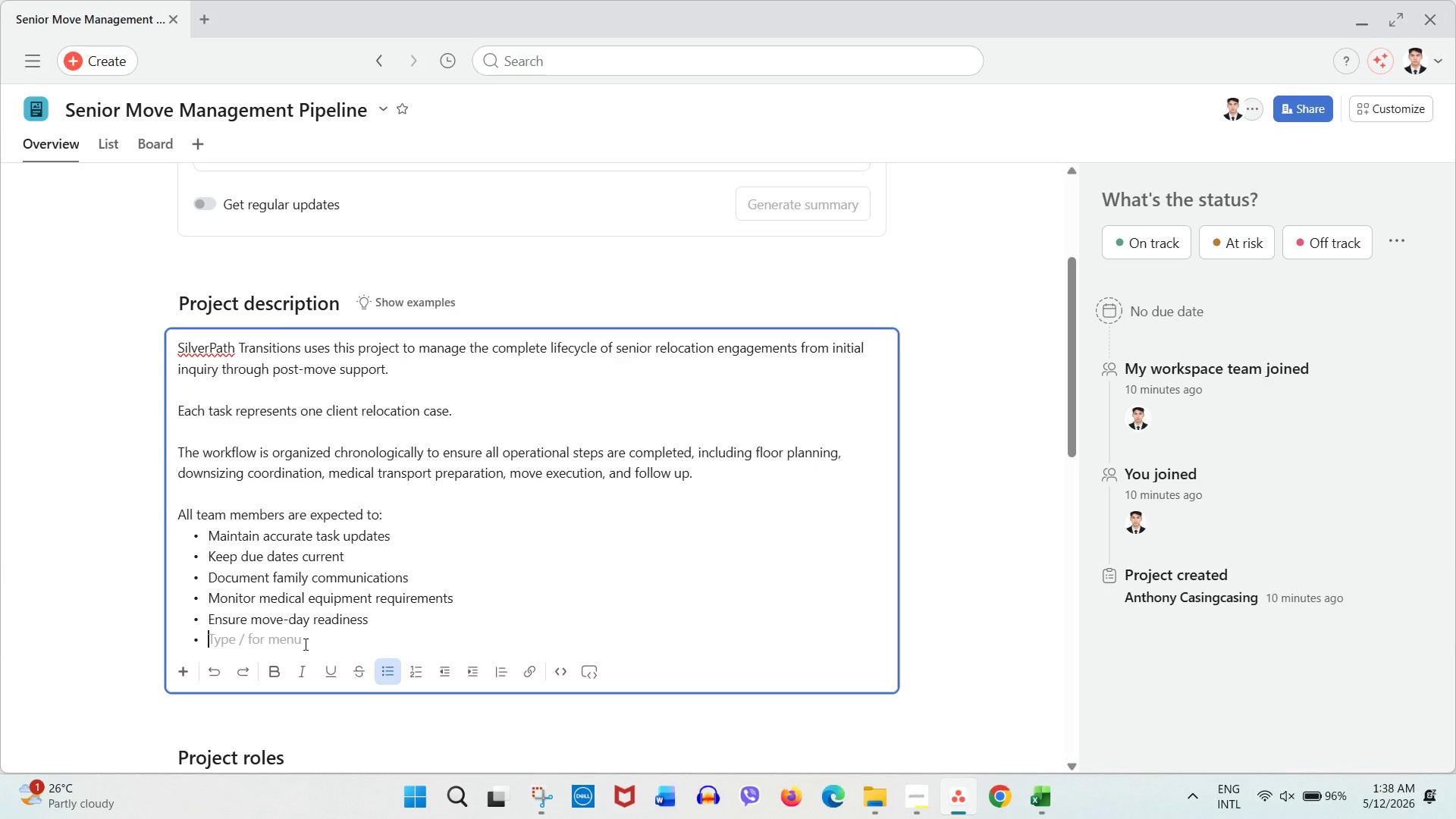 
type(Complete post-move follow-up activities)
 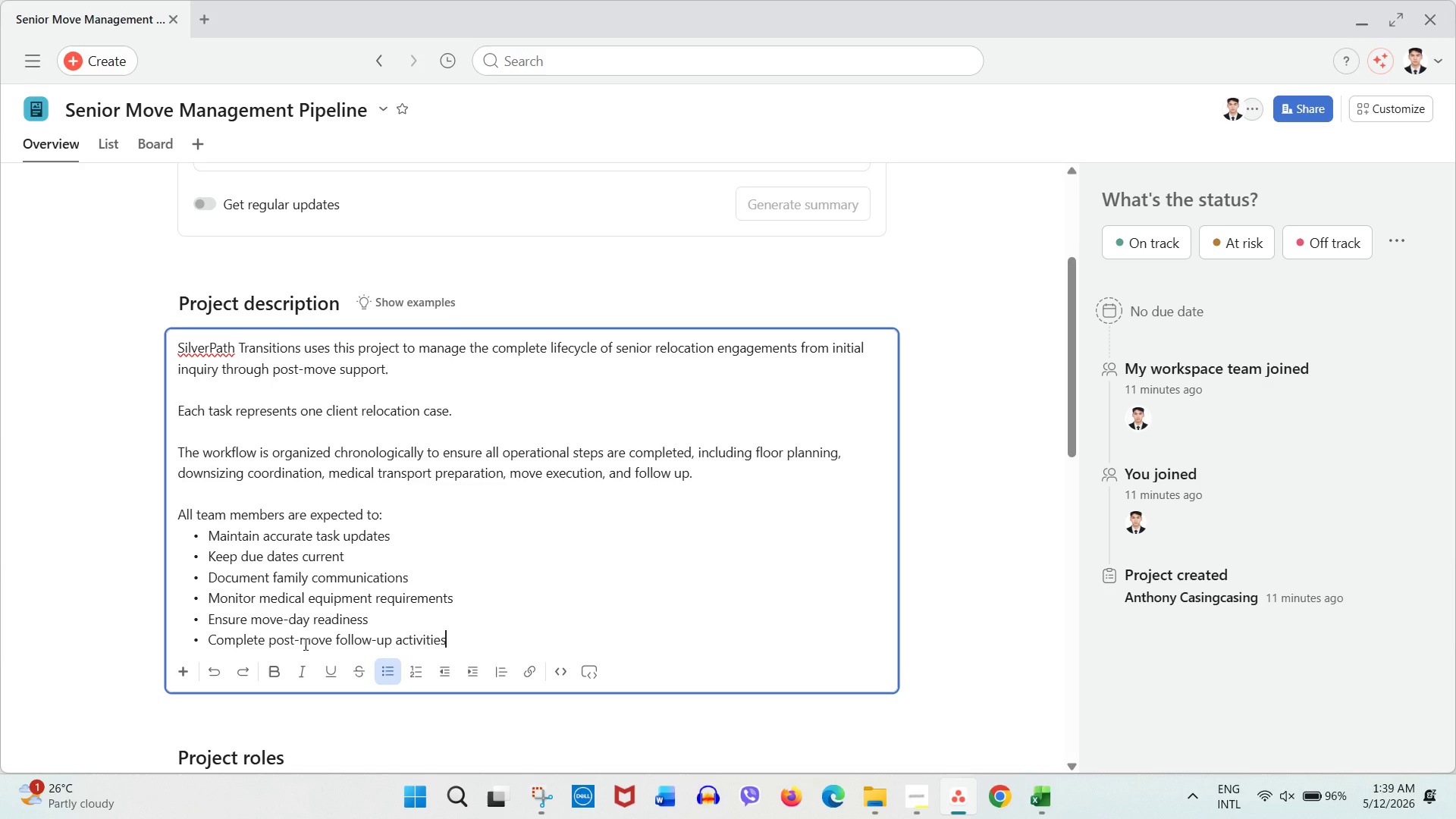 
key(Enter)
 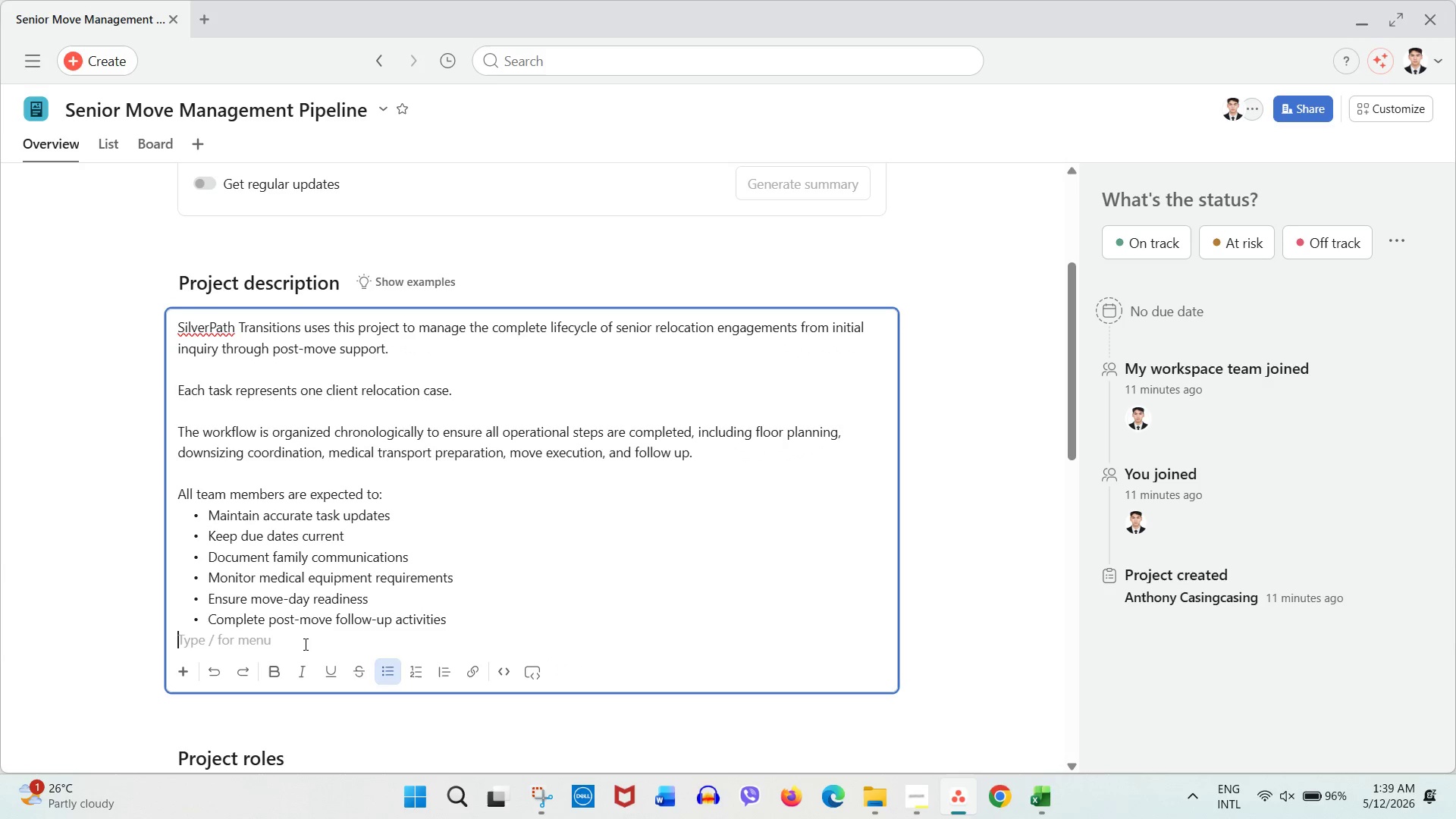 
key(Enter)
 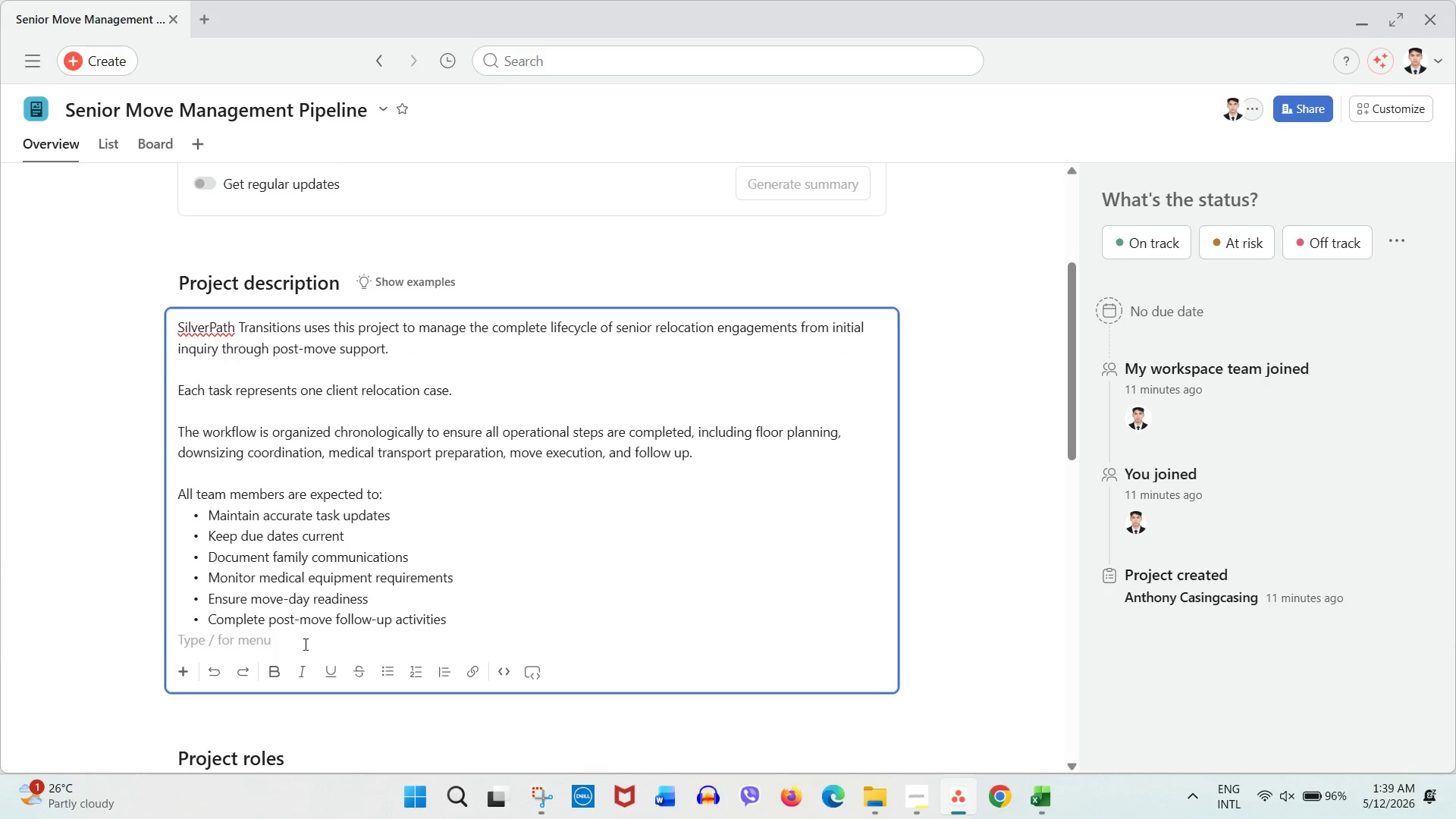 
key(Enter)
 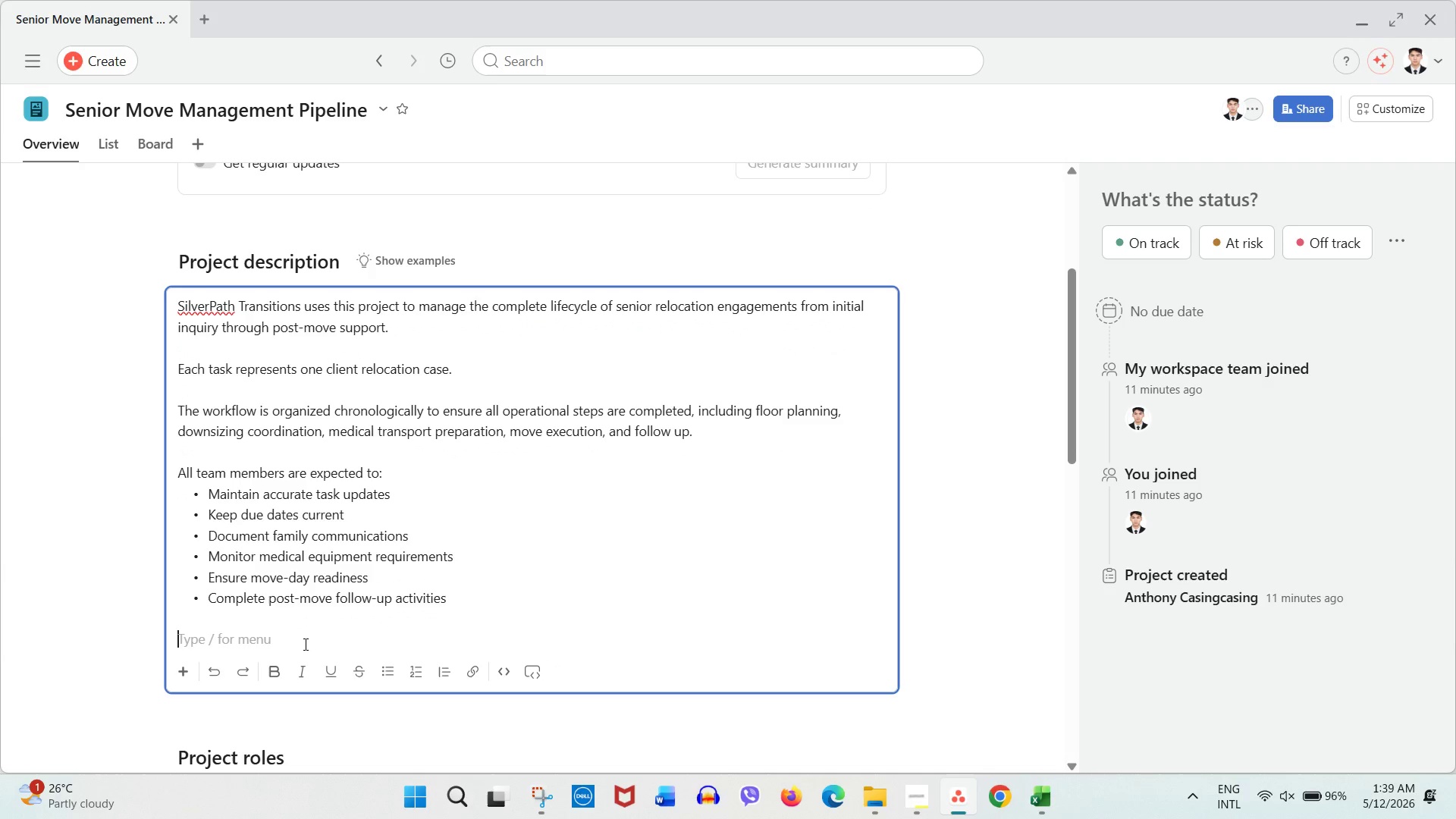 
type(This board is designed for operational visibility )
key(Backspace)
type(,s )
key(Backspace)
key(Backspace)
type( scheduling coordination, nd risk reduction.)
 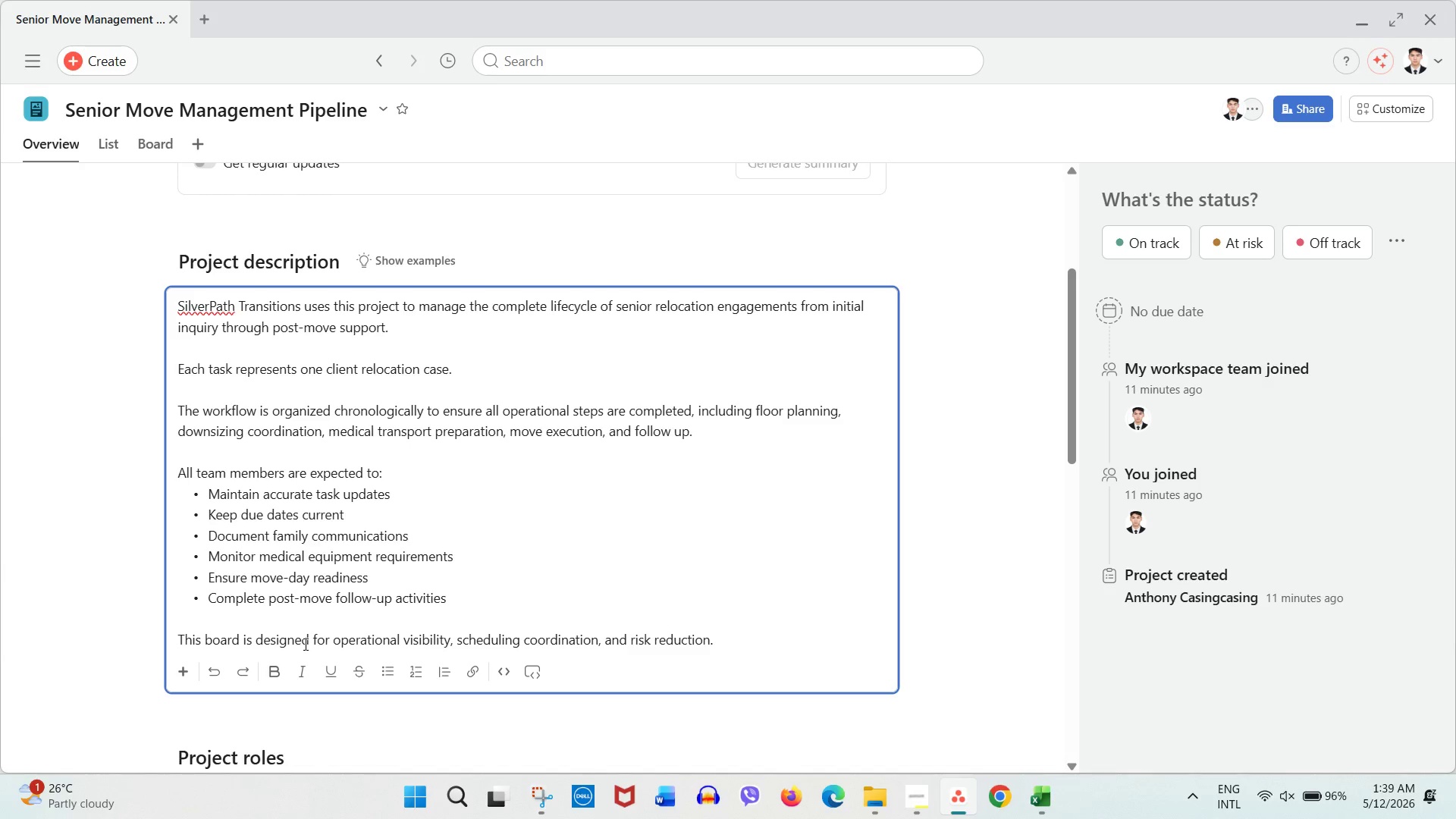 
left_click([55, 500])
 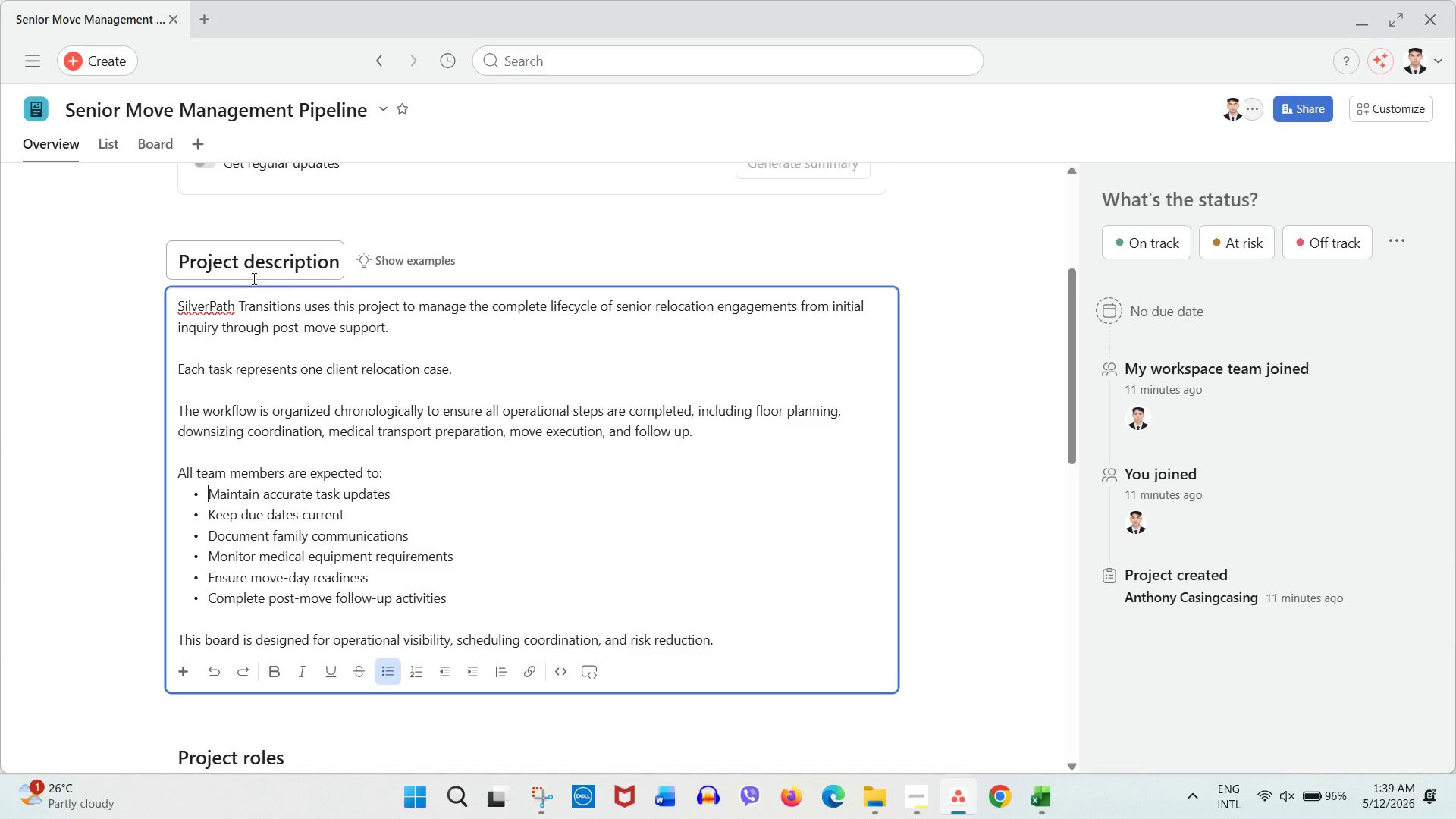 
left_click([95, 500])
 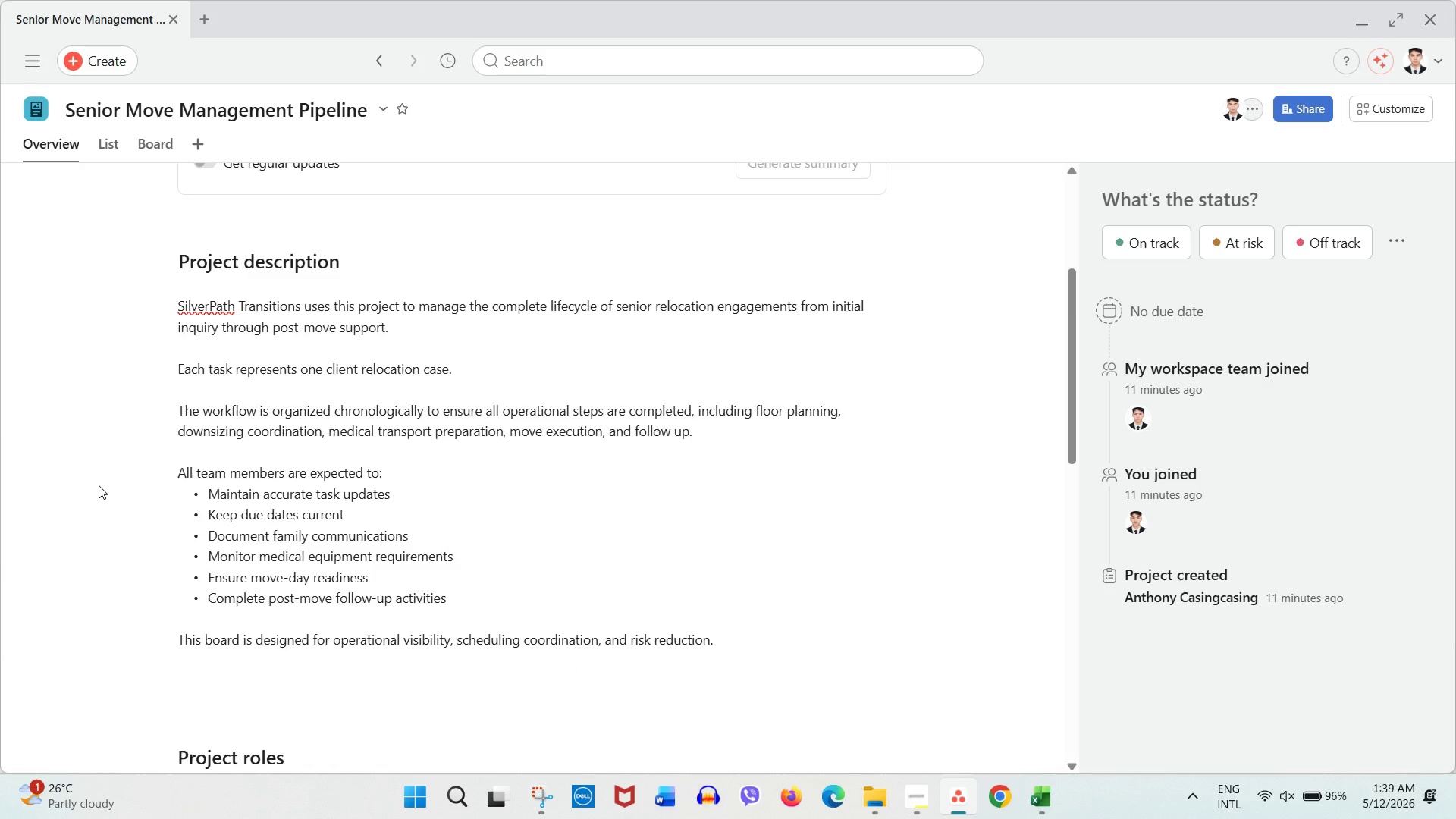 
scroll: coordinate [99, 485], scroll_direction: down, amount: 3.0
 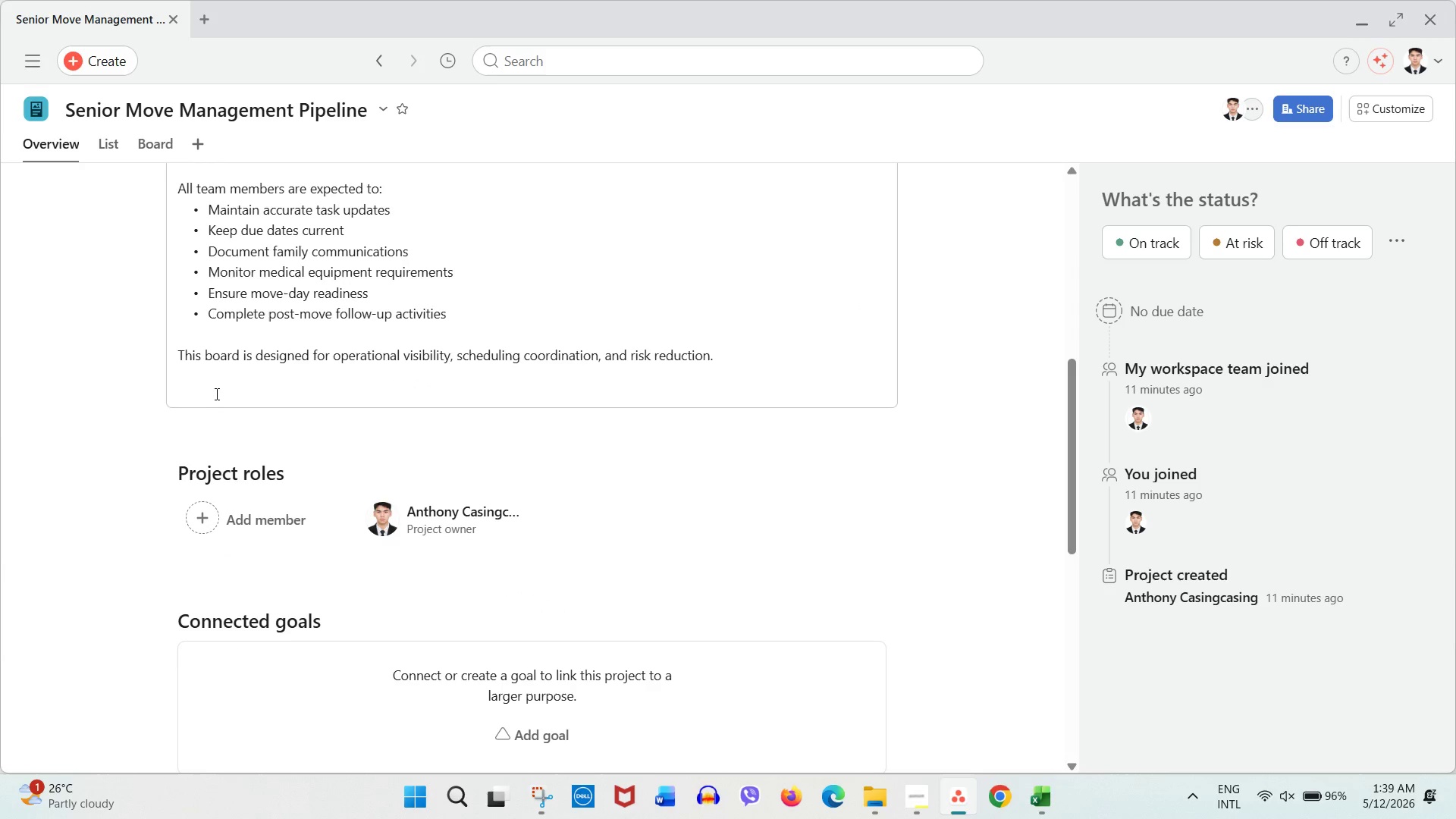 
left_click([216, 394])
 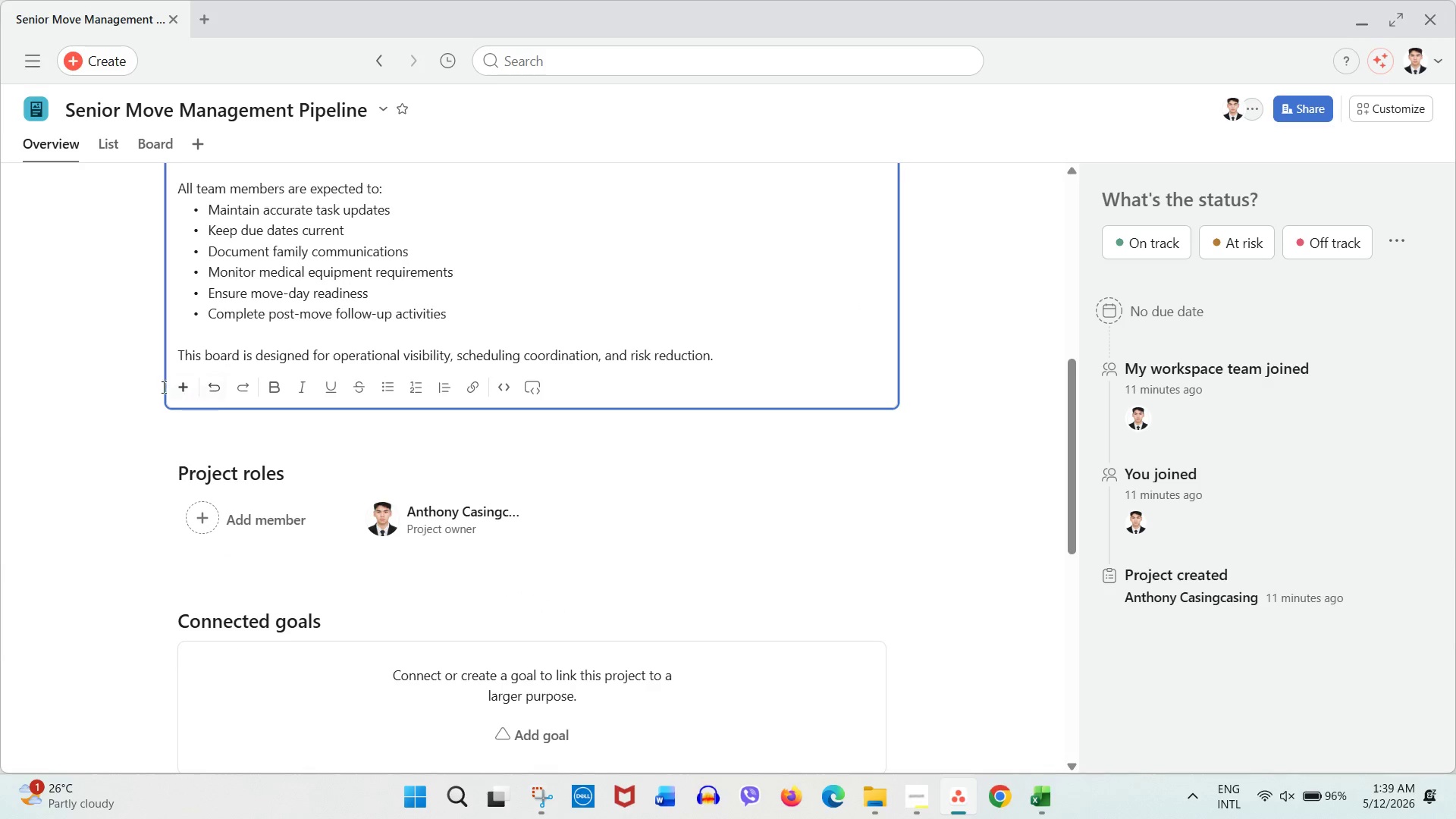 
left_click([93, 379])
 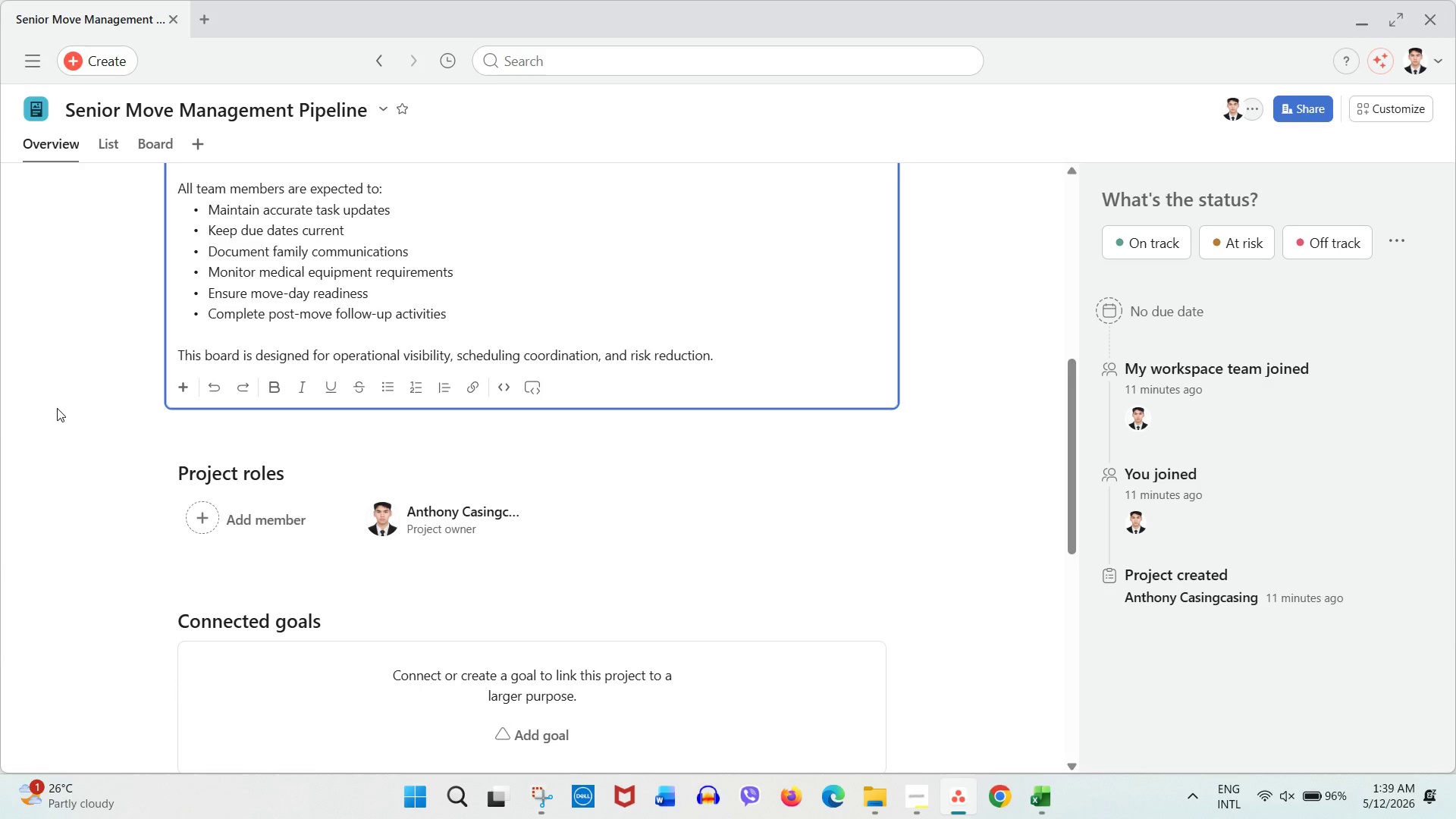 
wait(7.72)
 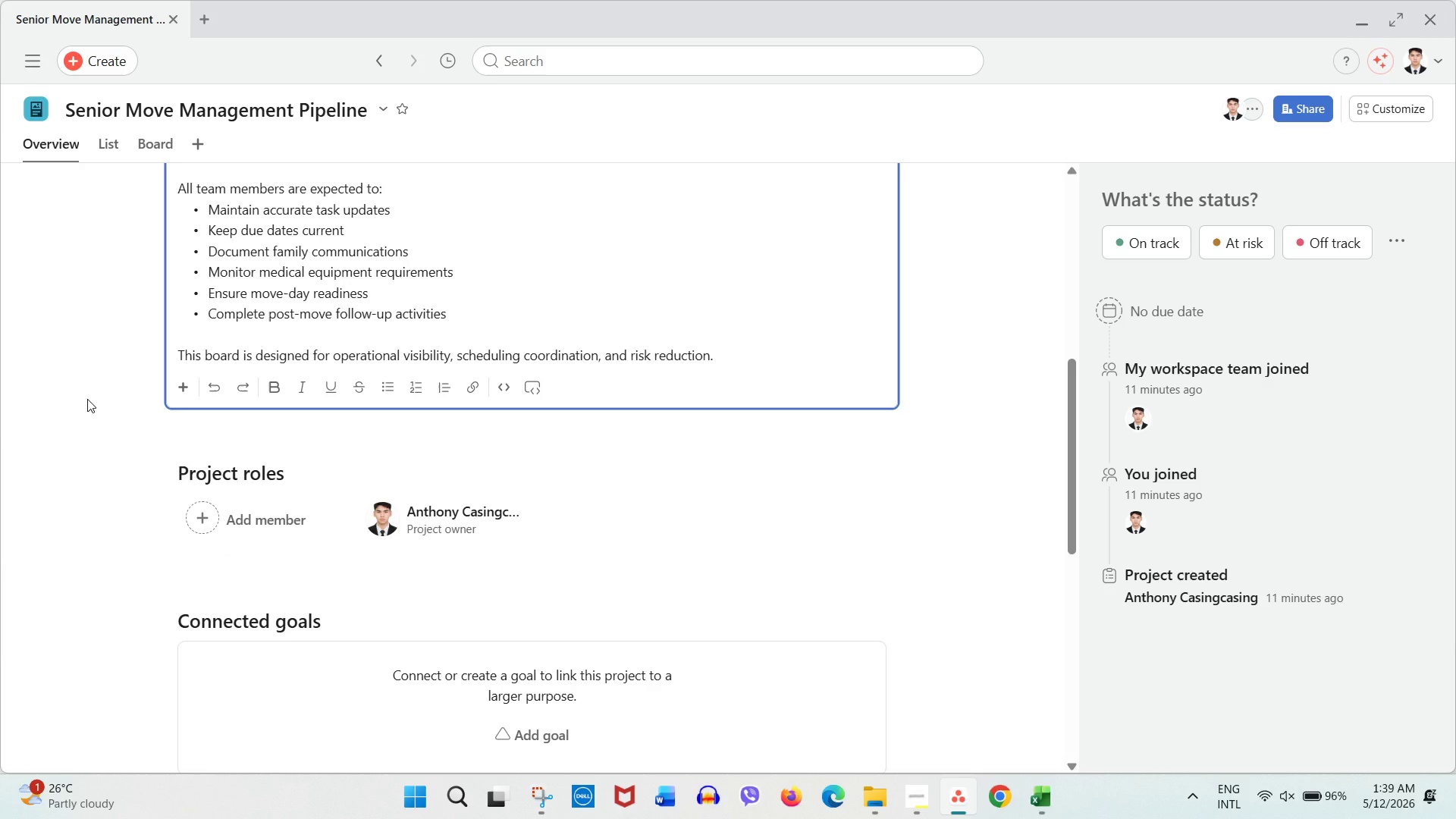 
left_click([115, 150])
 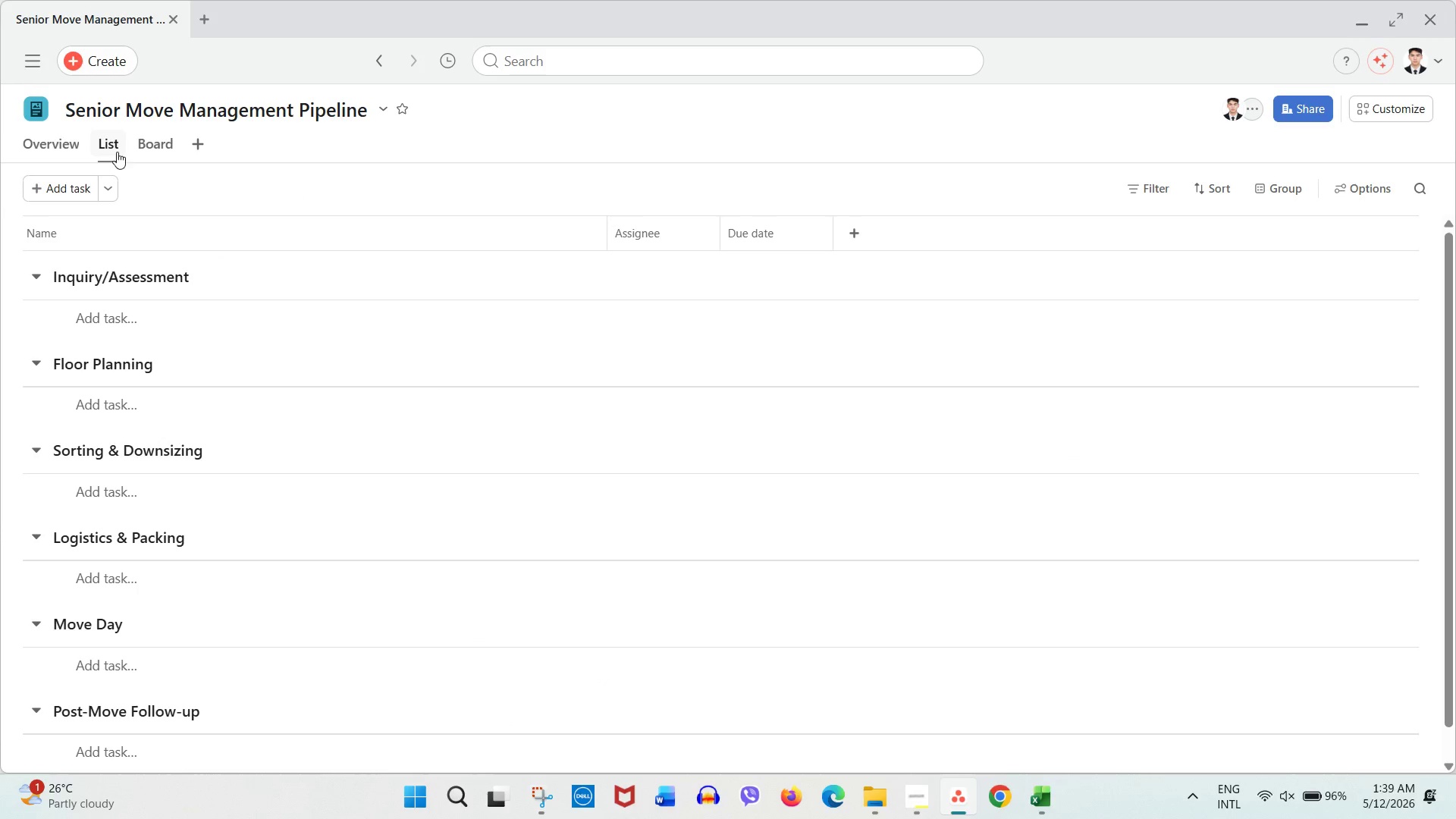 
left_click([146, 150])
 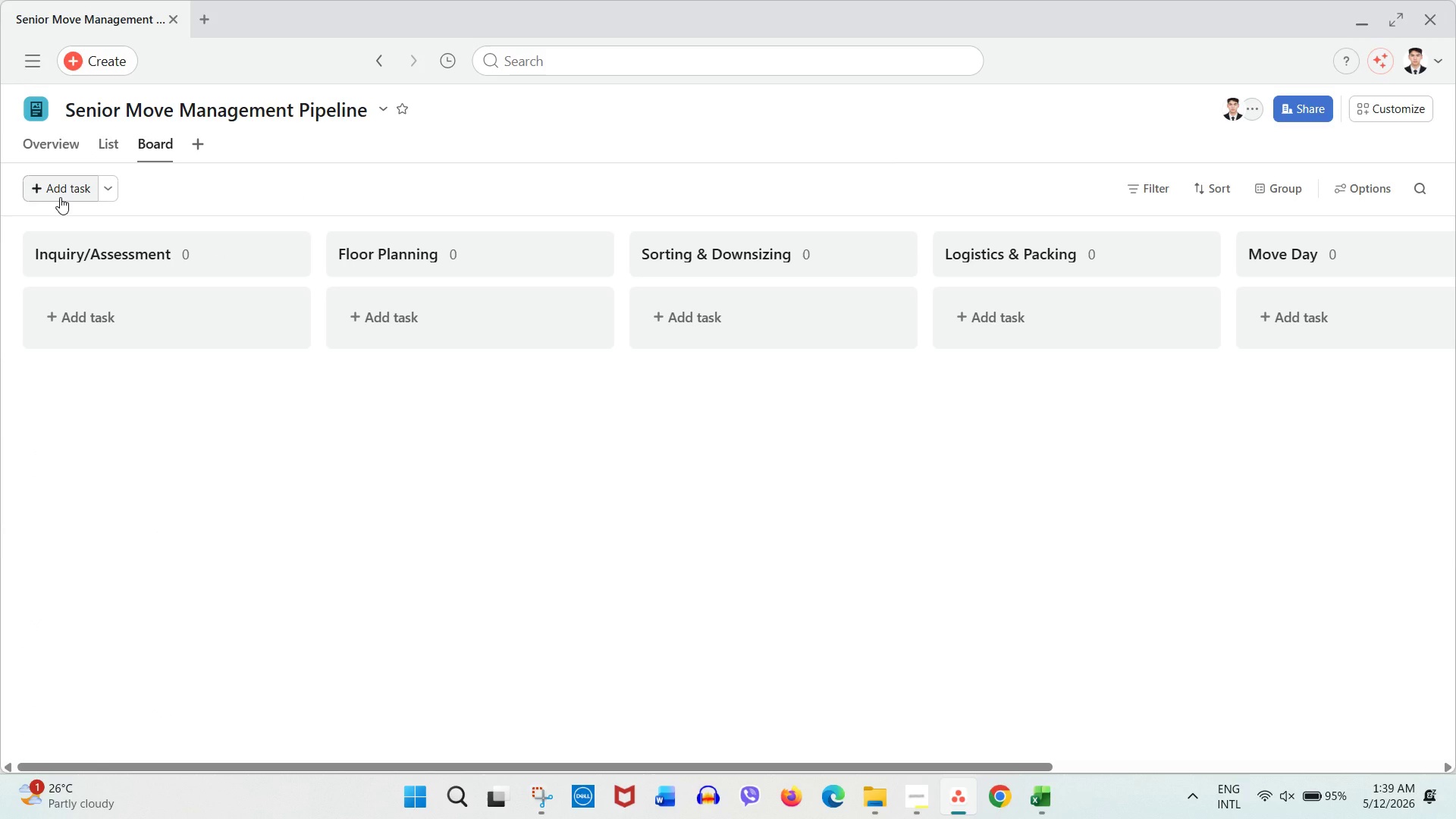 
wait(10.34)
 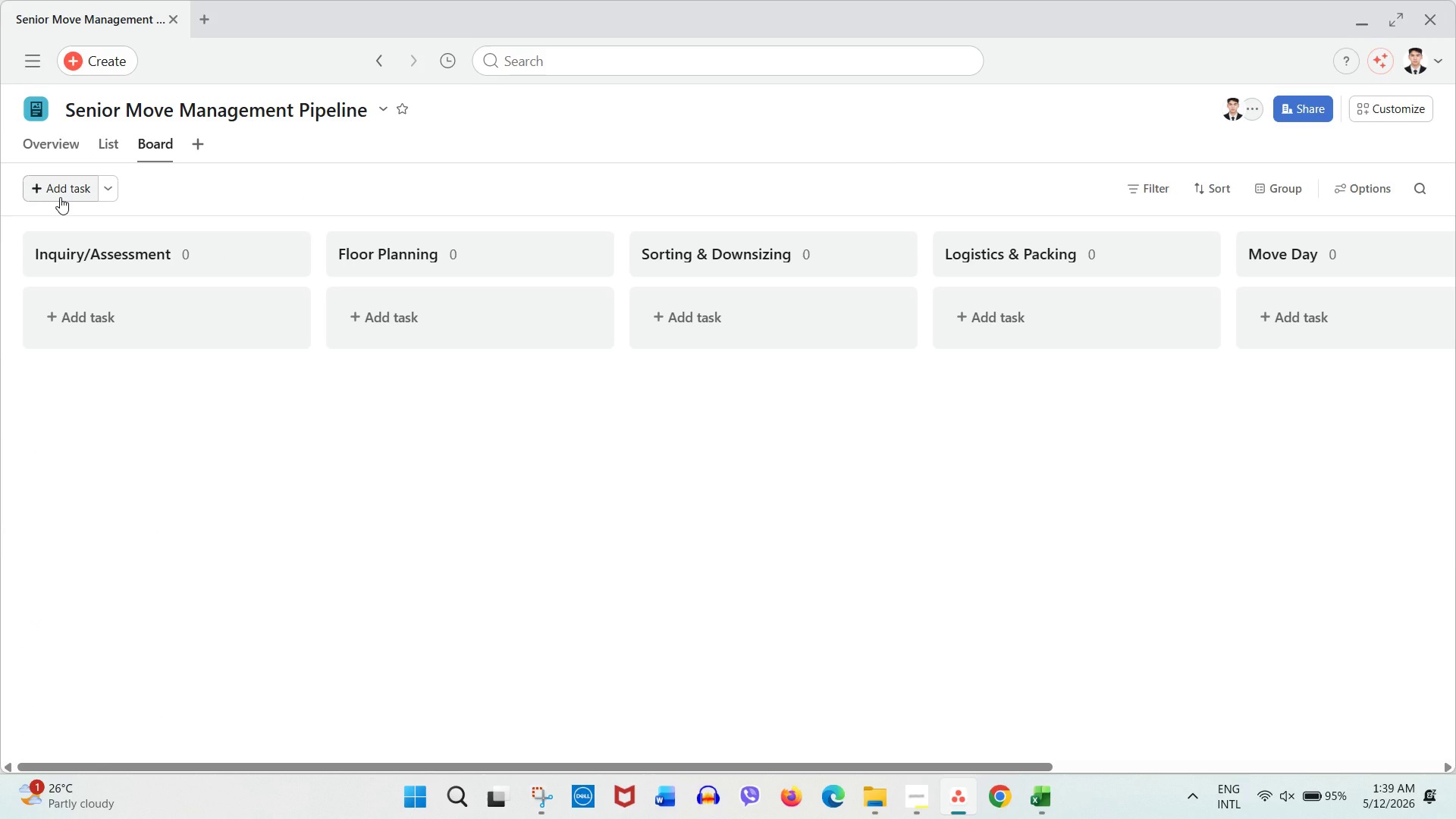 
type(READ ME FIRST - Project Guidelines & Workflow INst)
key(Backspace)
key(Backspace)
key(Backspace)
type(nstructions)
 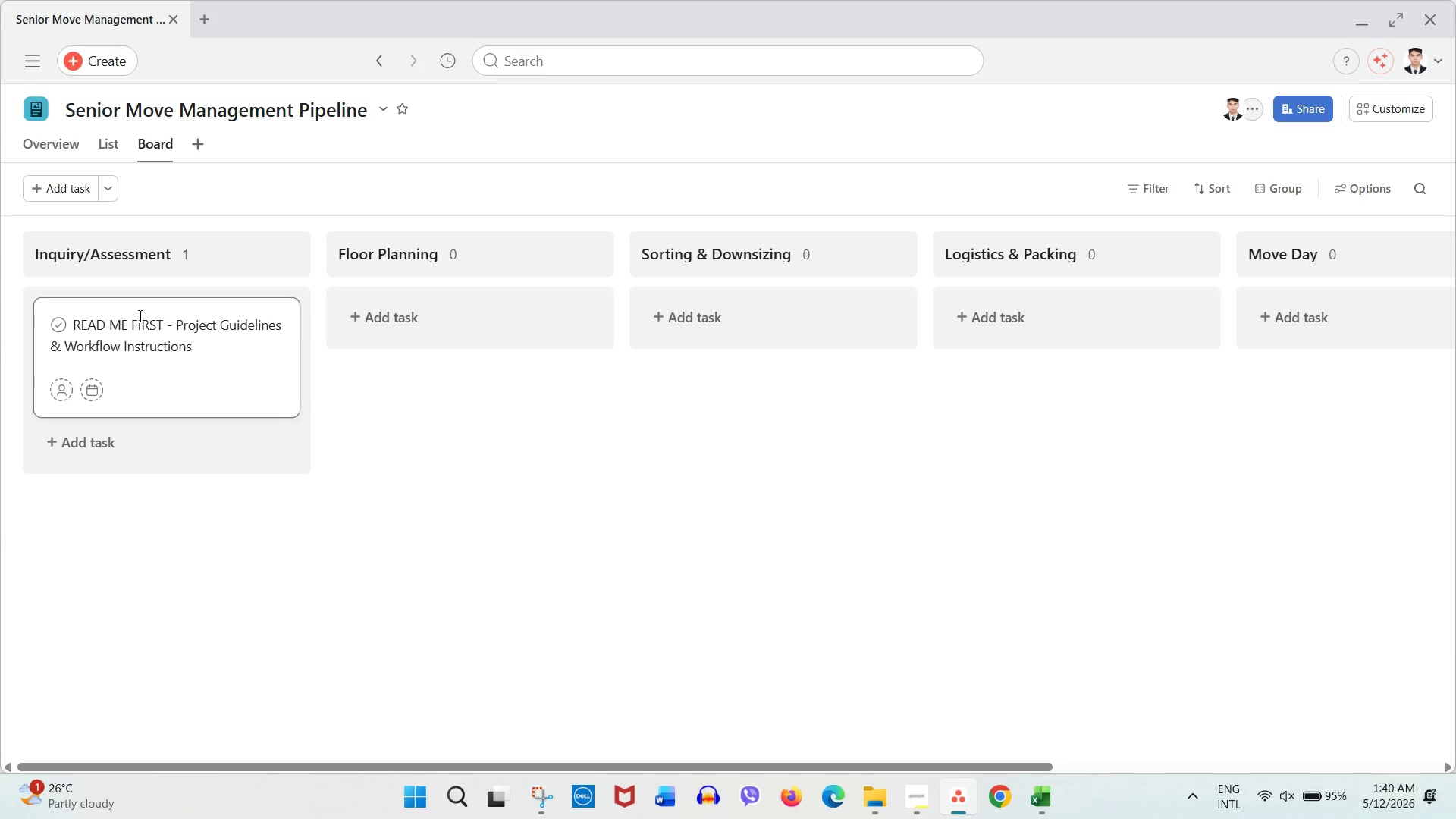 
left_click([91, 391])
 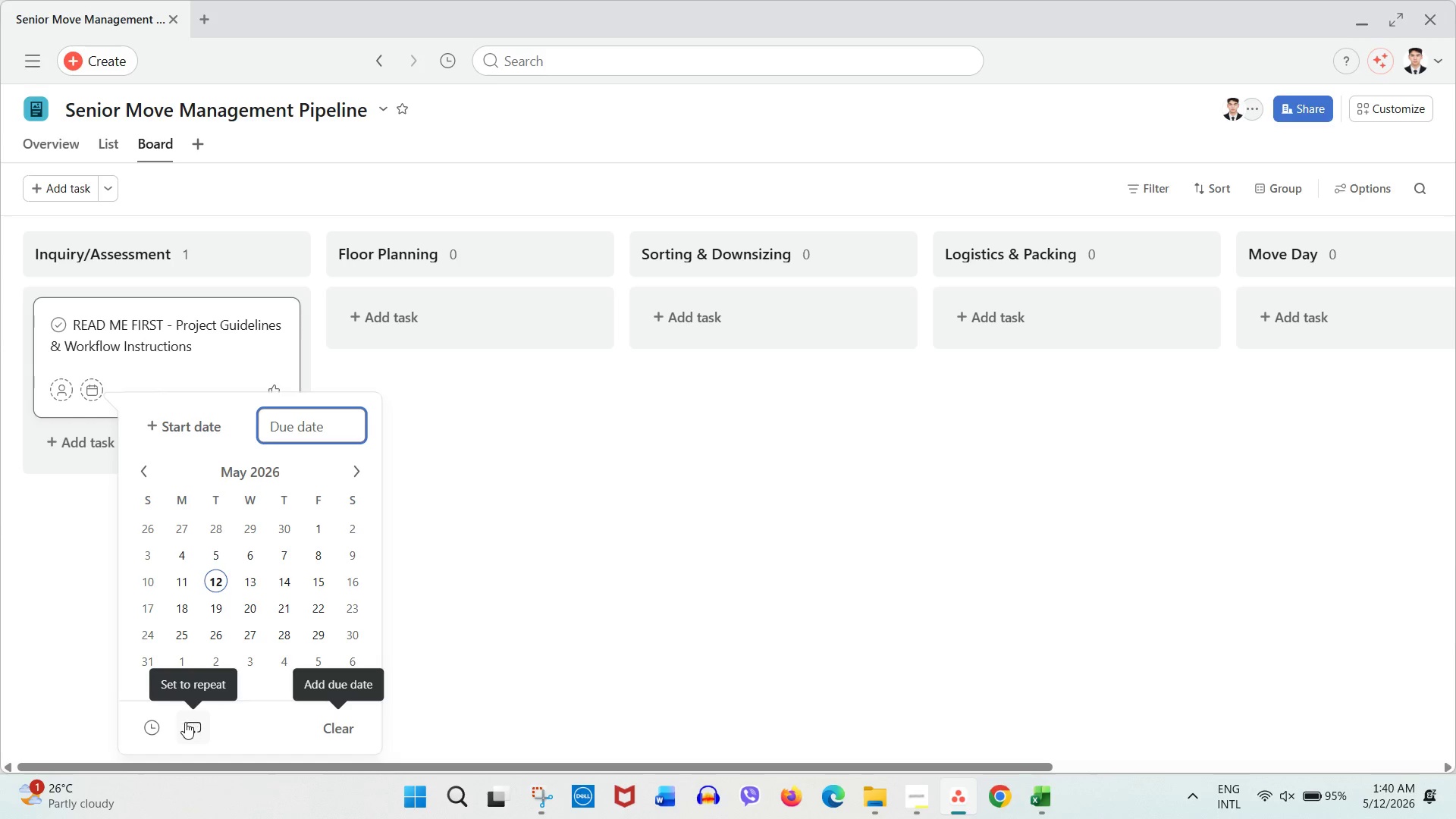 
left_click([162, 726])
 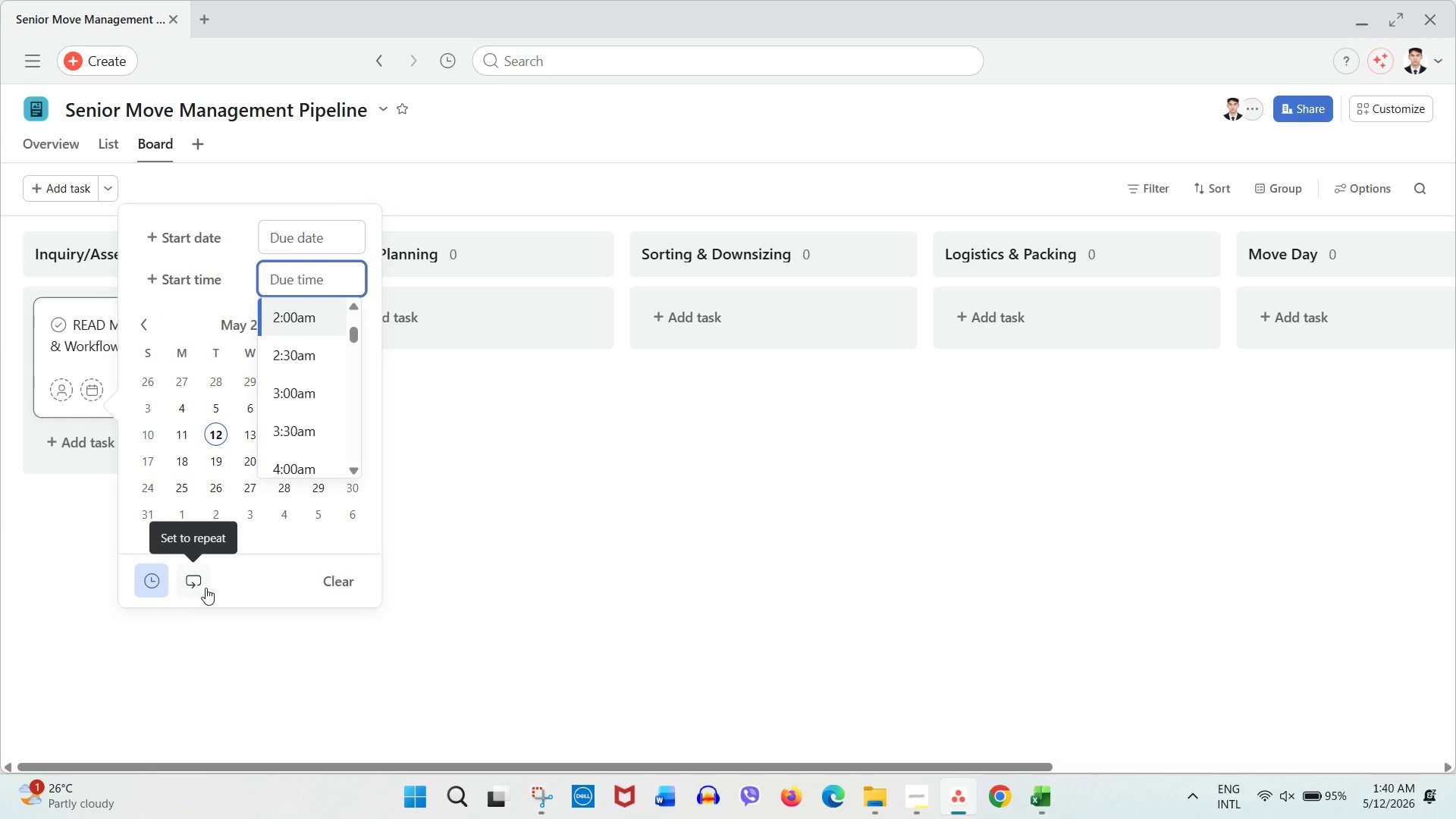 
left_click([204, 587])
 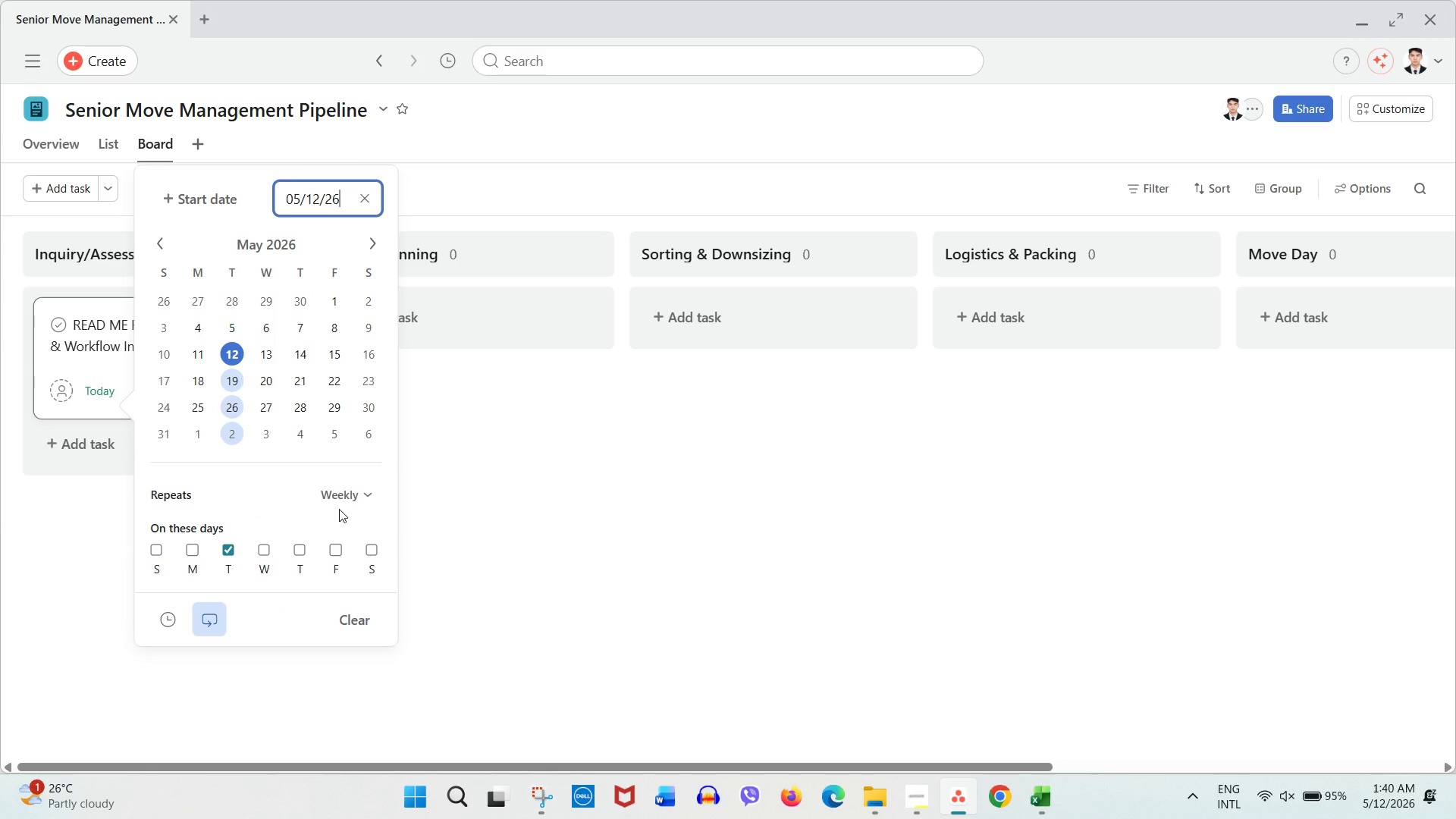 
left_click([439, 500])
 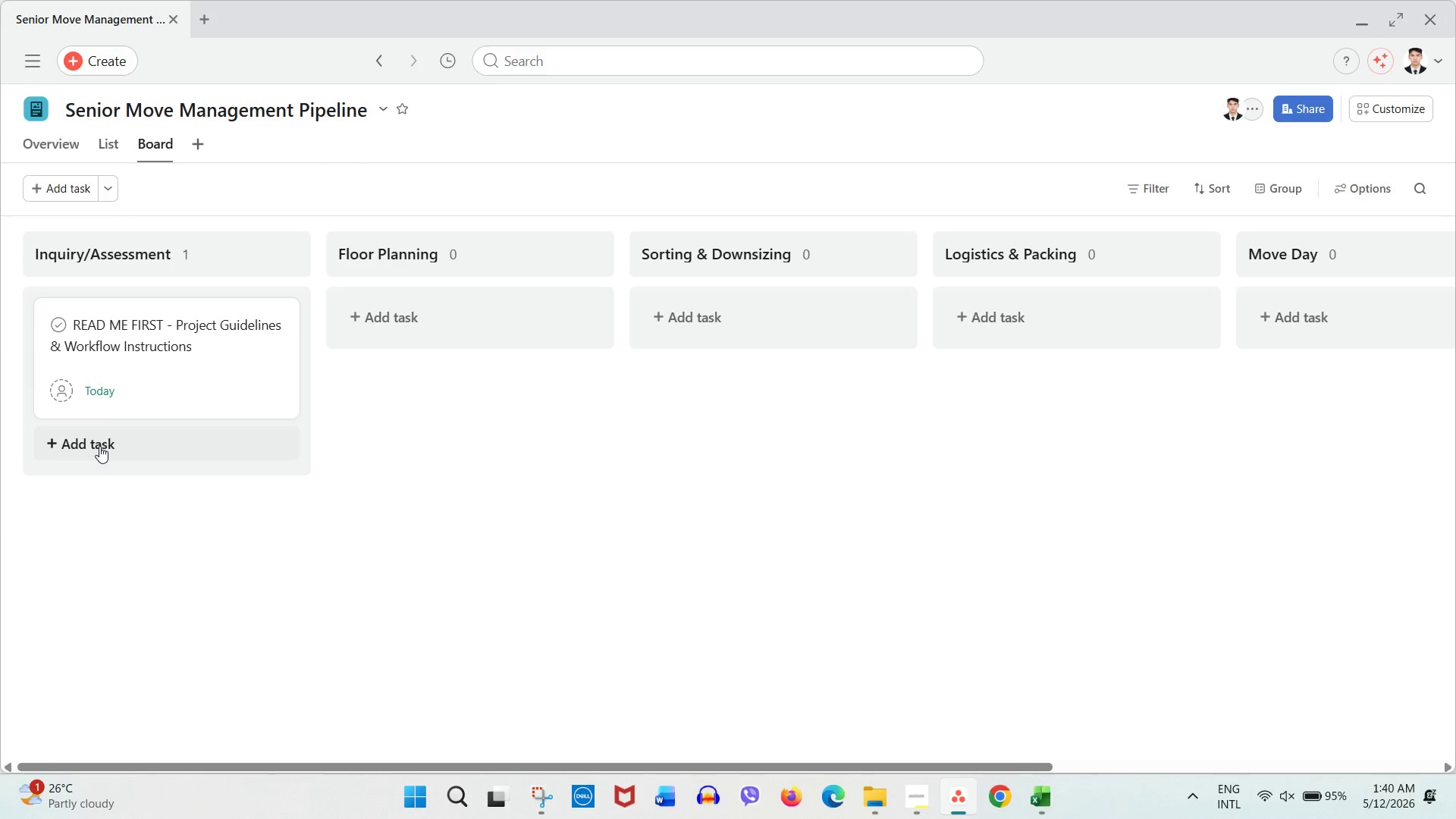 
left_click([101, 391])
 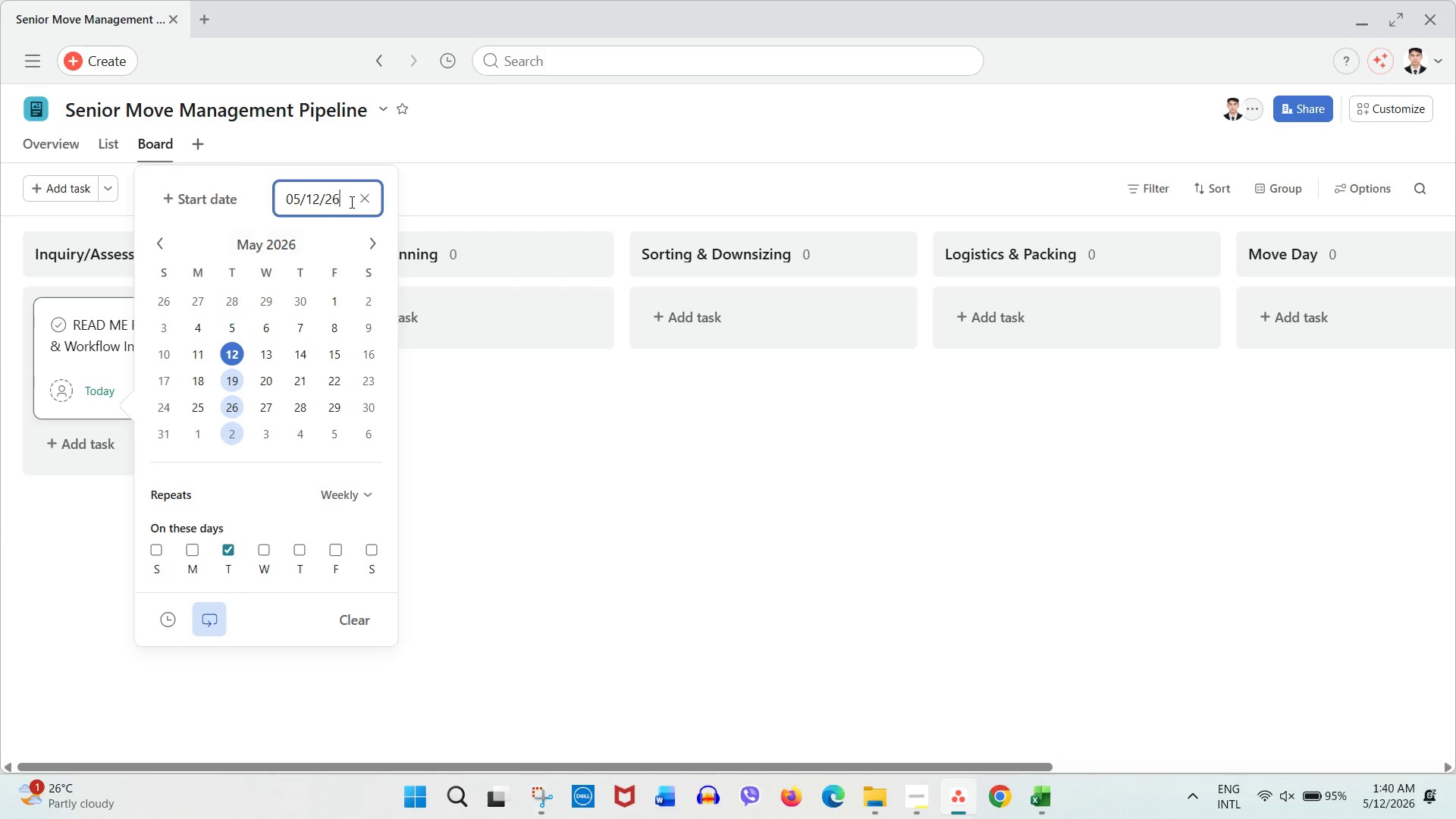 
left_click([372, 200])
 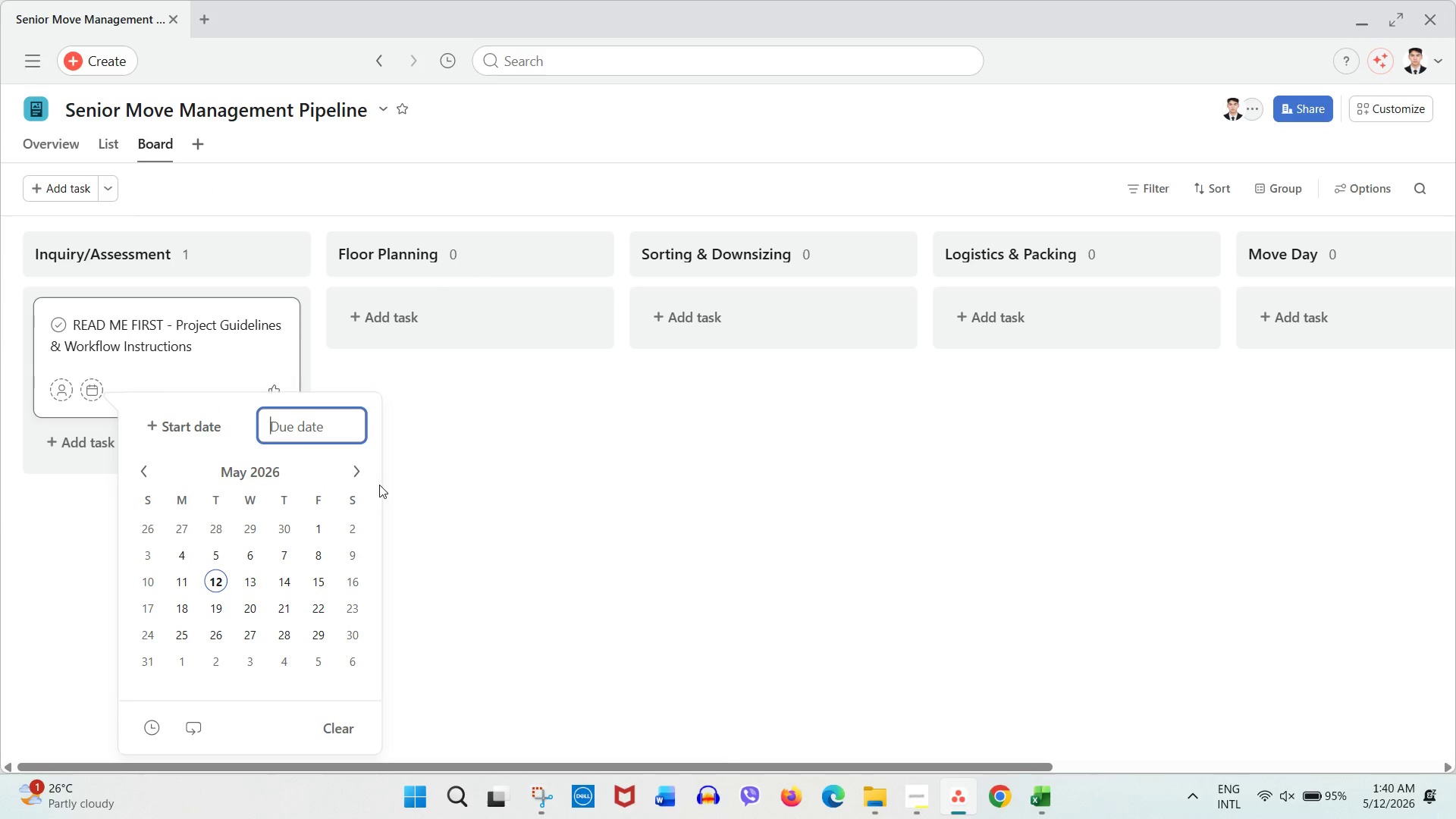 
wait(6.44)
 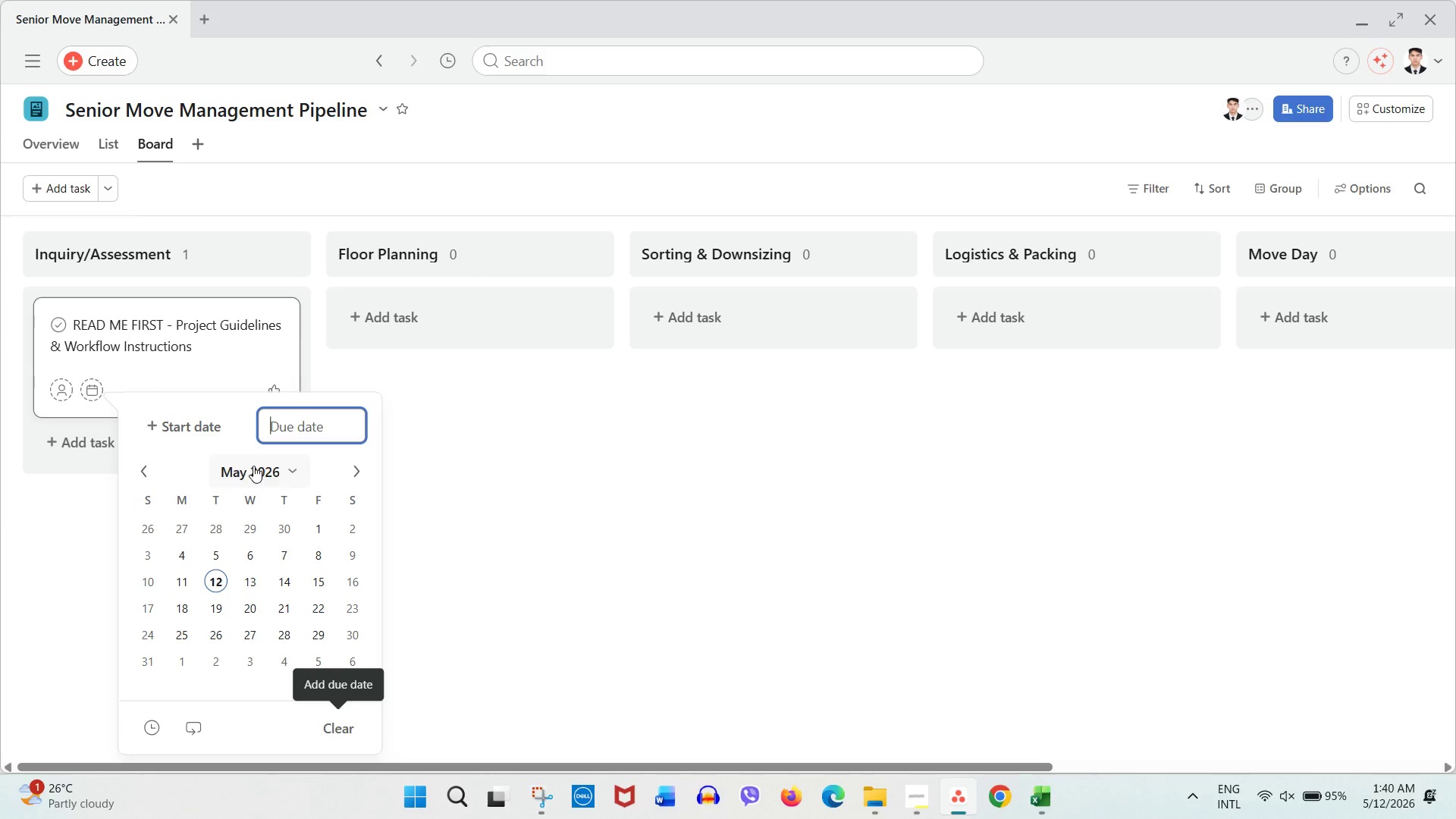 
left_click([419, 464])
 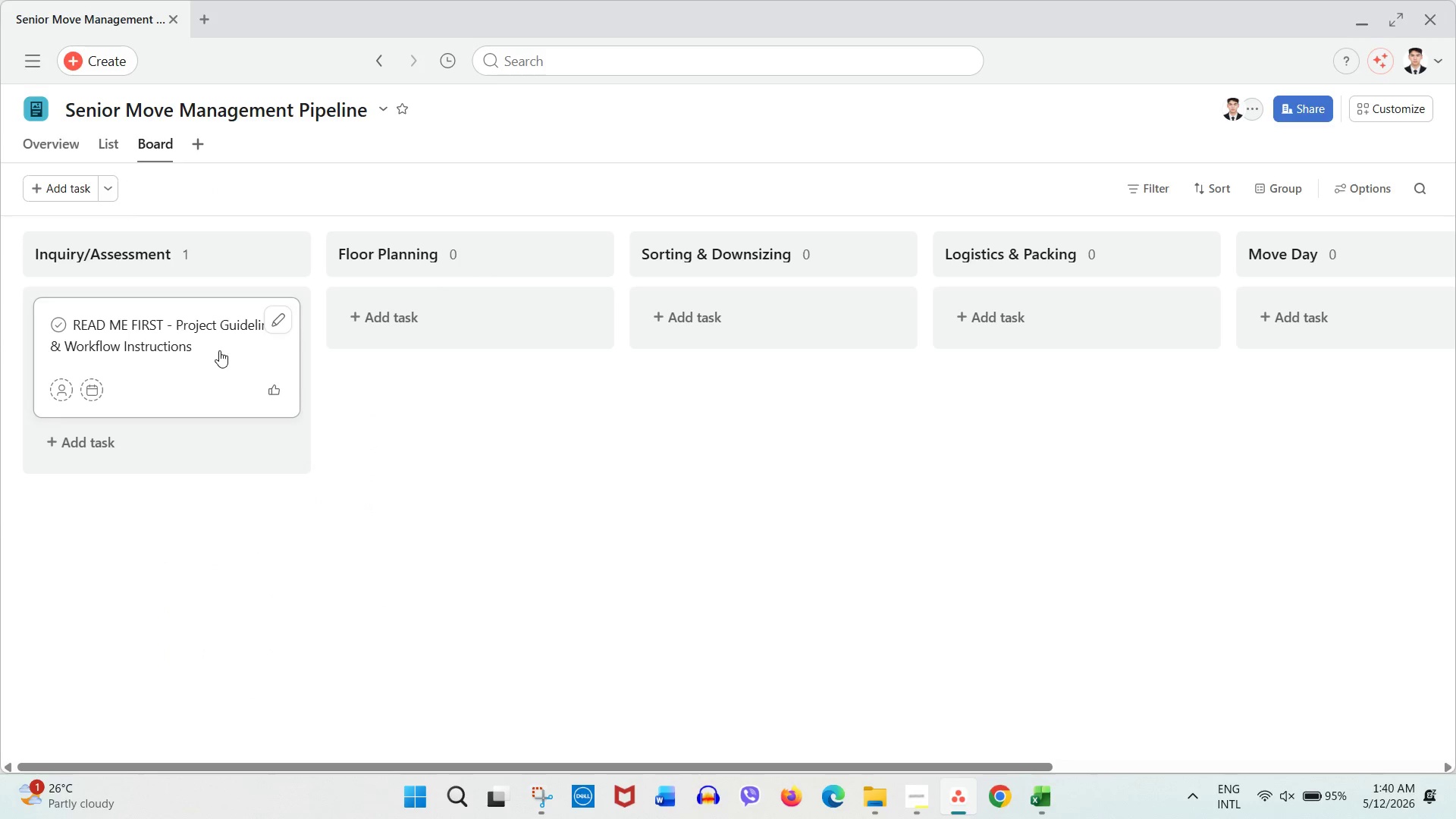 
right_click([219, 352])
 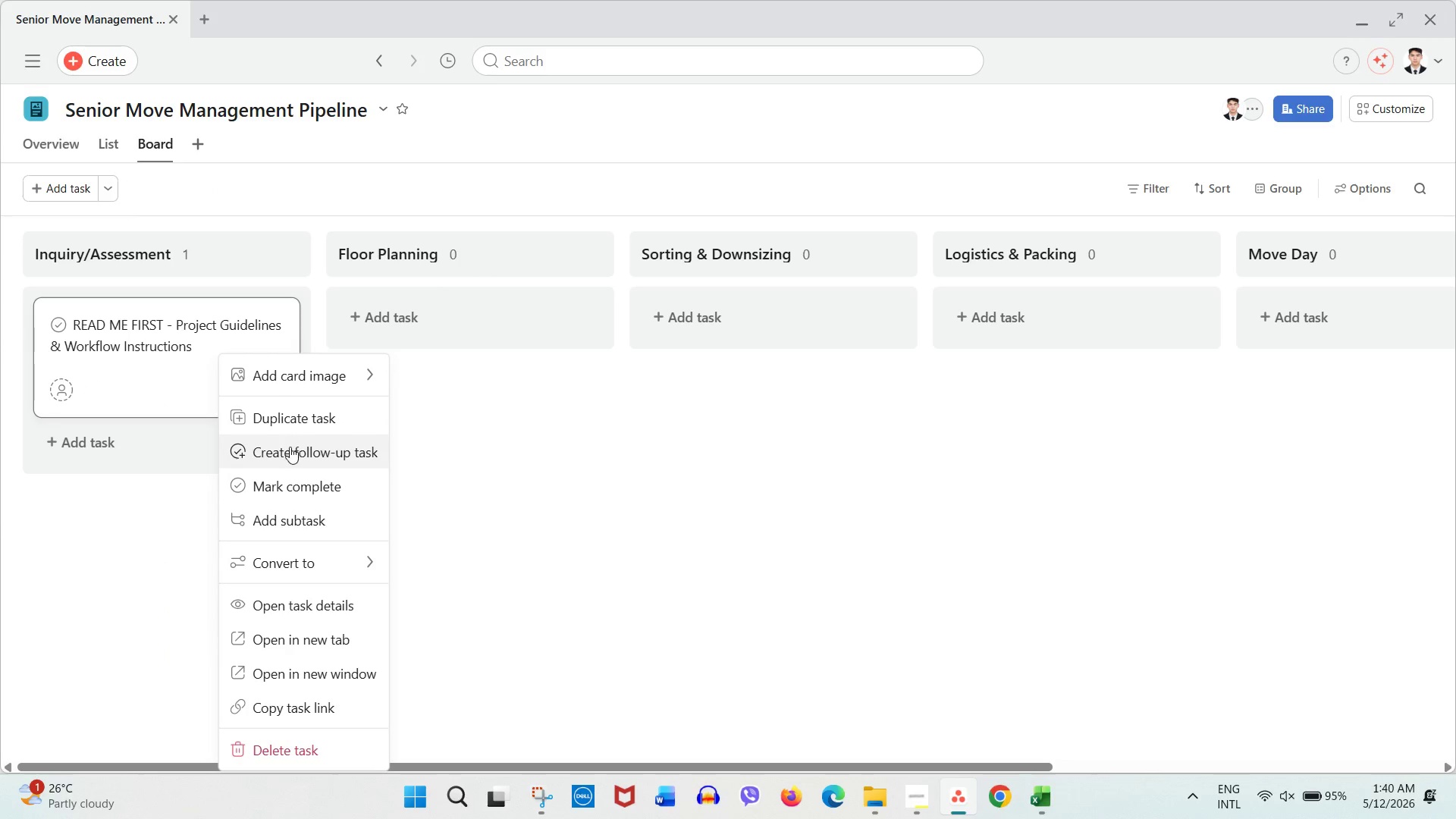 
left_click([174, 385])
 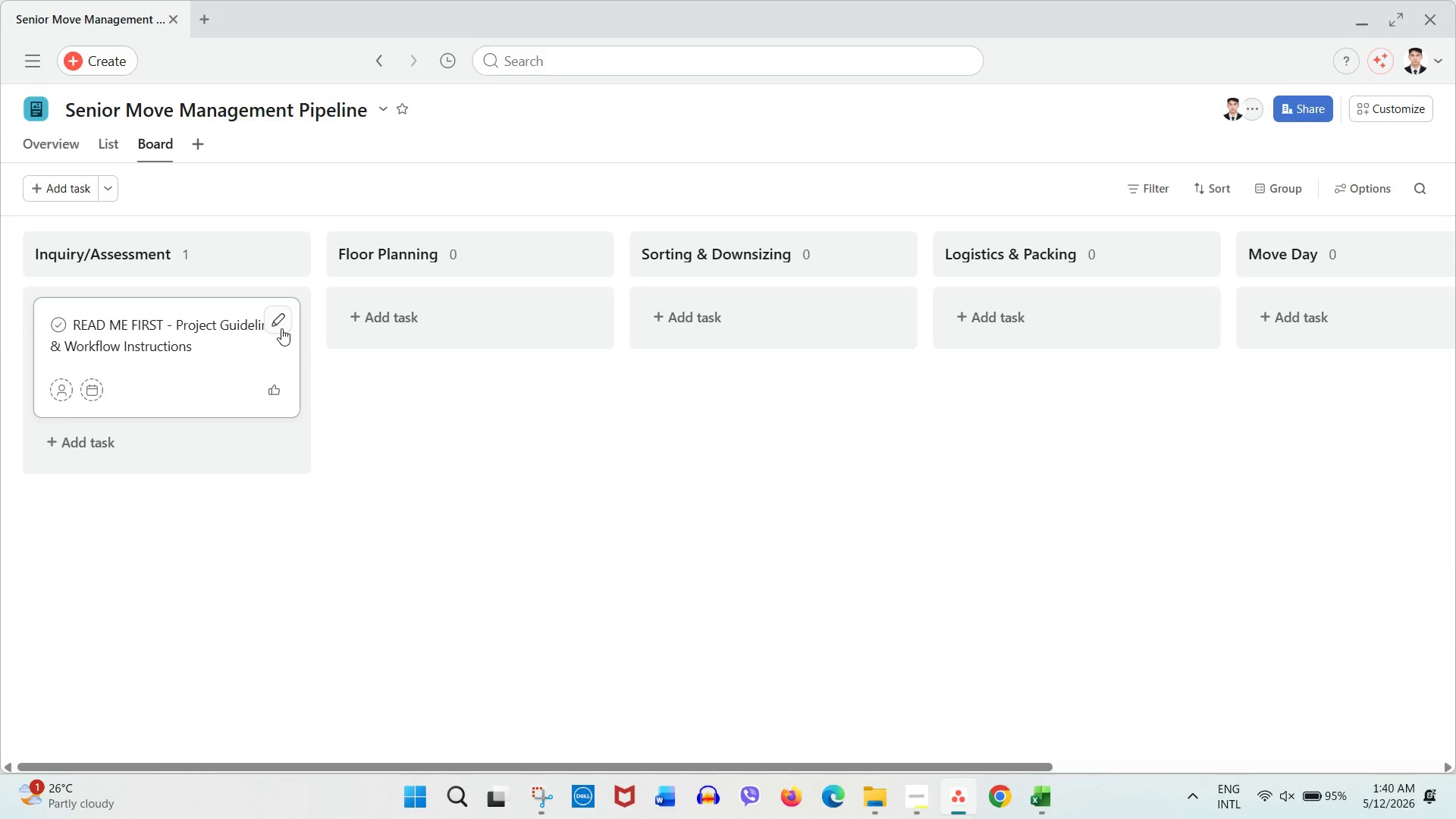 
left_click([282, 328])
 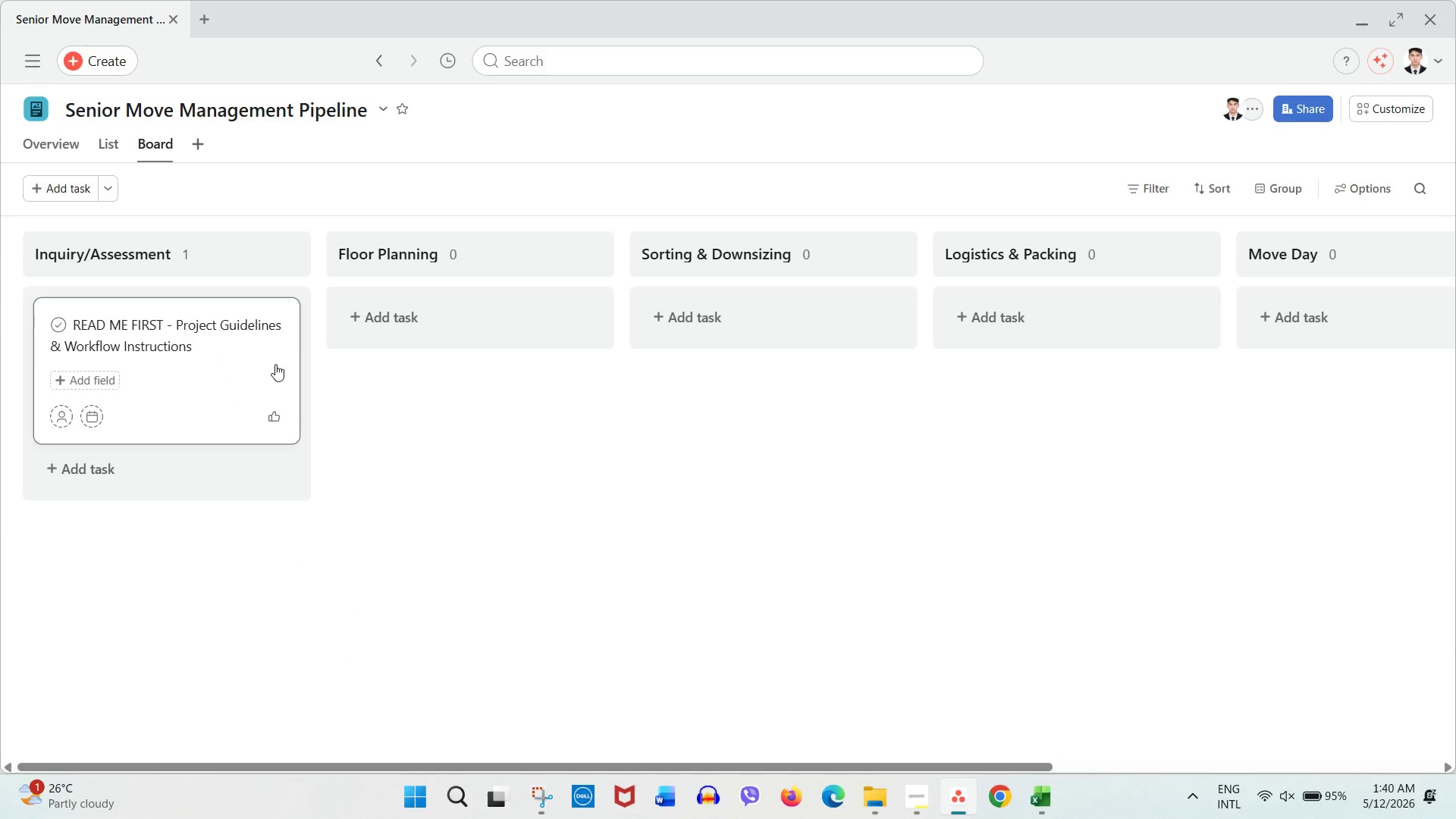 
left_click([268, 381])
 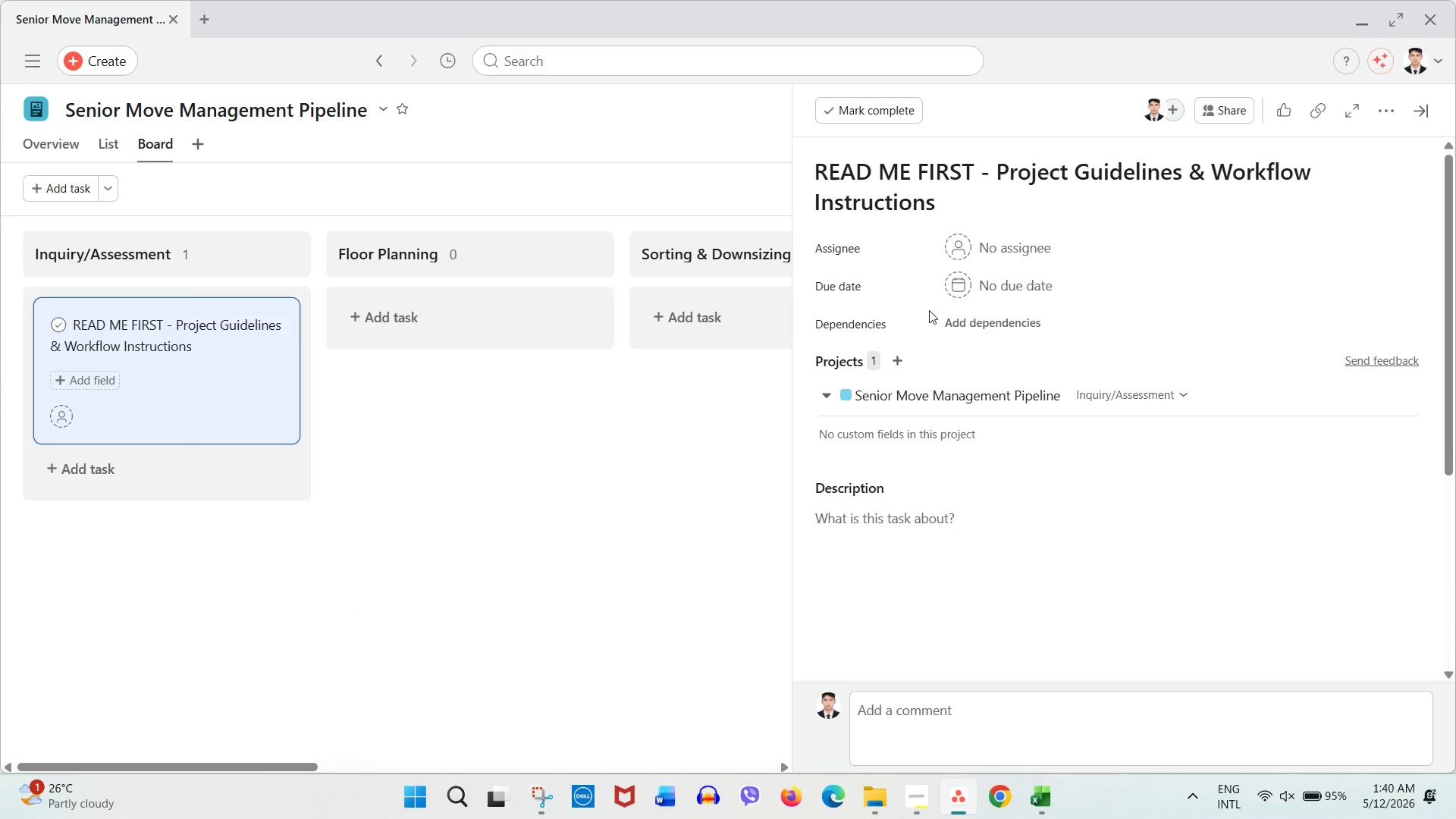 
left_click([986, 287])
 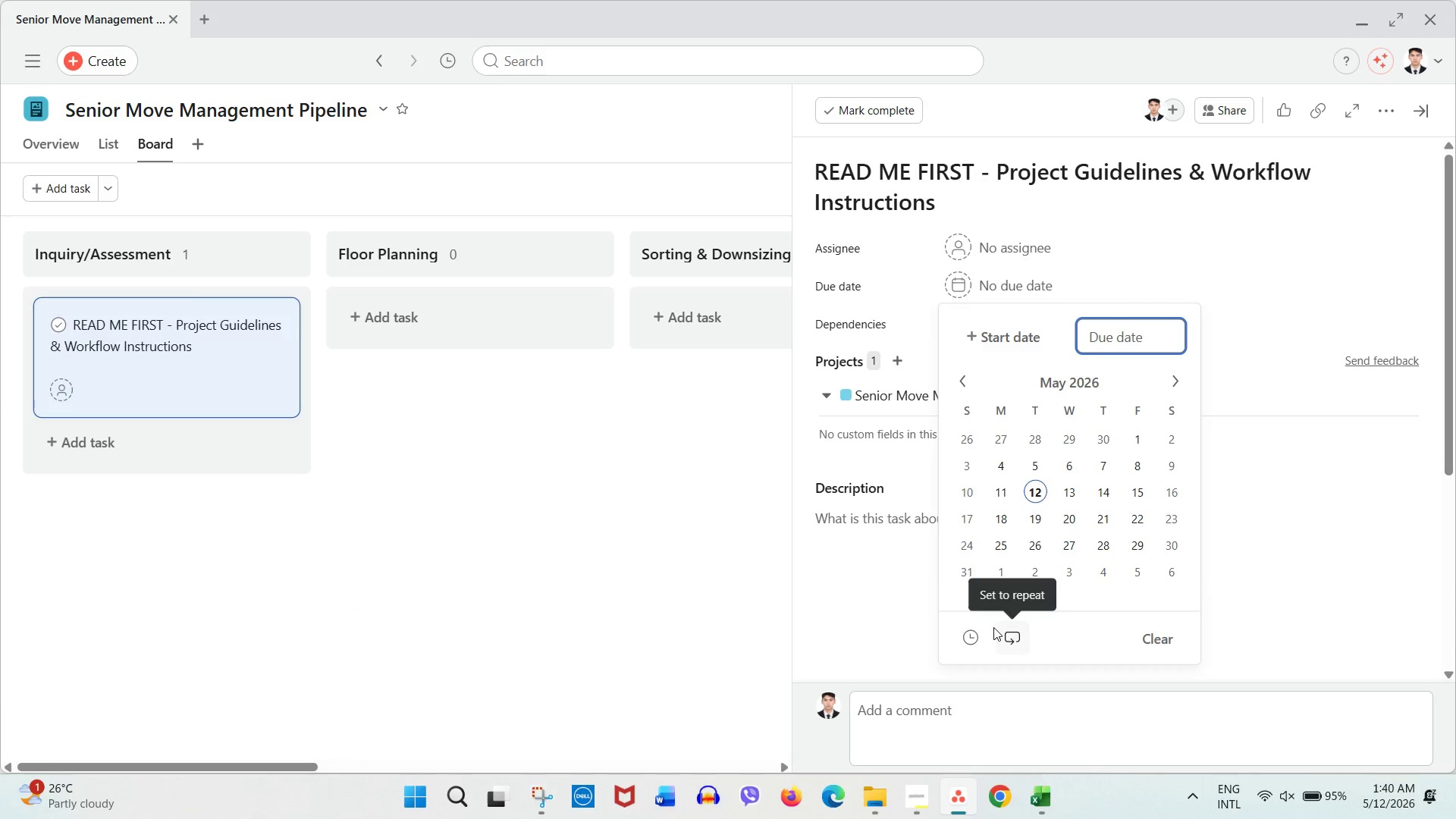 
left_click([982, 634])
 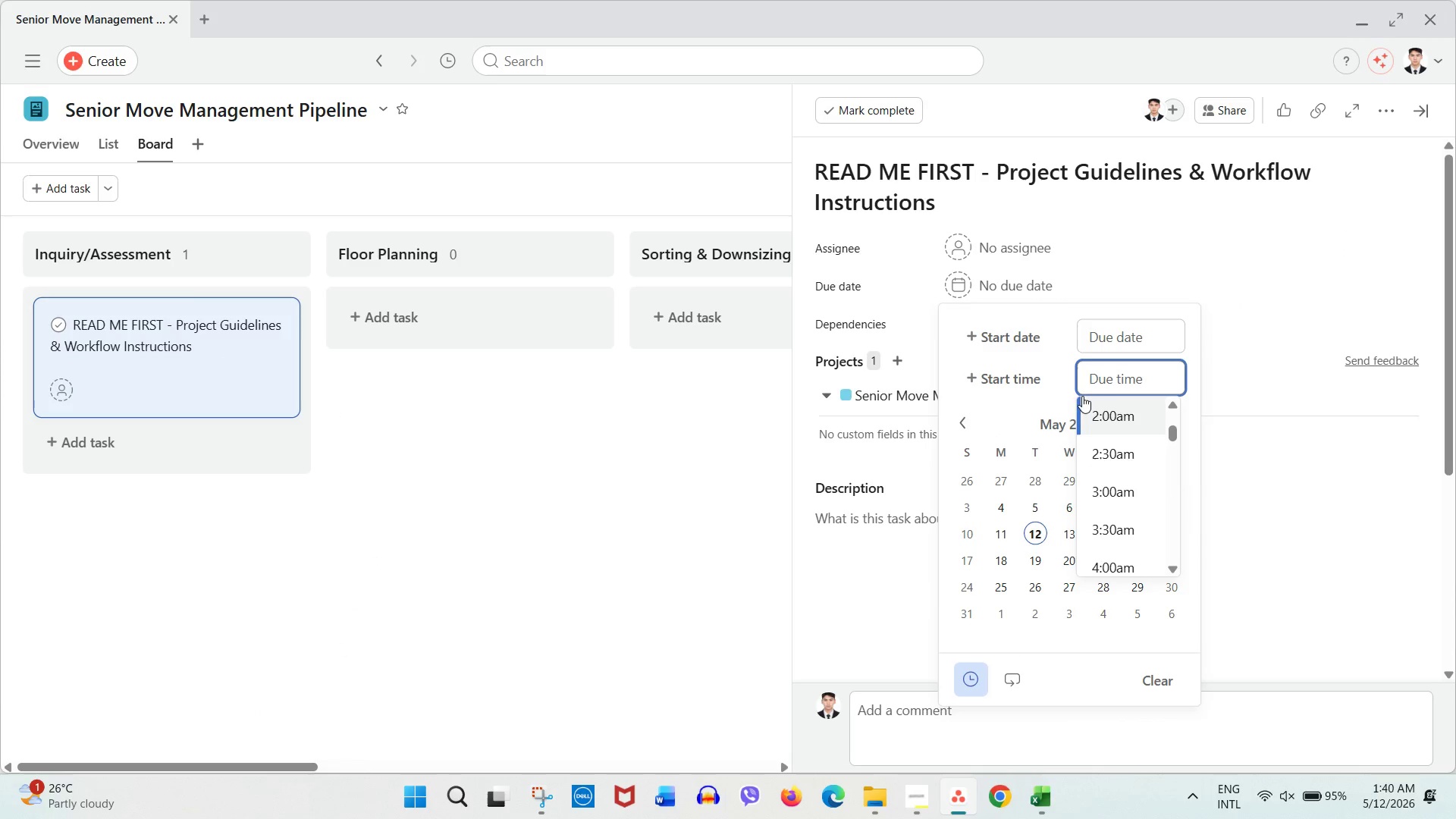 
left_click([1059, 394])
 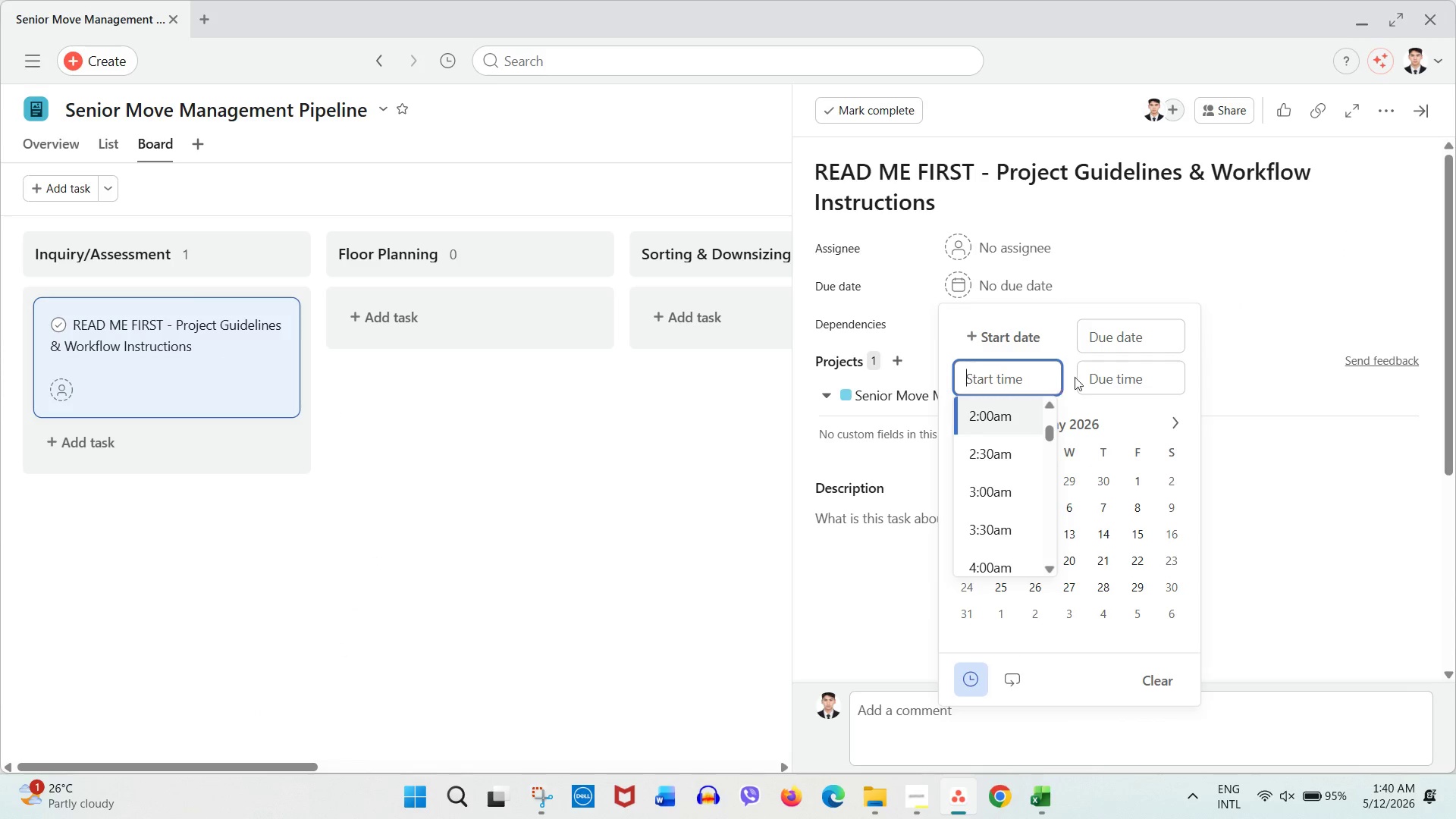 
left_click([1078, 377])
 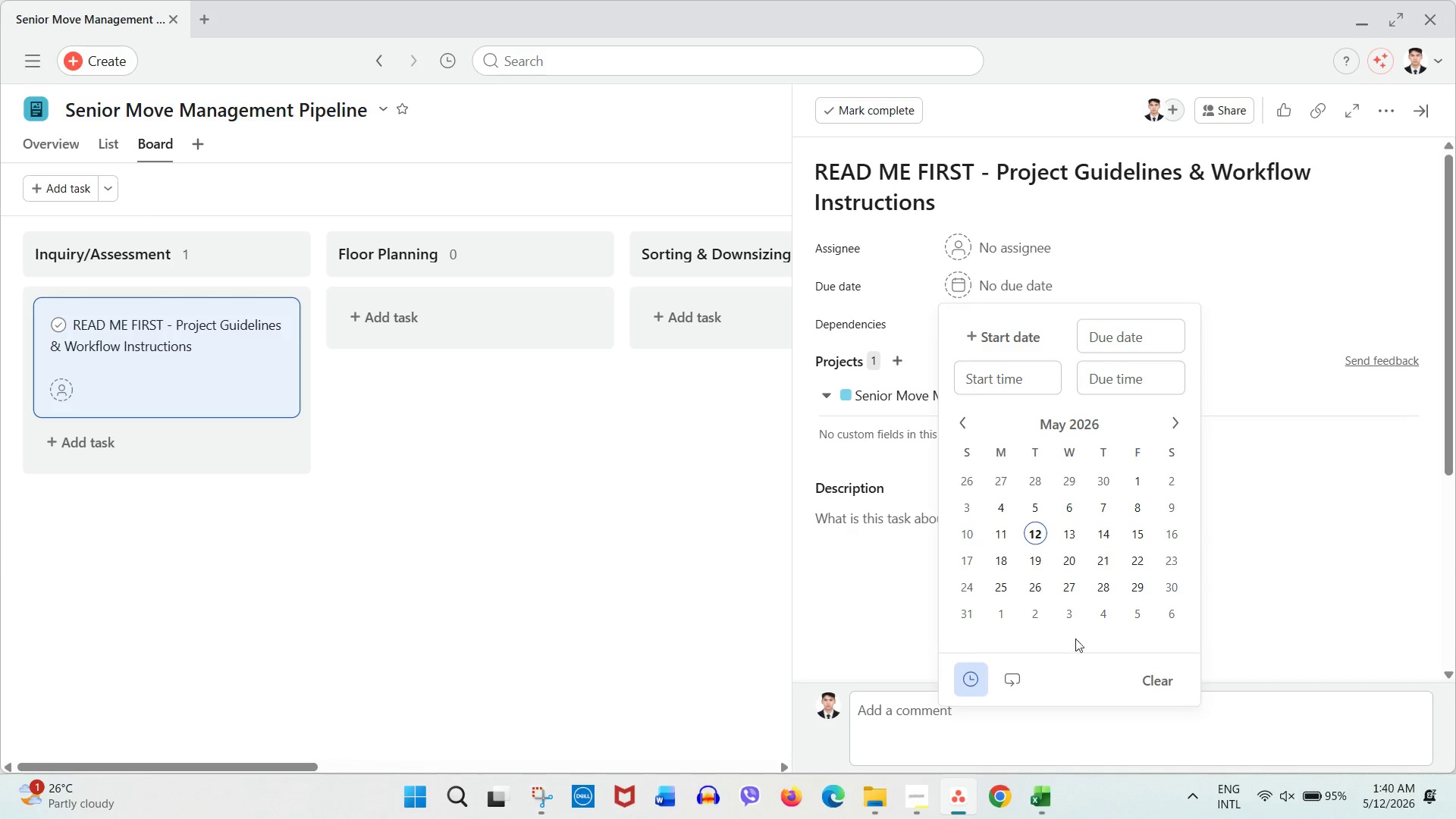 
double_click([1139, 676])
 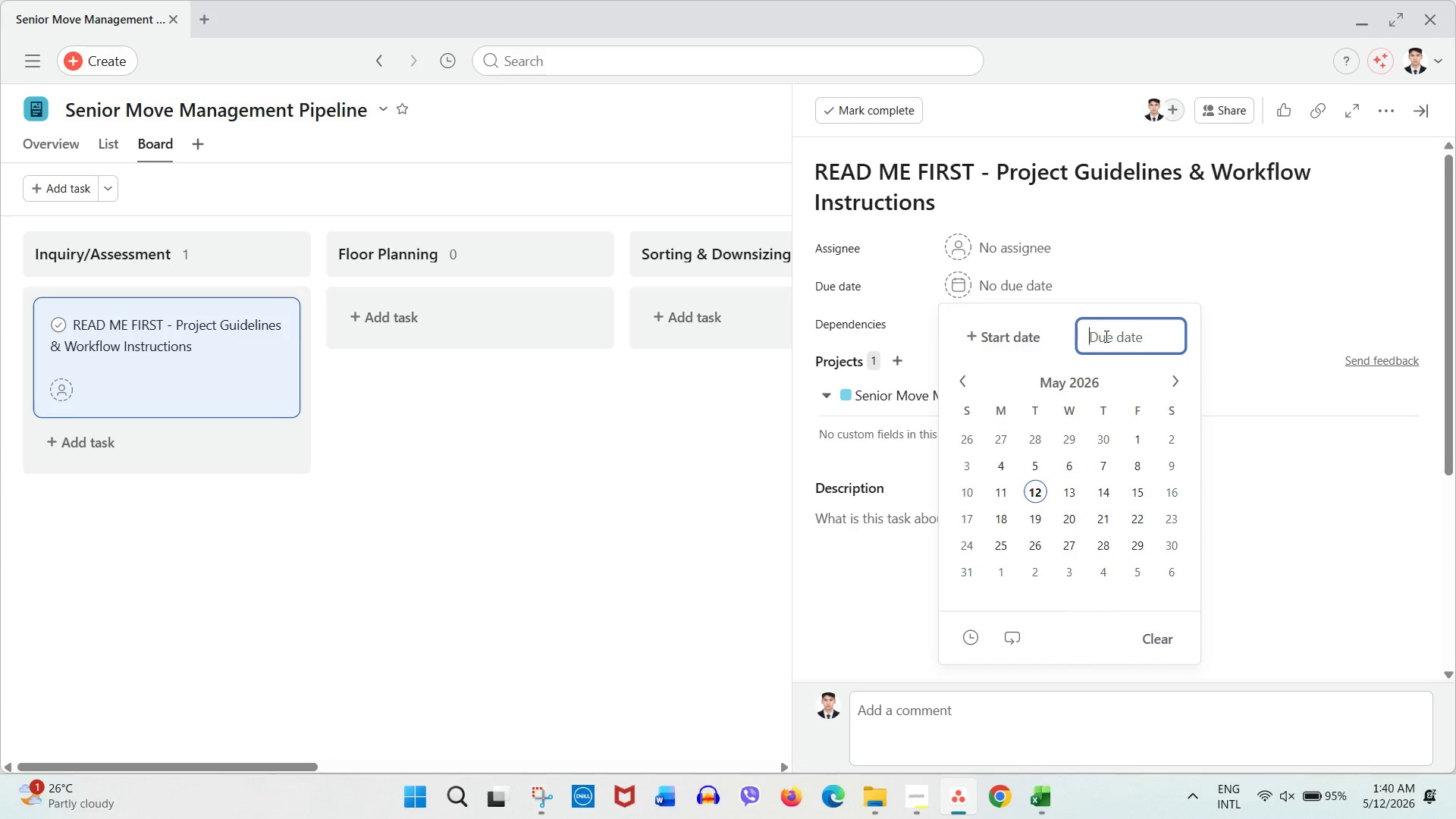 
left_click([1105, 336])
 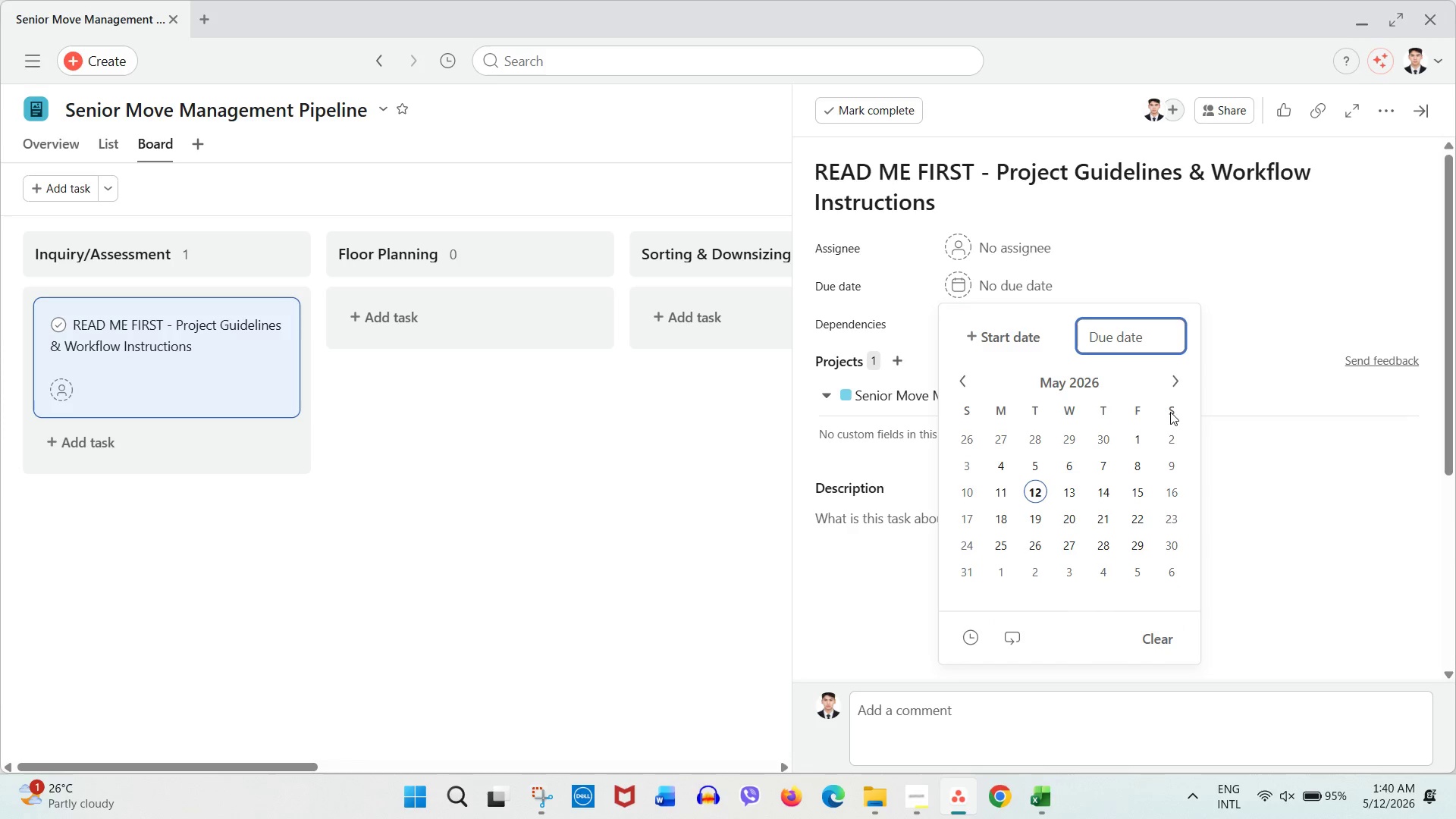 
left_click([1169, 373])
 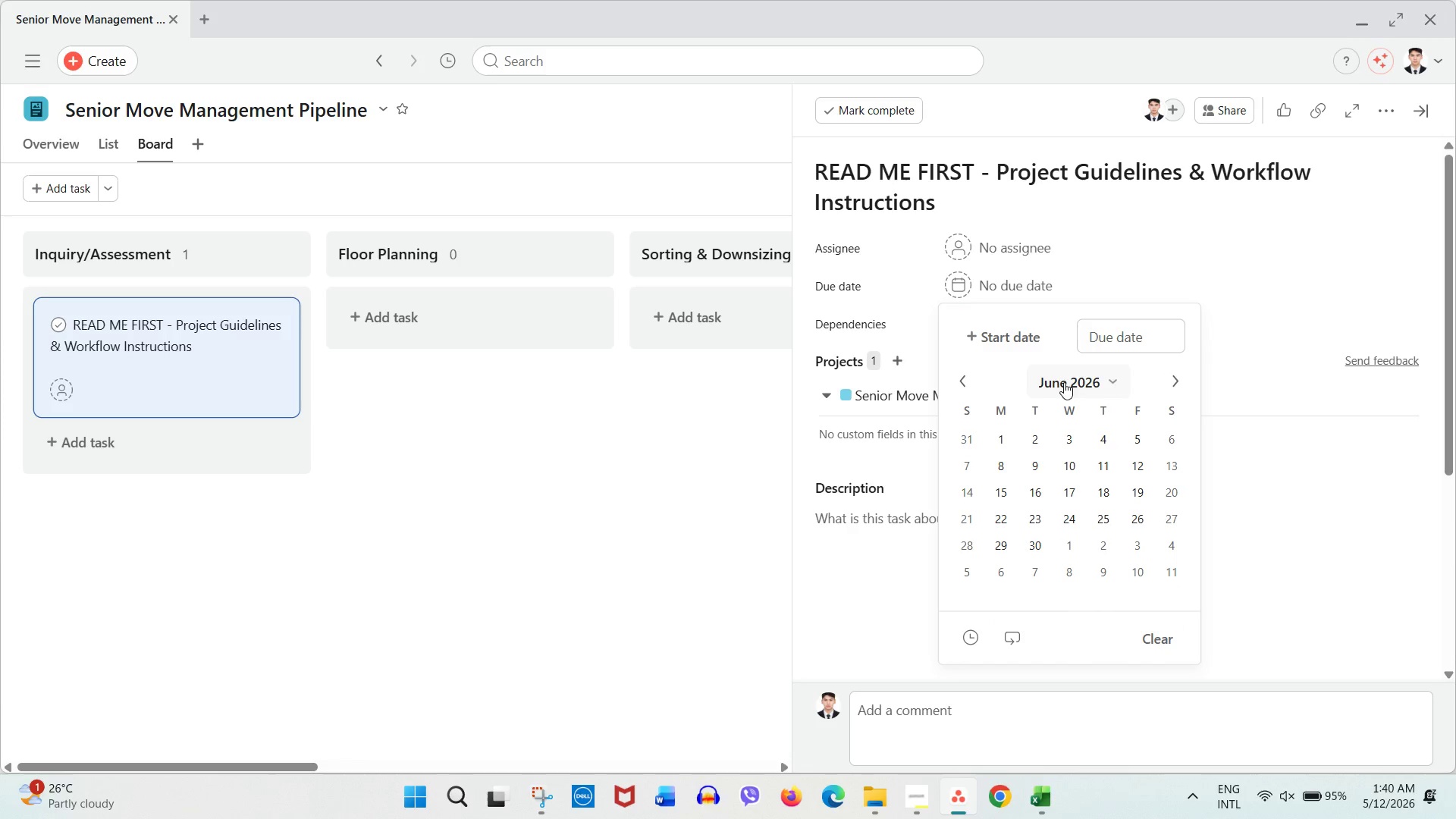 
left_click([968, 379])
 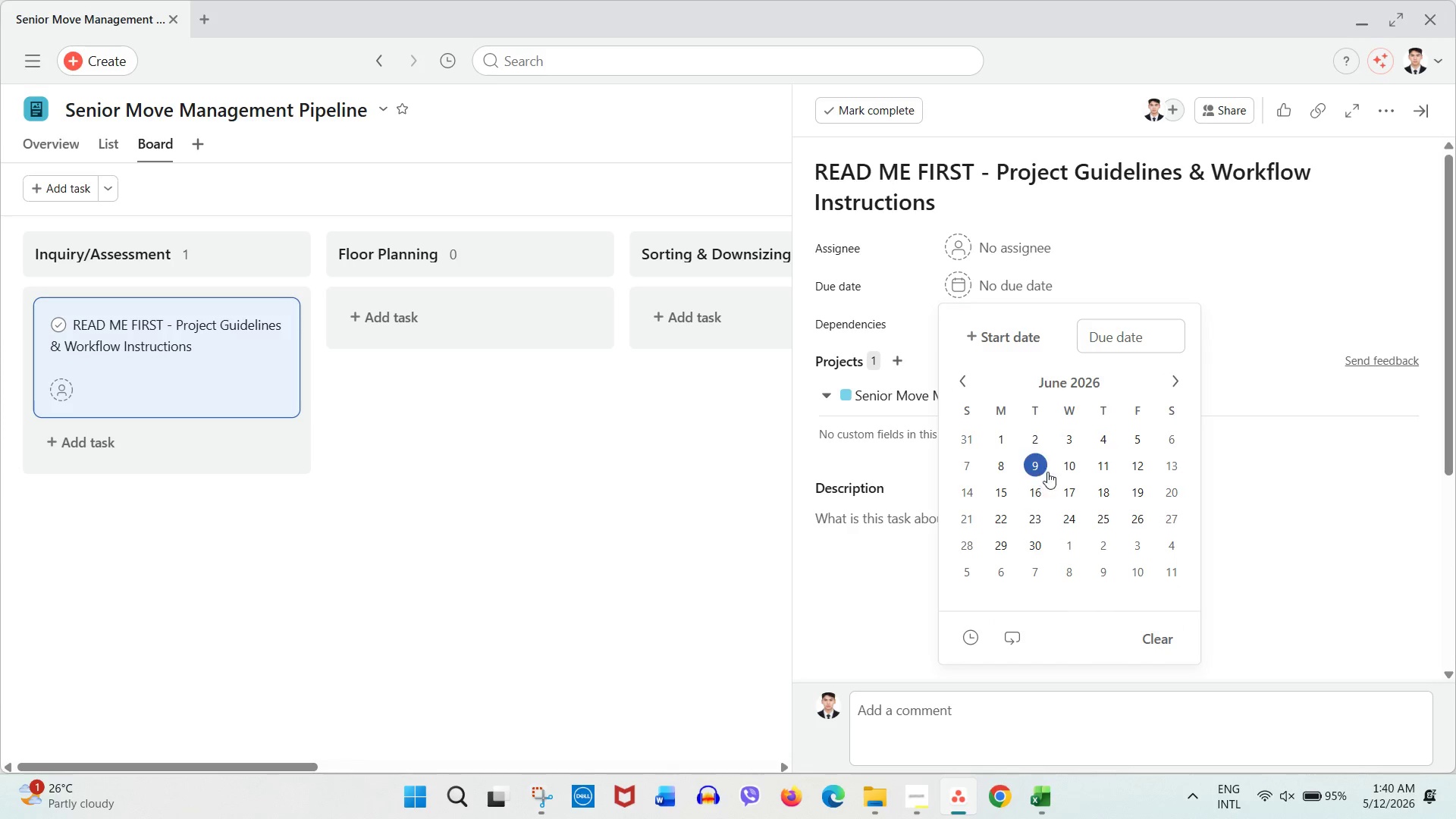 
left_click([1131, 467])
 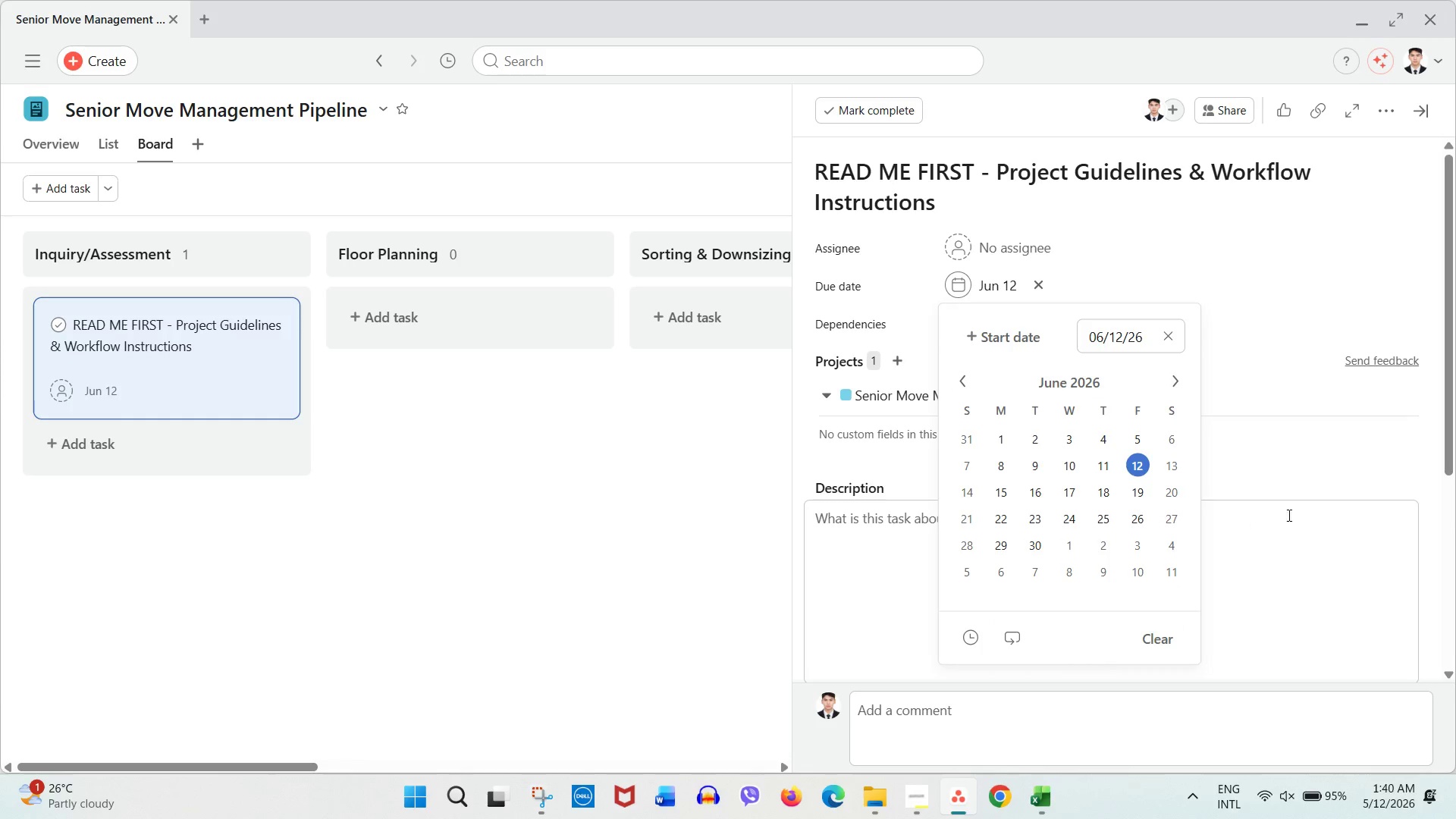 
left_click([1304, 510])
 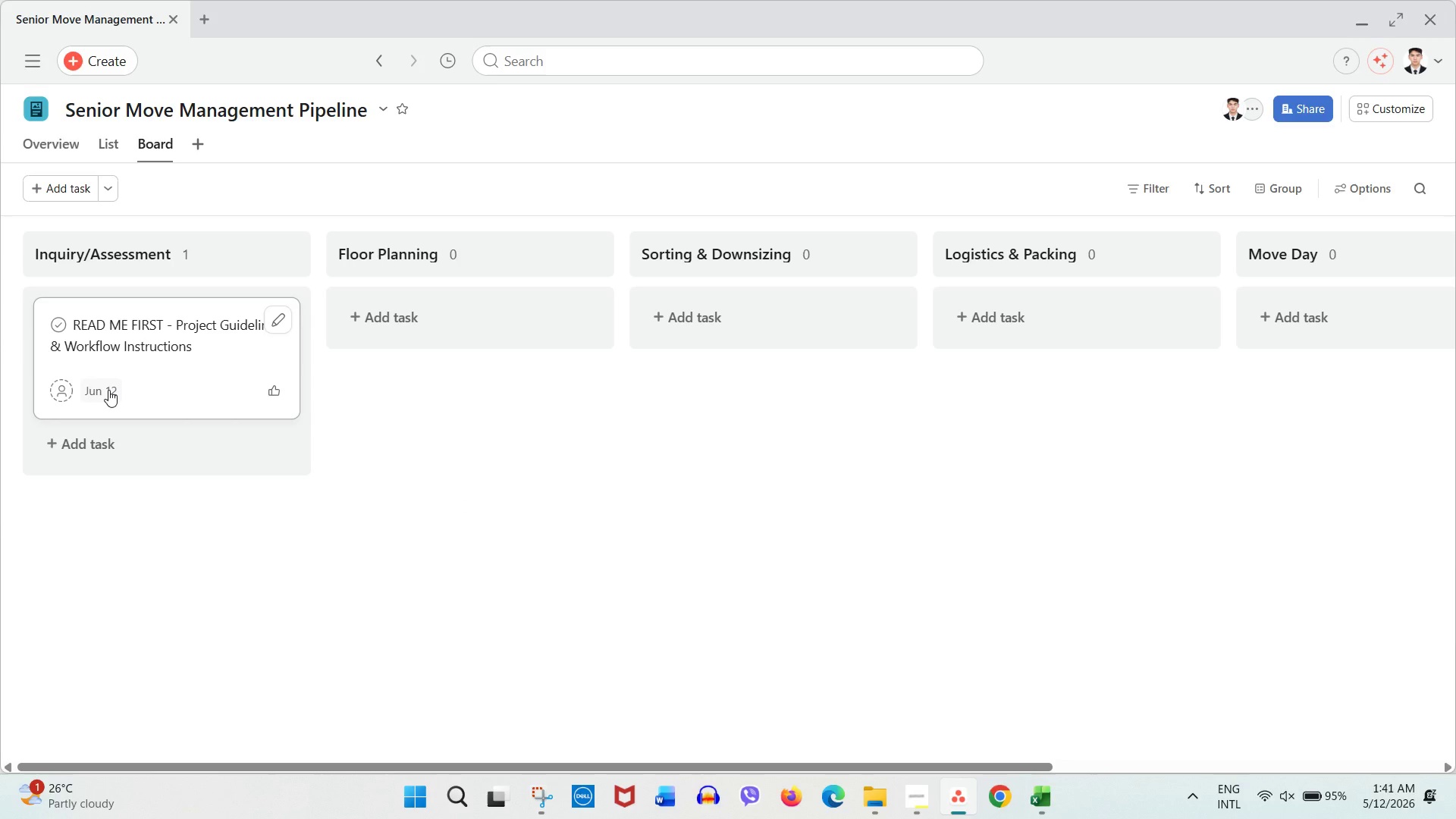 
wait(21.61)
 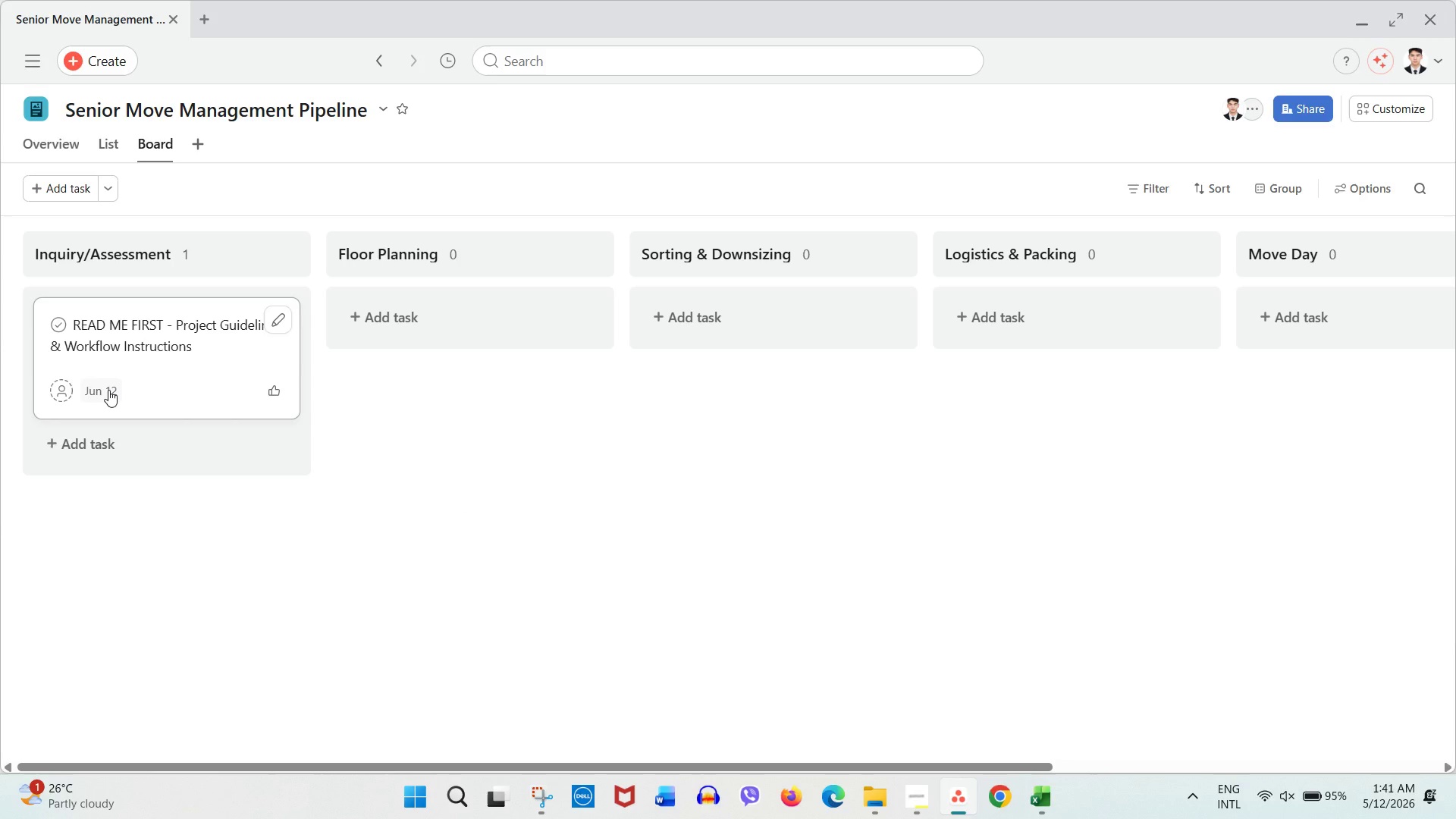 
left_click([159, 360])
 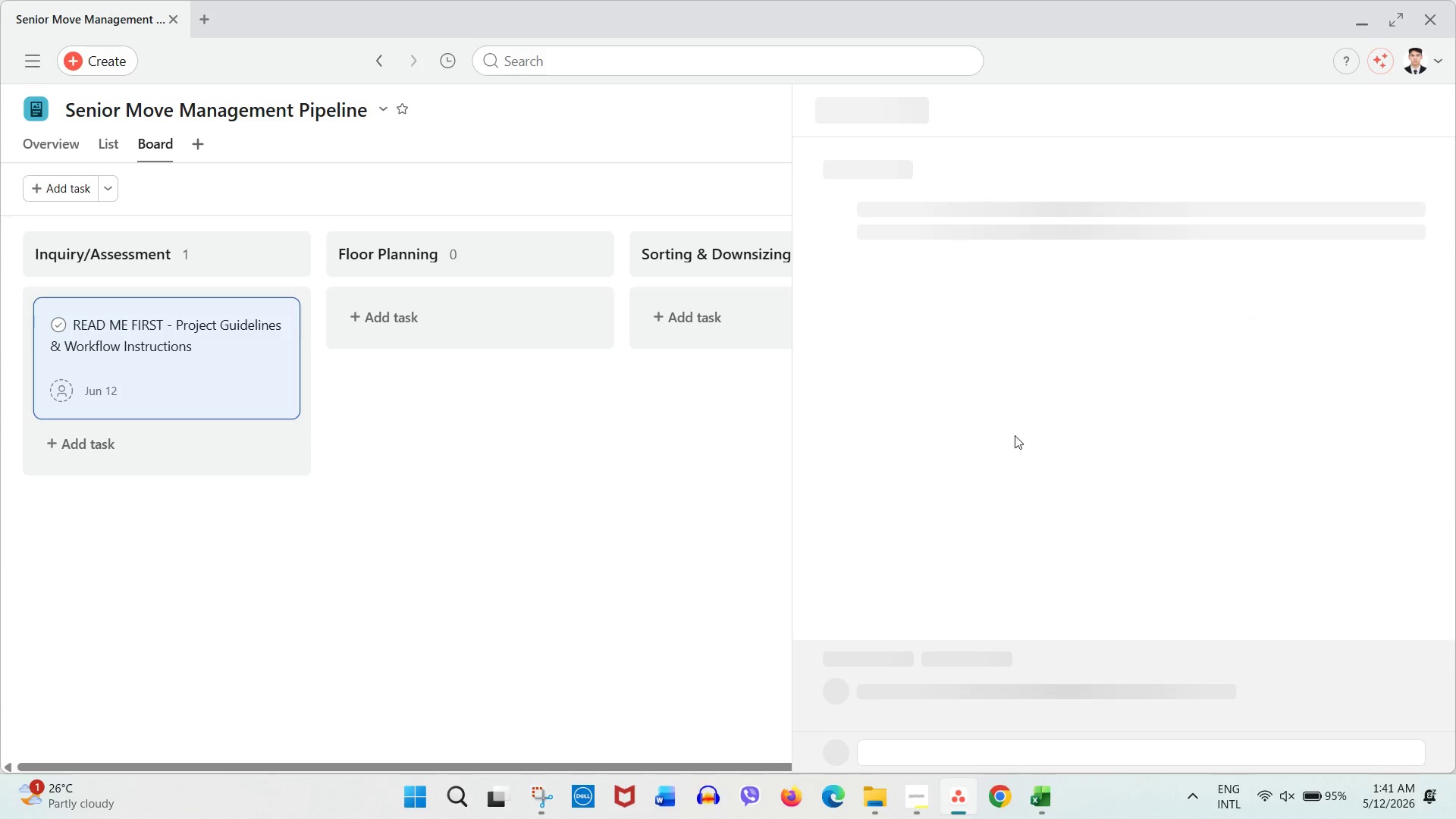 
scroll: coordinate [1004, 507], scroll_direction: down, amount: 3.0
 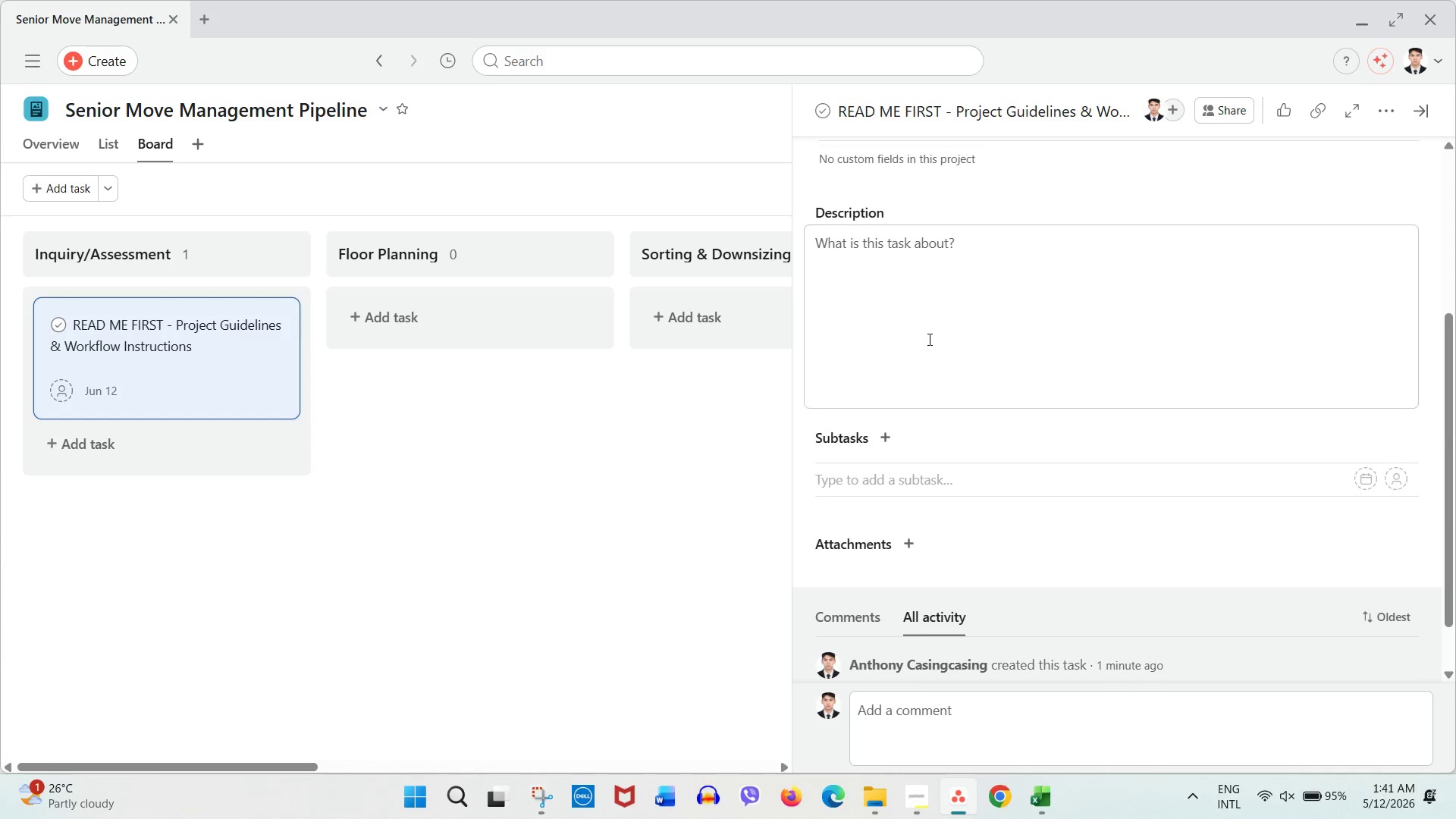 
scroll: coordinate [928, 339], scroll_direction: up, amount: 4.0
 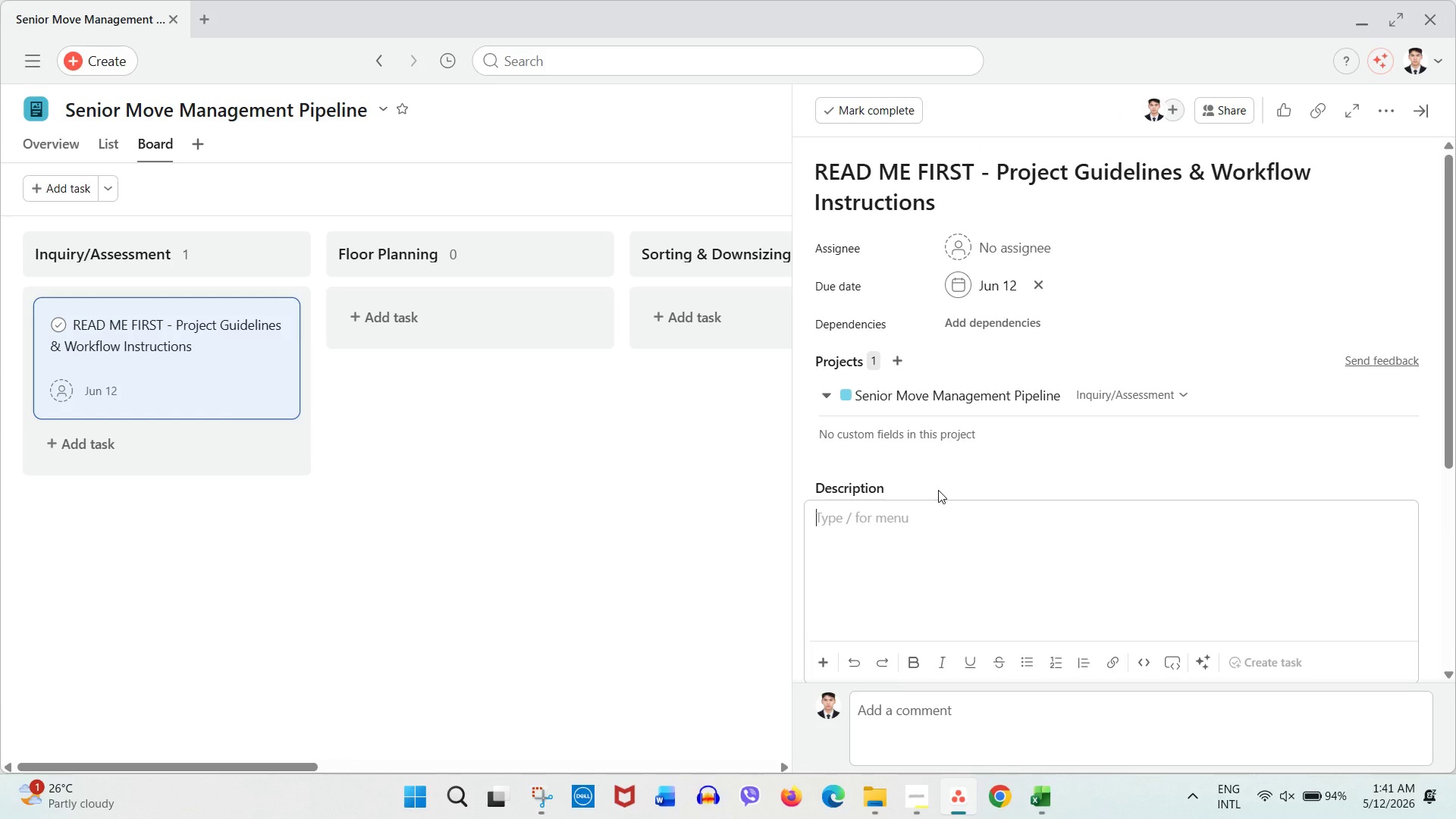 
type(PUrpose of )
key(Backspace)
key(Backspace)
type(ur )
key(Backspace)
type(oo)
key(Backspace)
key(Backspace)
type(pose of thi)
key(Backspace)
key(Backspace)
key(Backspace)
type(This Project)
 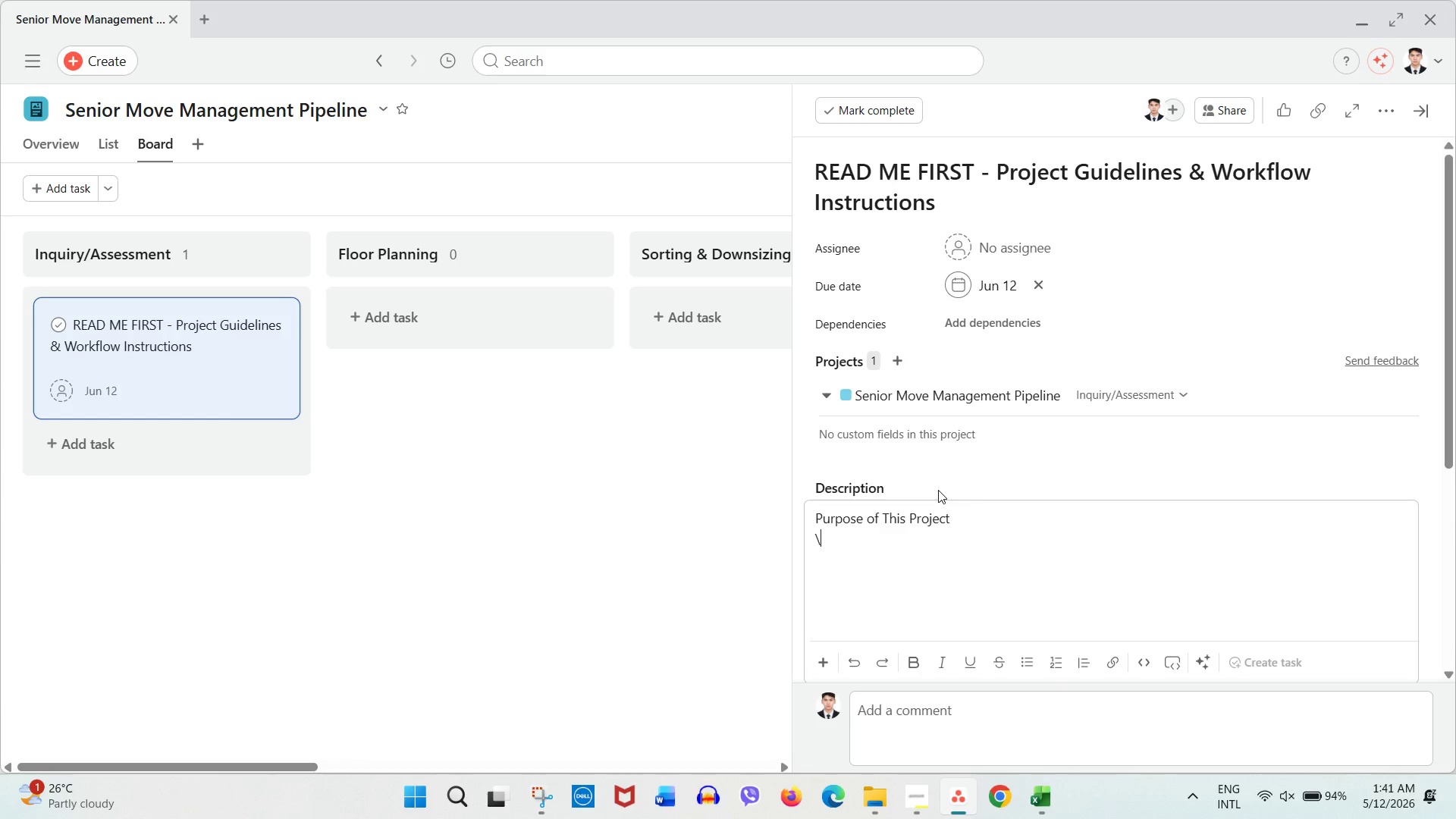 
 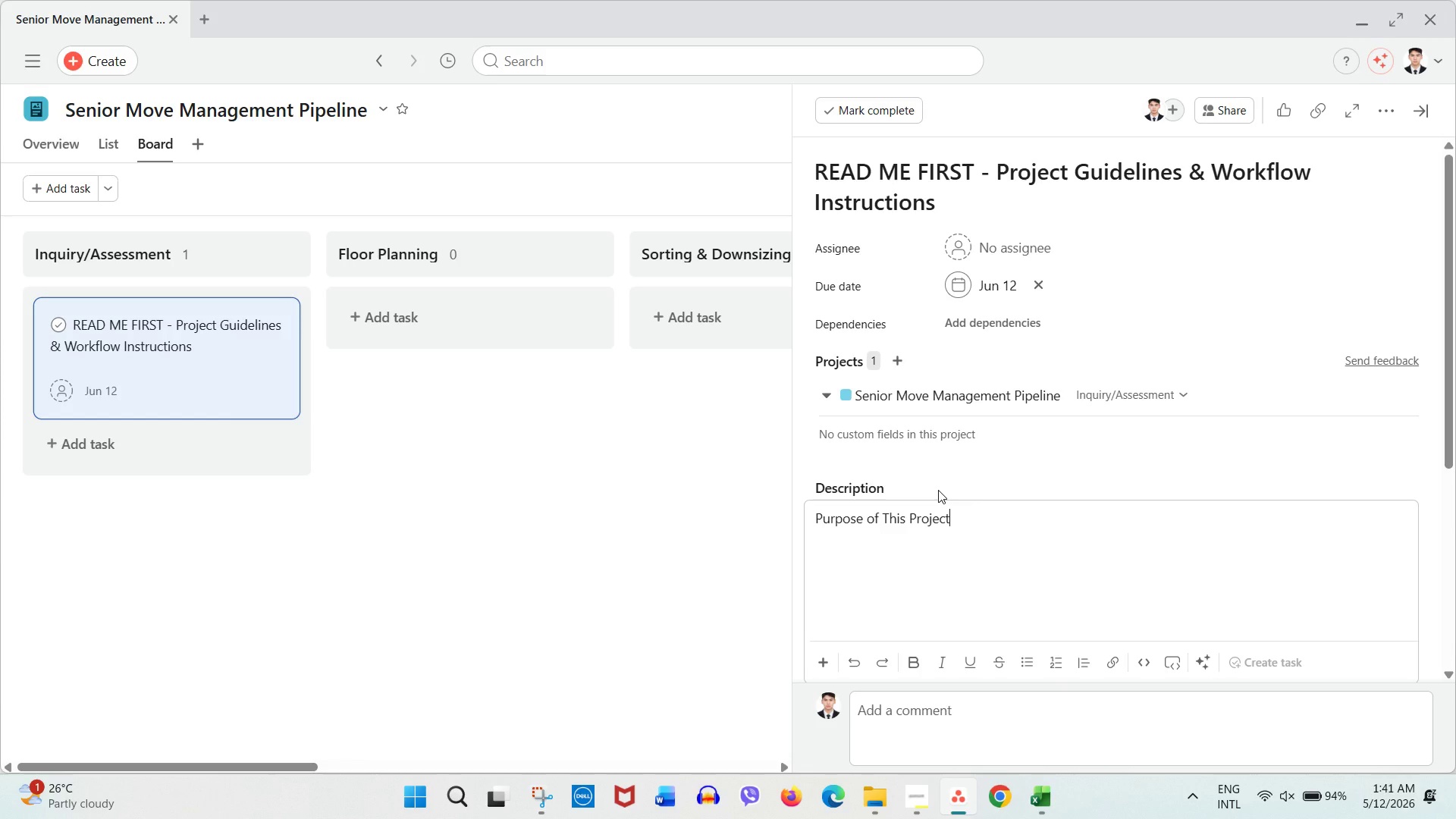 
key(Enter)
 